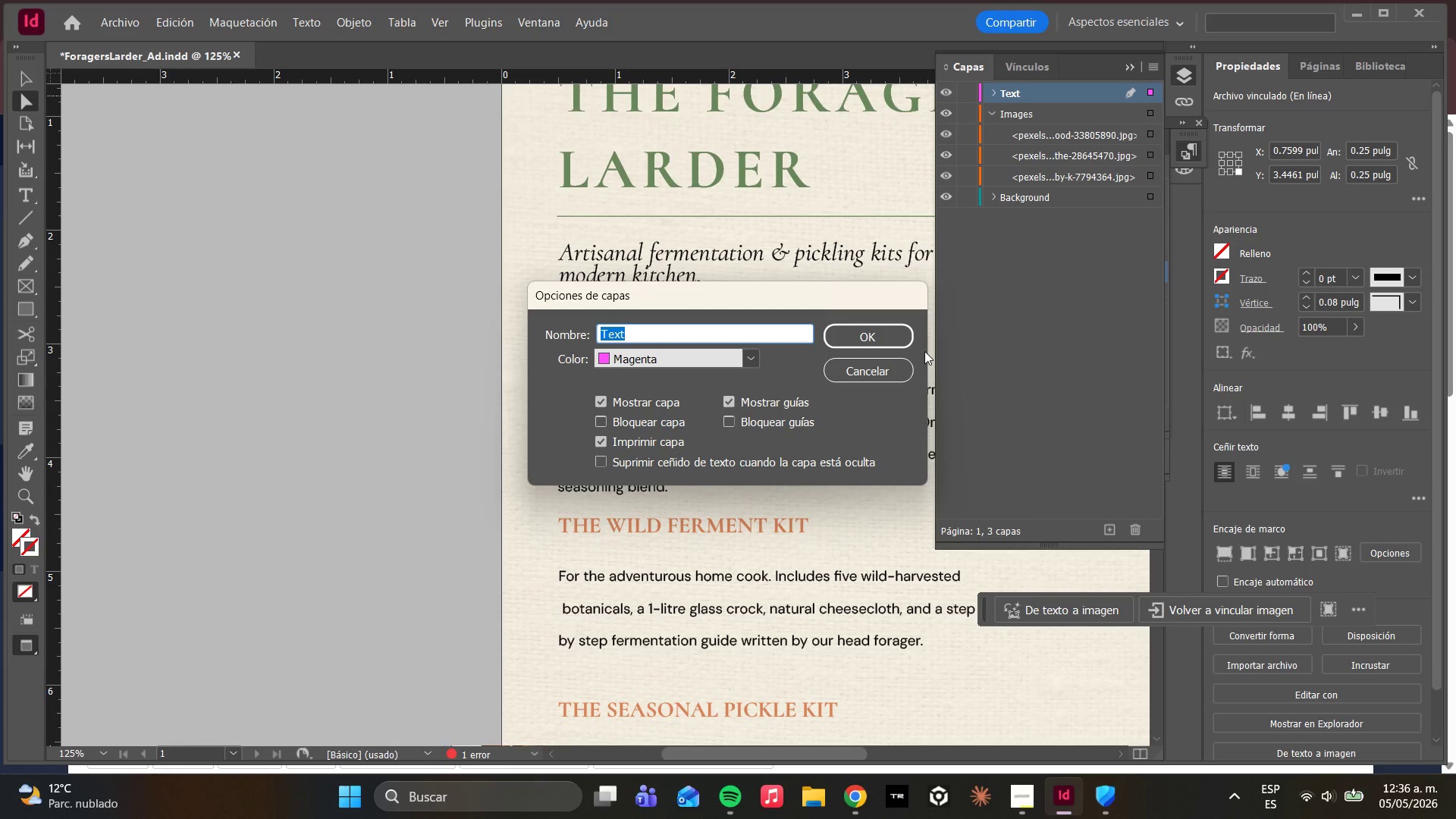 
left_click([863, 371])
 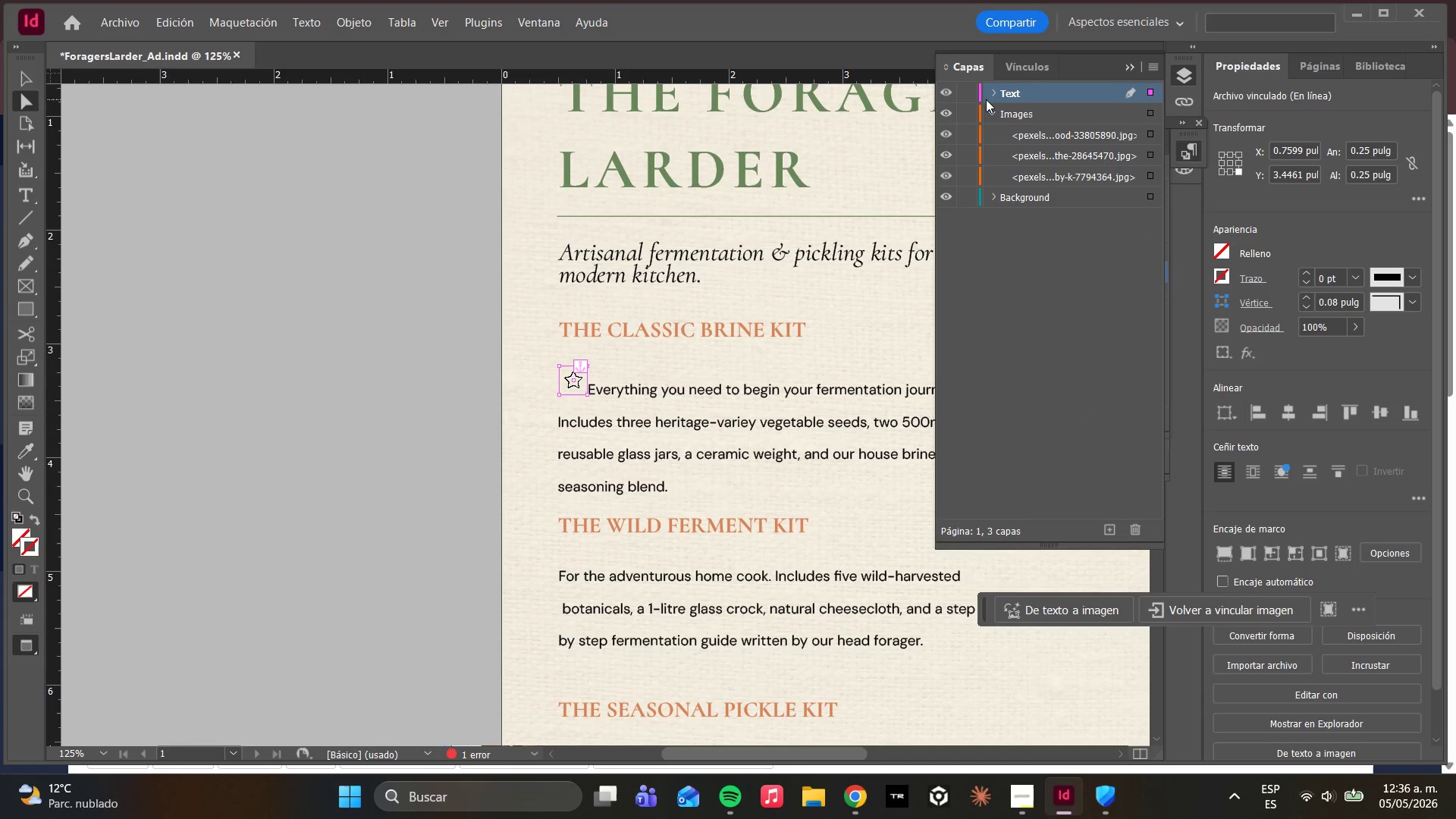 
left_click([991, 93])
 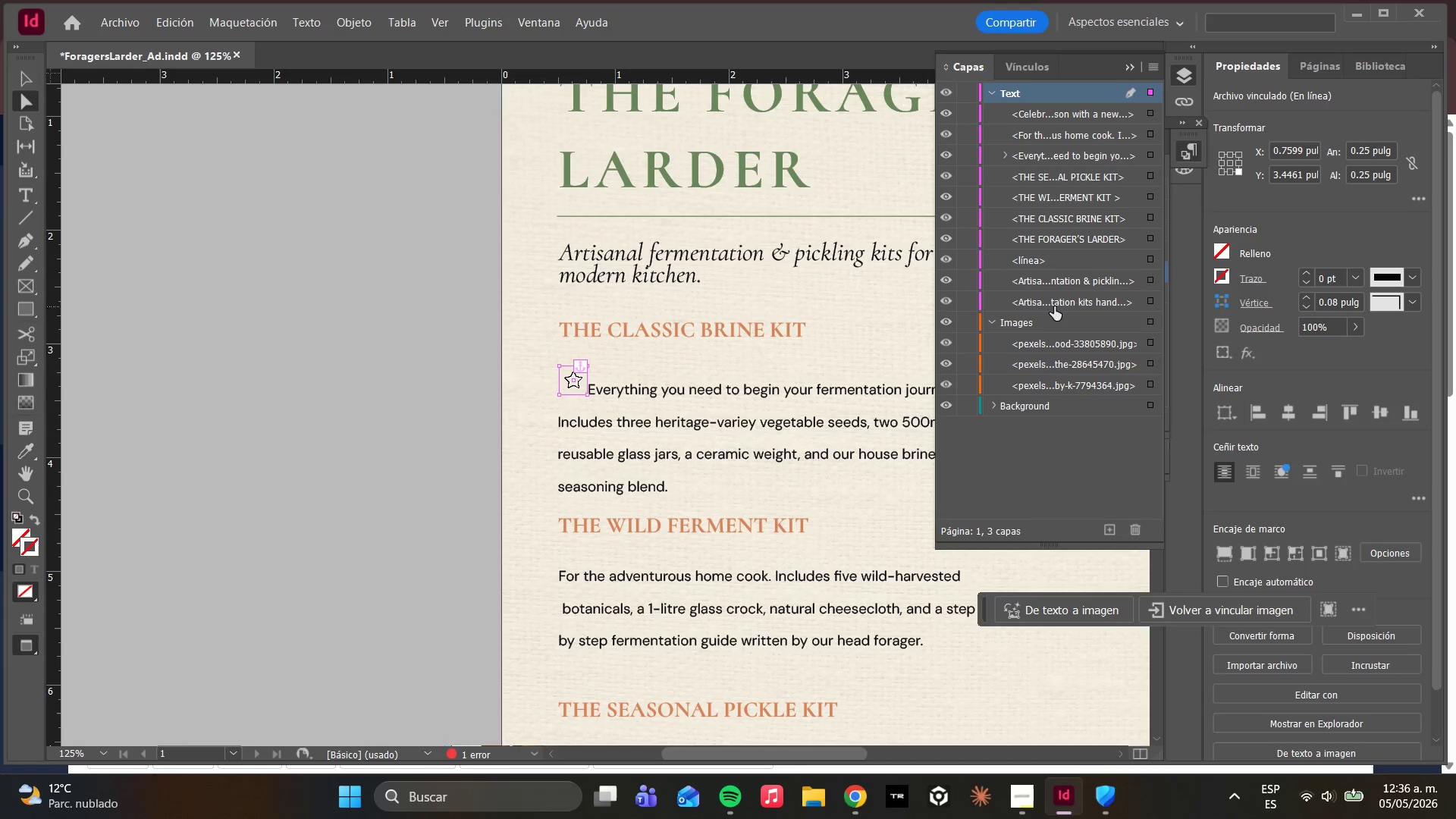 
mouse_move([1038, 275])
 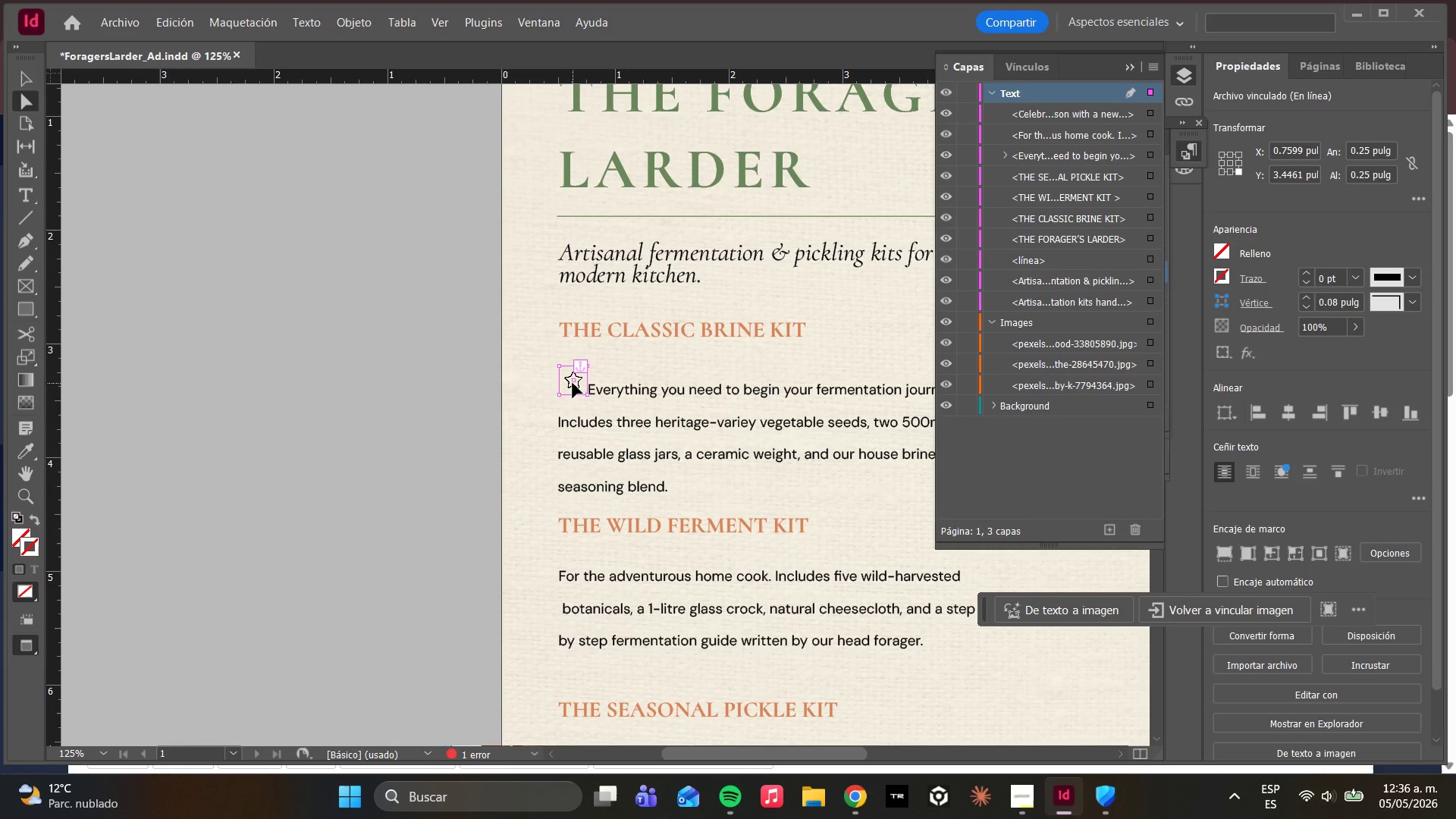 
double_click([578, 389])
 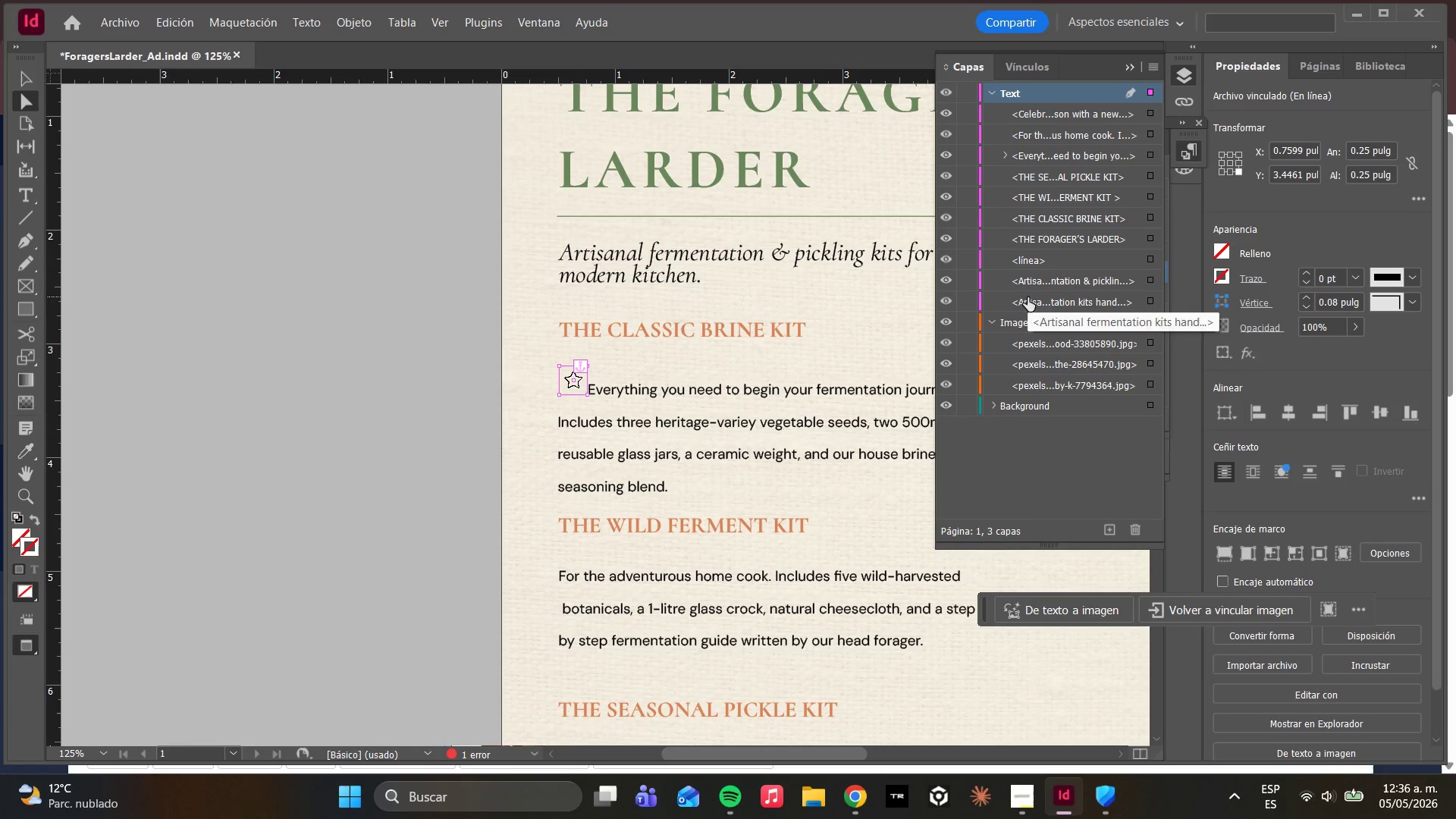 
left_click([1056, 117])
 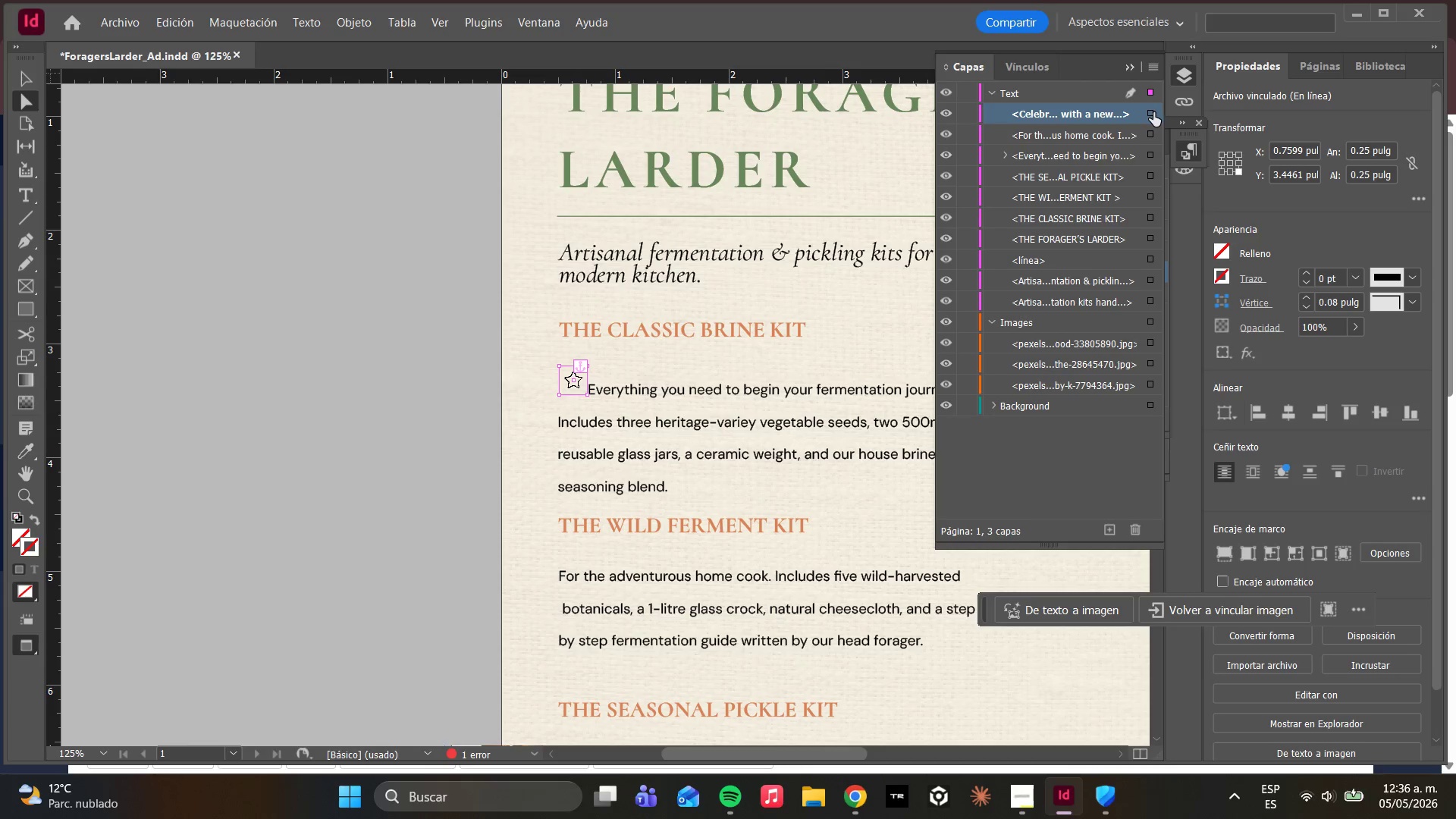 
left_click([1153, 112])
 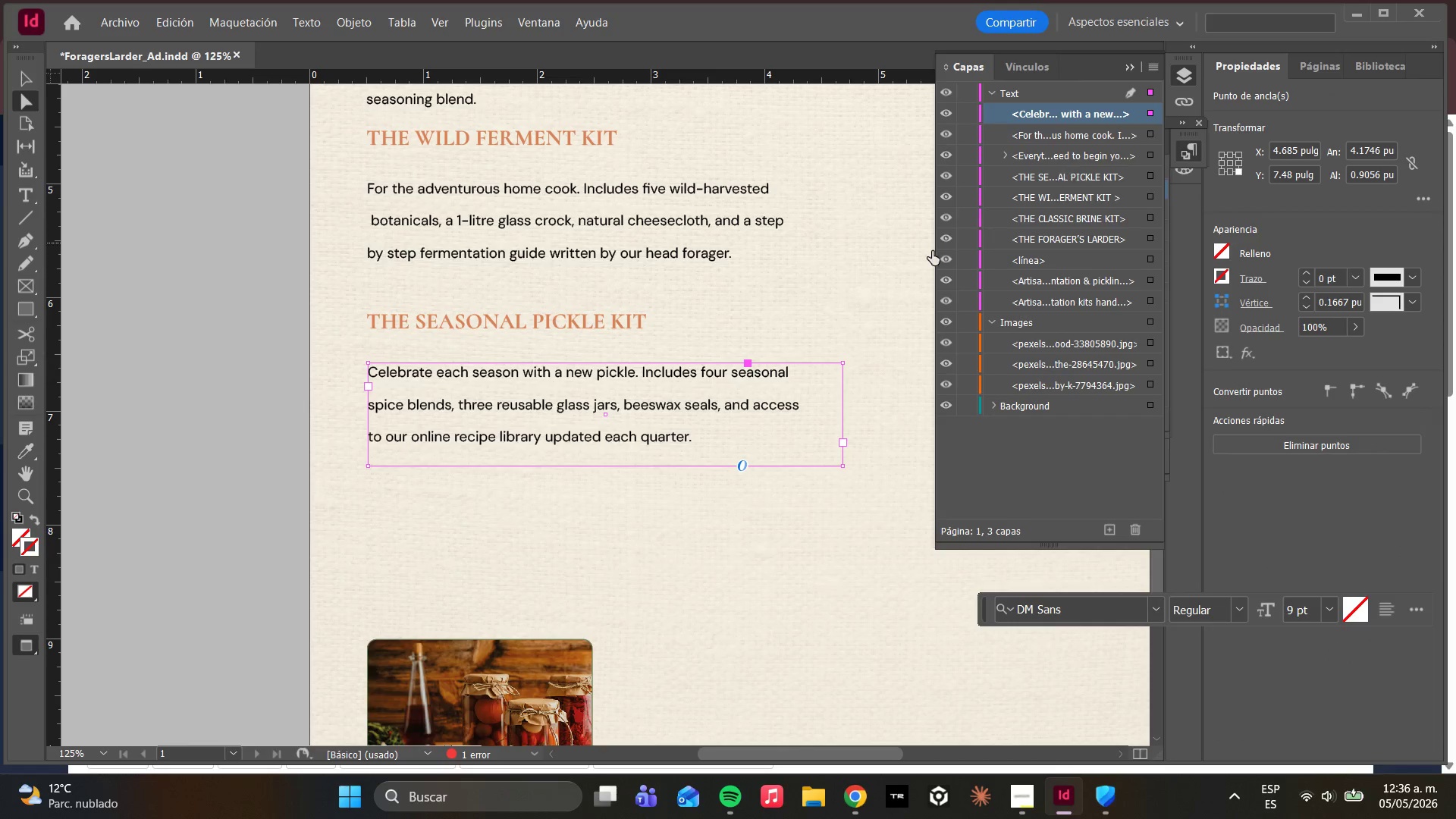 
left_click([546, 536])
 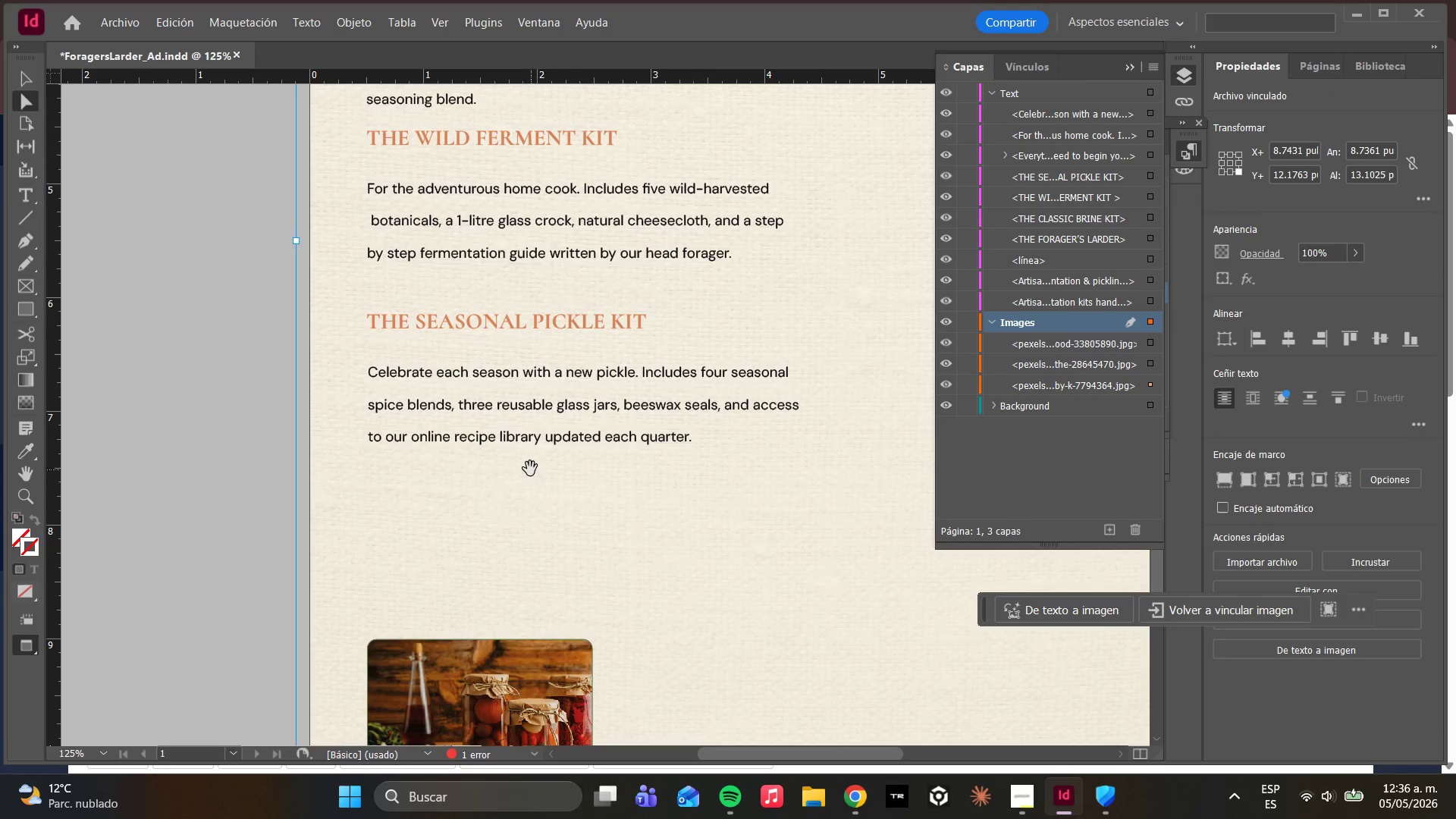 
scroll: coordinate [525, 464], scroll_direction: up, amount: 10.0
 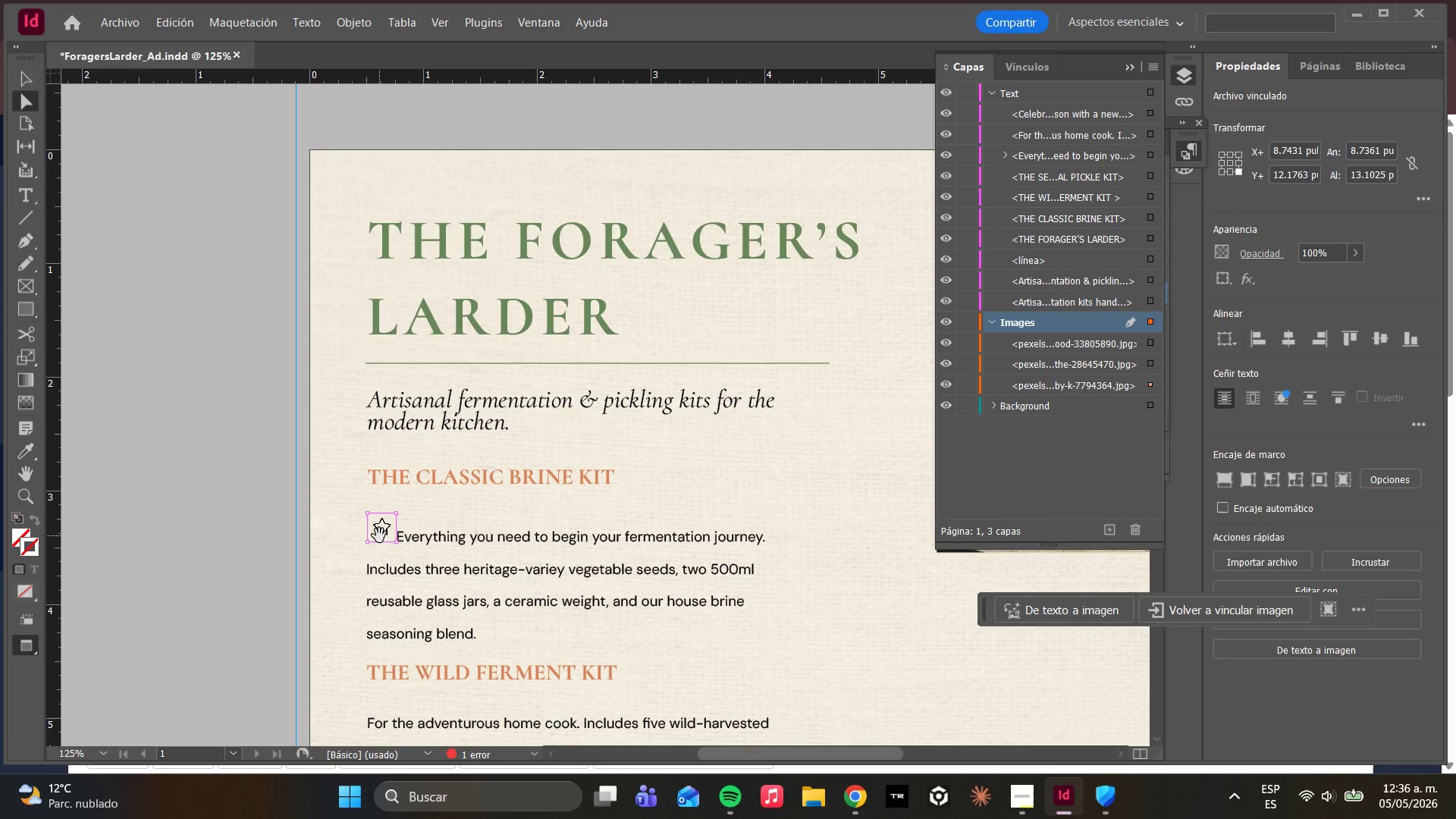 
double_click([381, 533])
 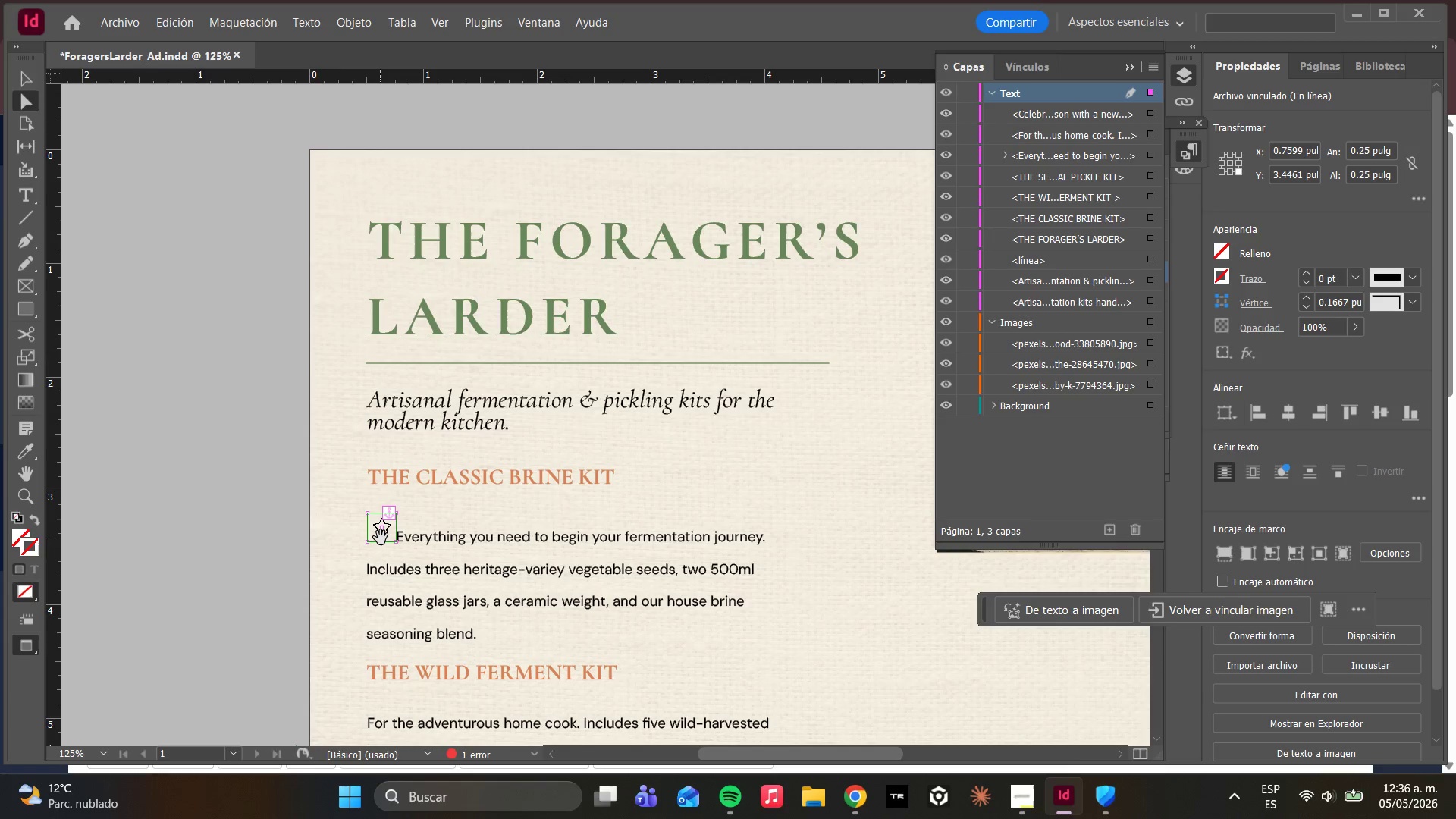 
double_click([381, 538])
 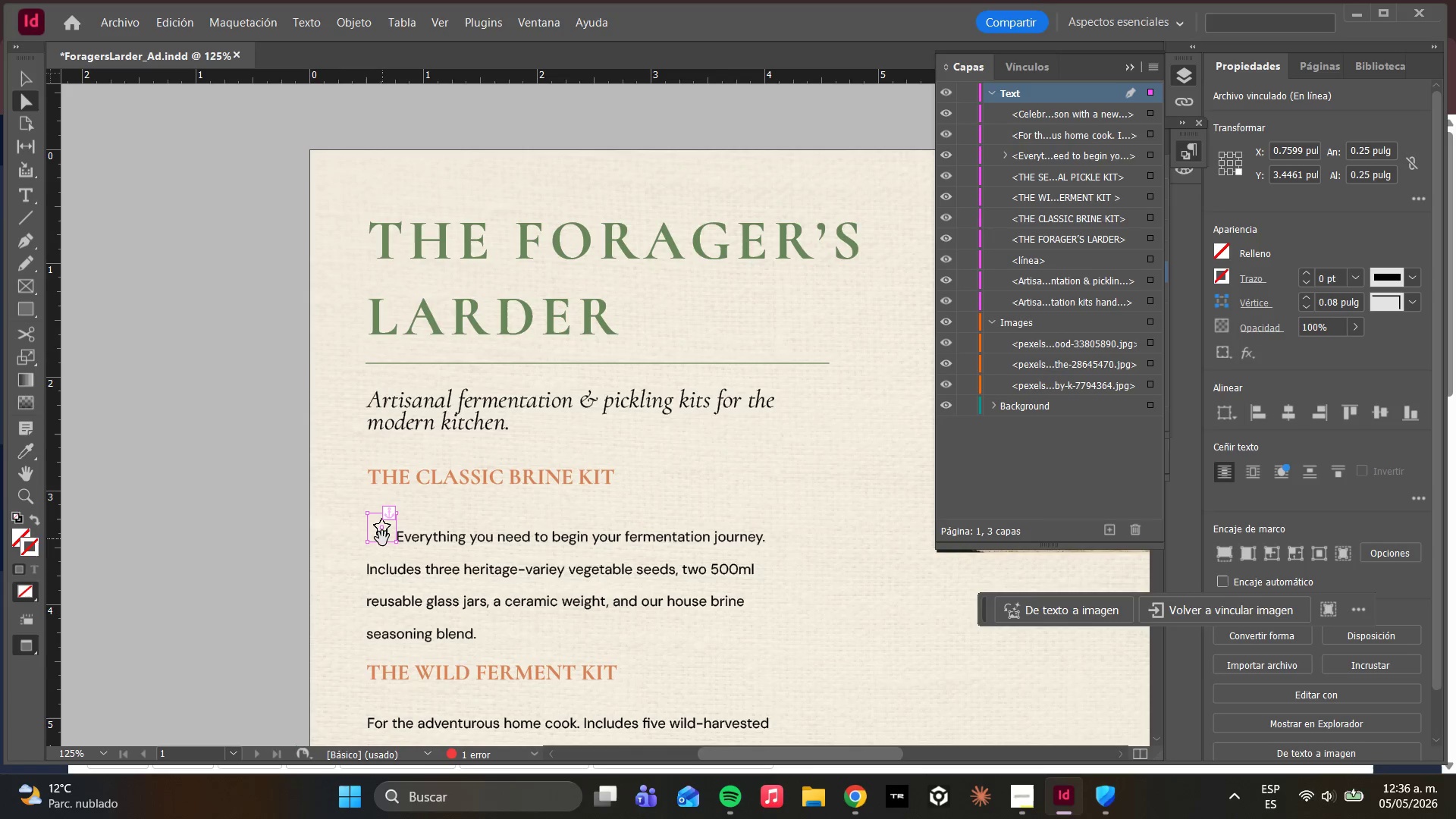 
key(Delete)
 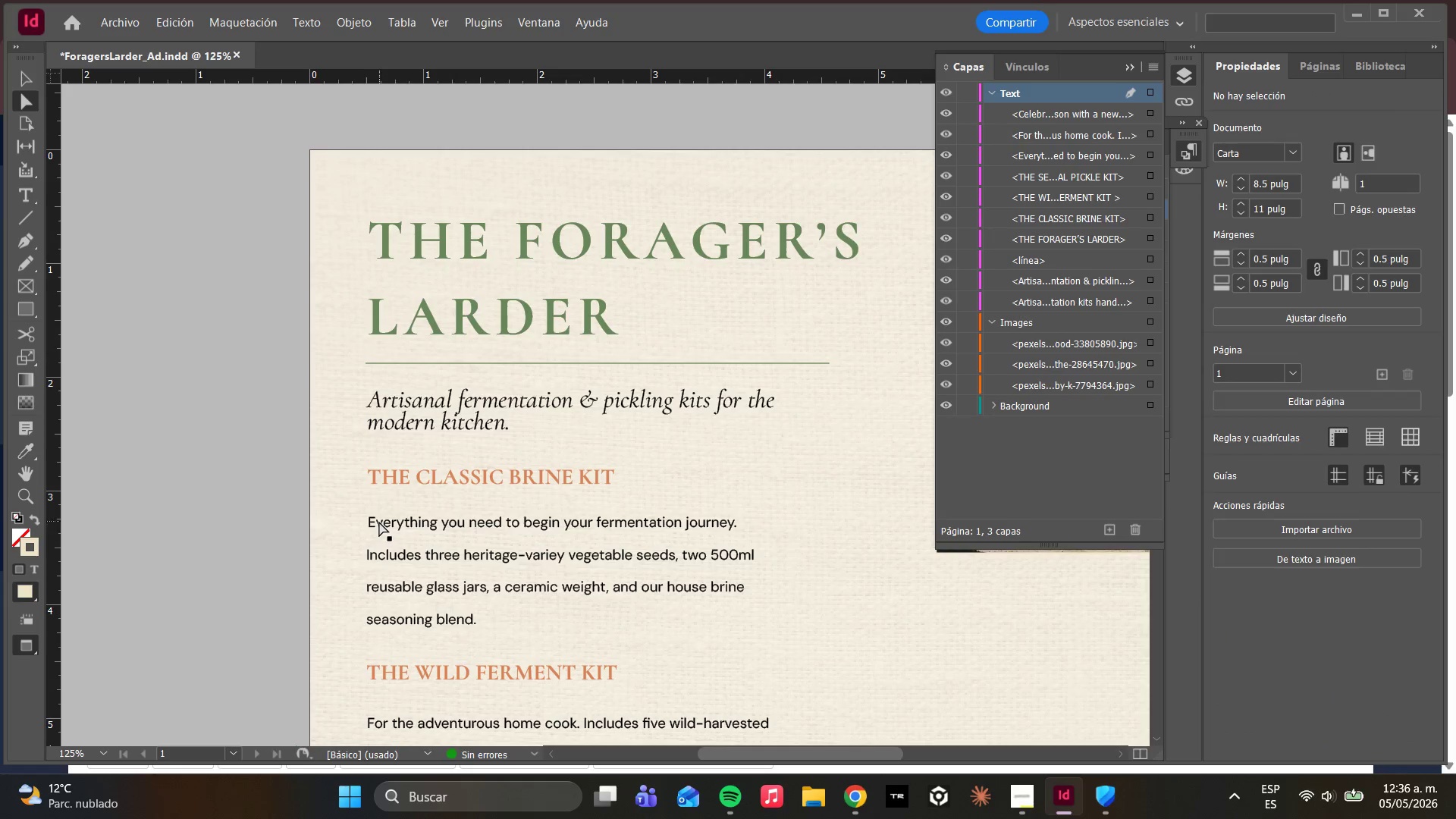 
double_click([372, 516])
 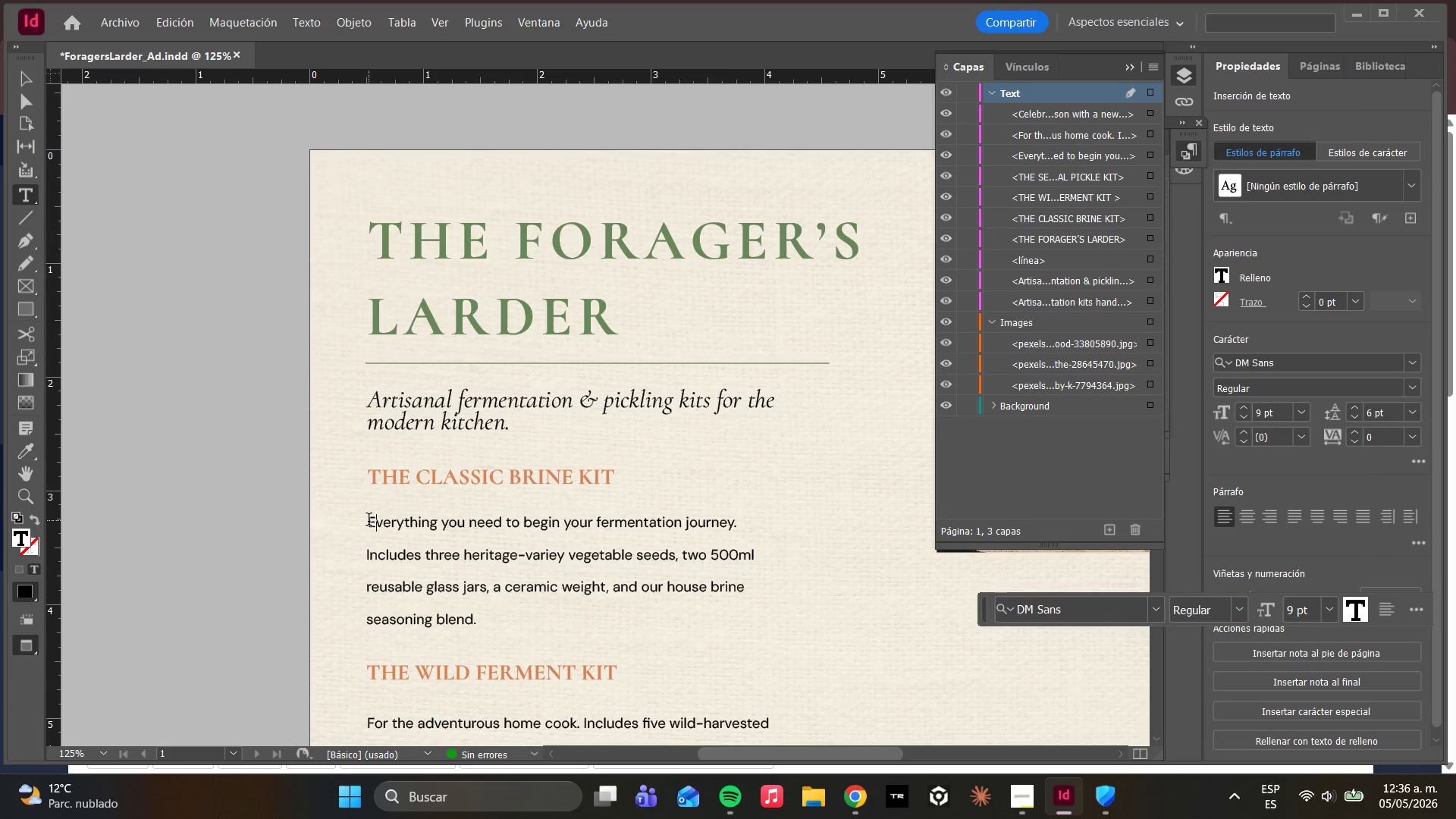 
key(ArrowLeft)
 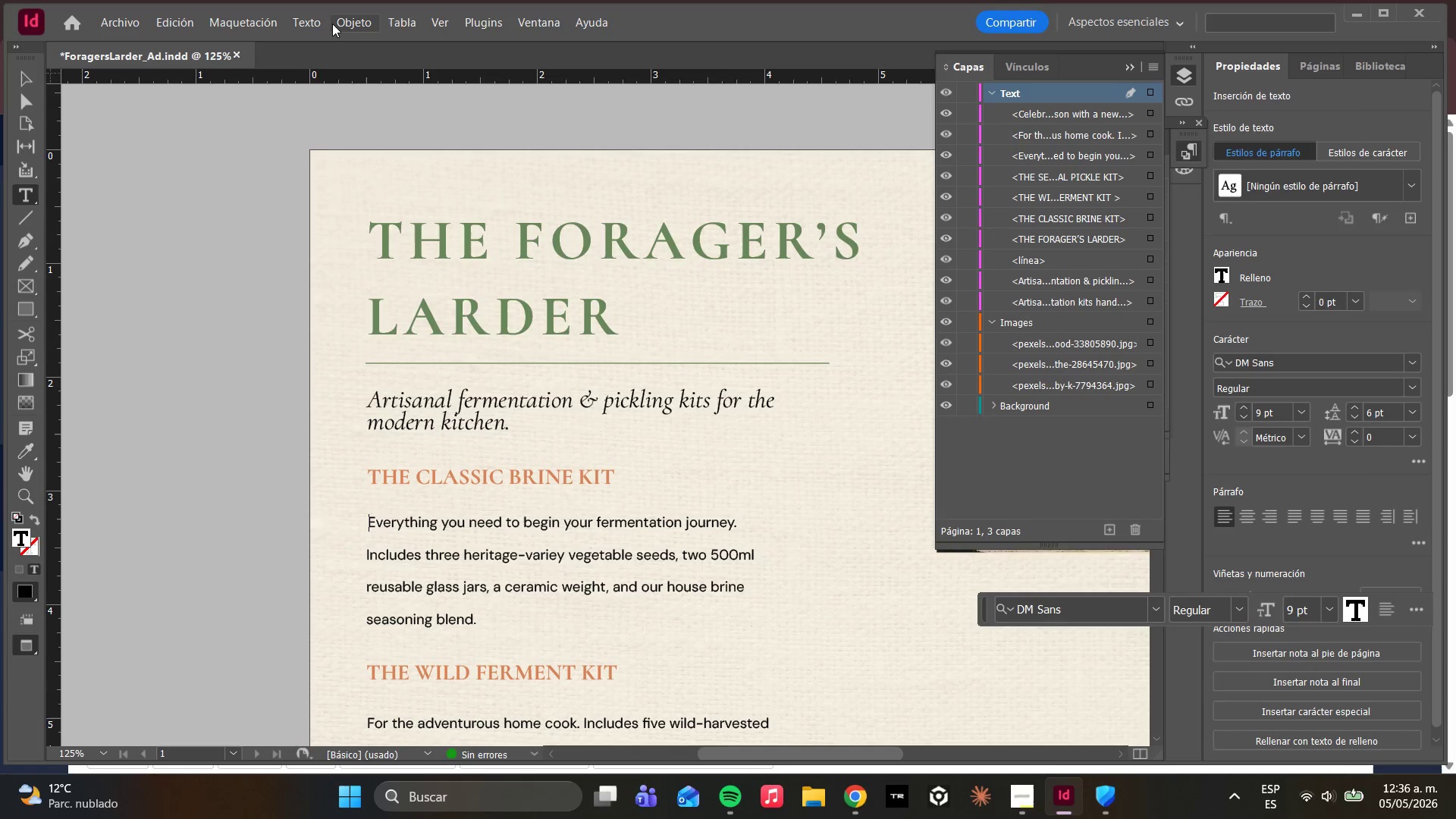 
left_click([339, 24])
 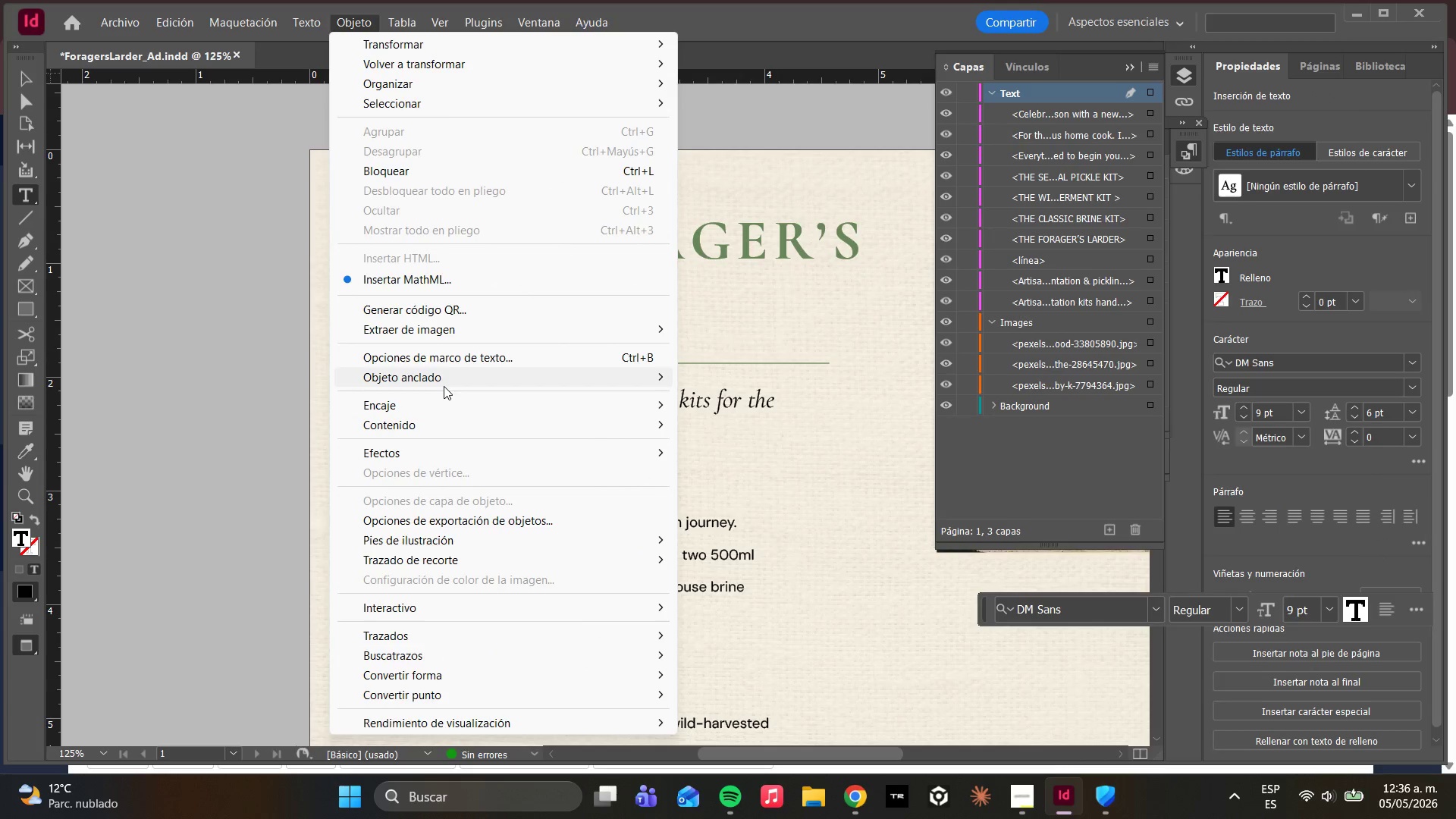 
left_click([437, 403])
 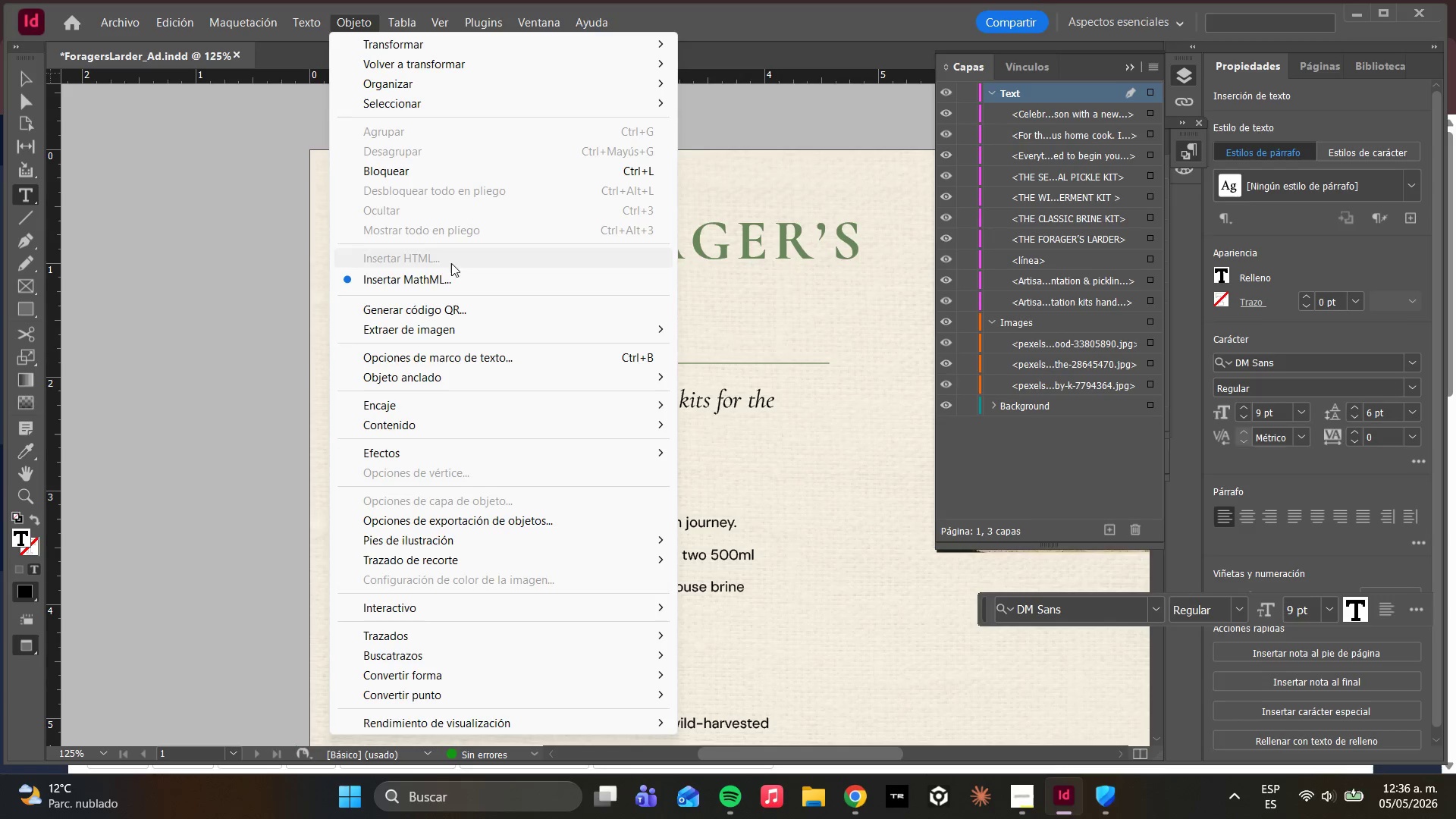 
wait(8.02)
 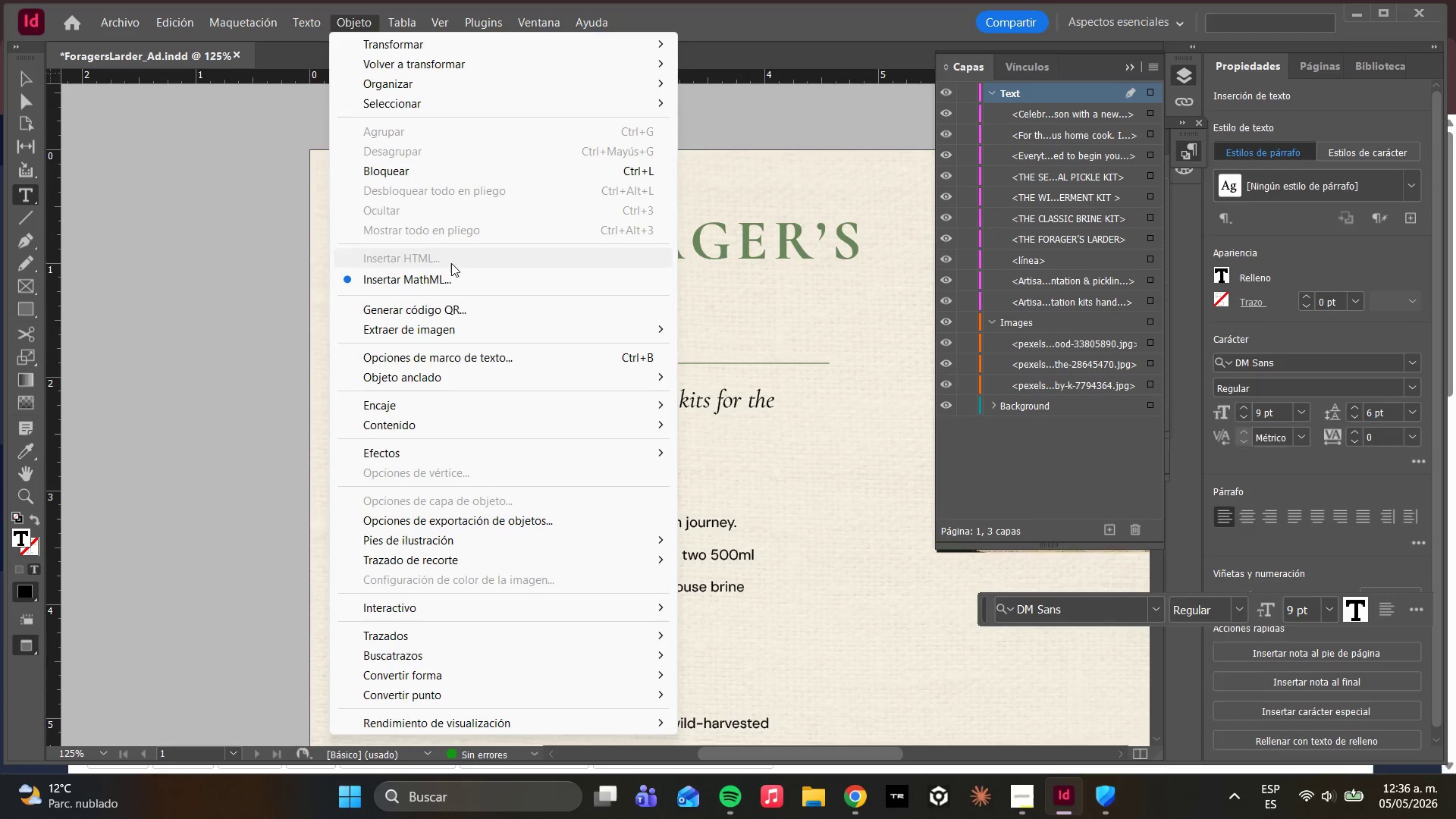 
left_click([526, 376])
 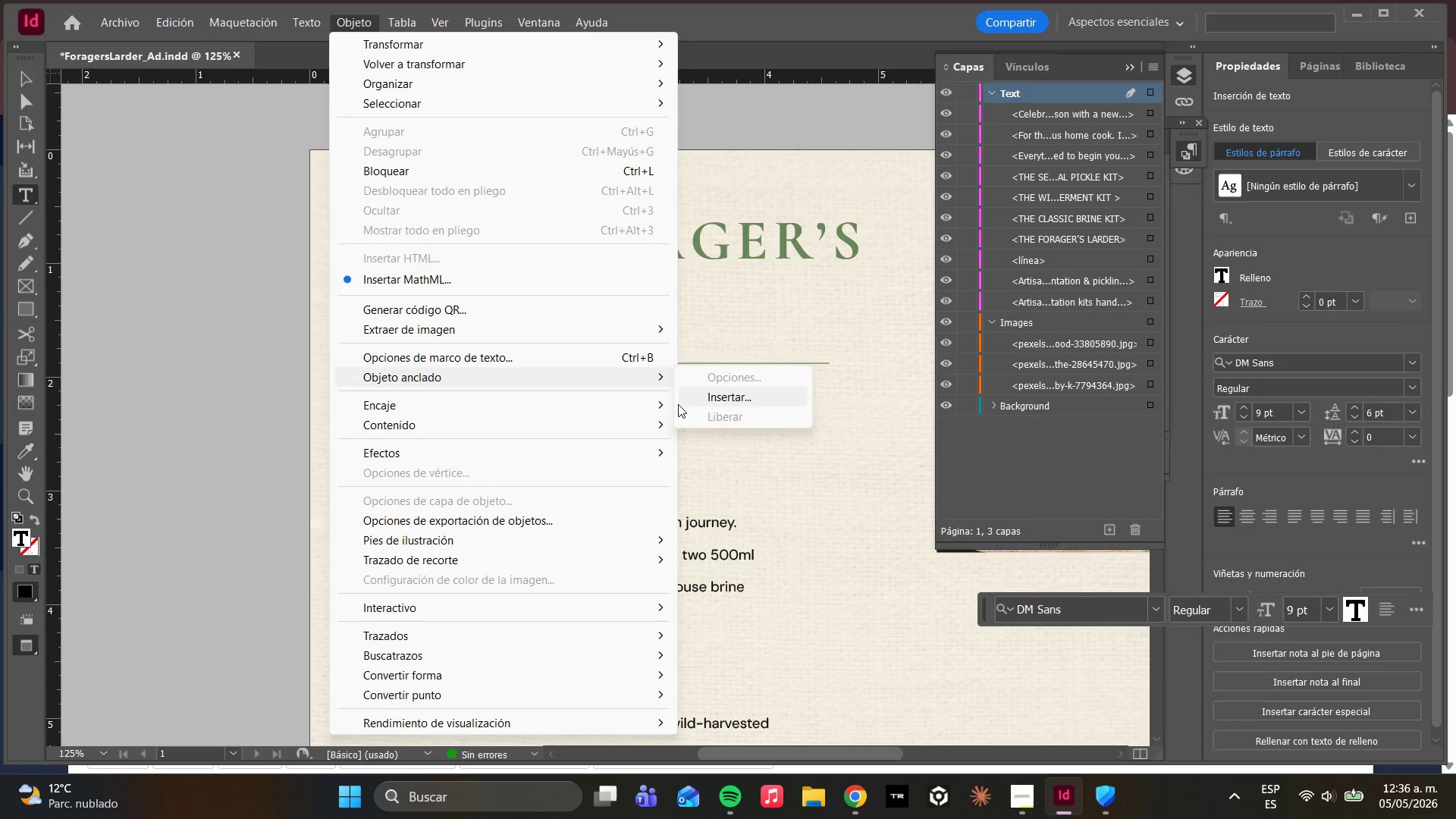 
left_click([690, 400])
 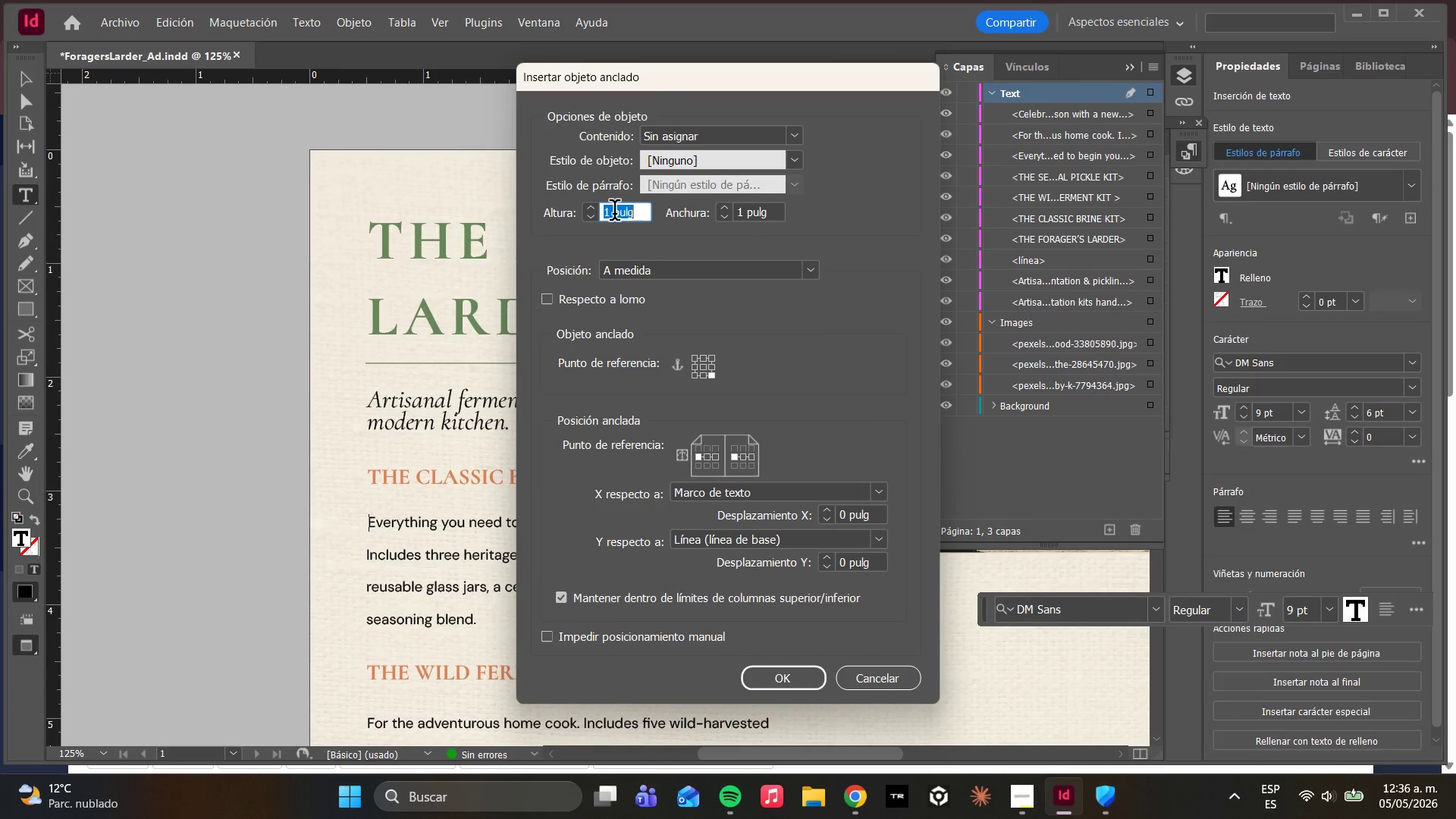 
type(0.25)
 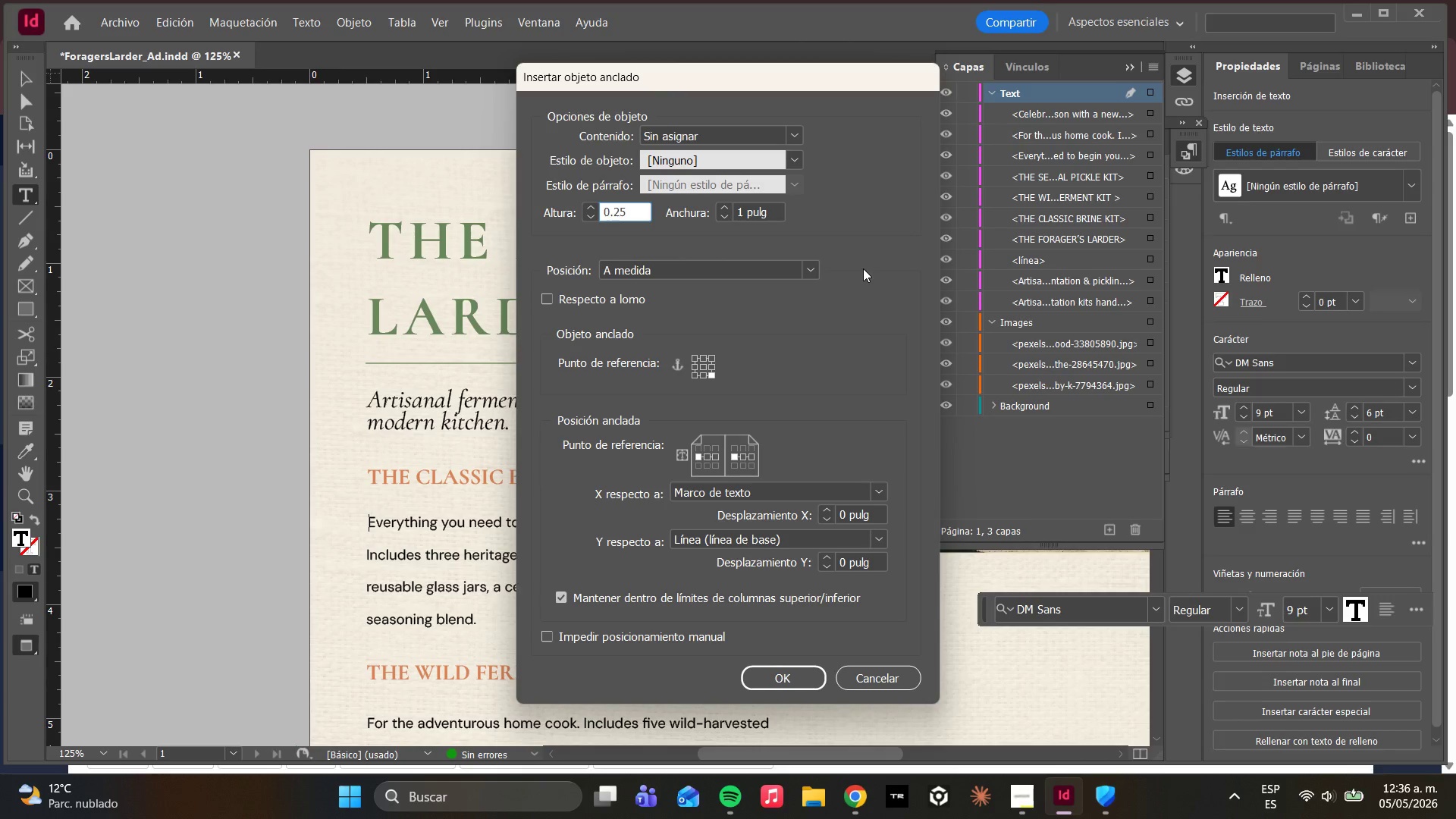 
left_click([839, 196])
 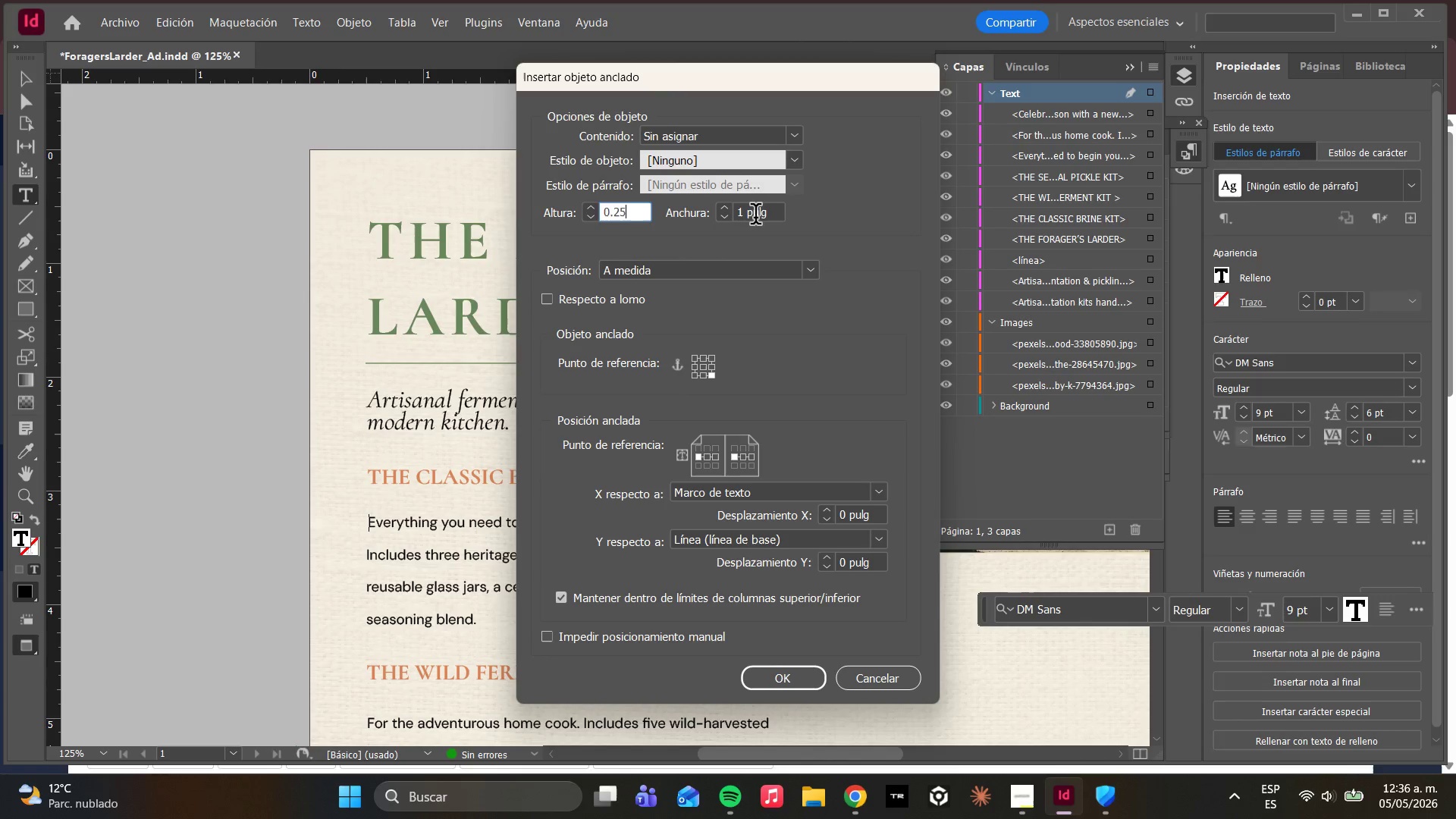 
left_click([748, 217])
 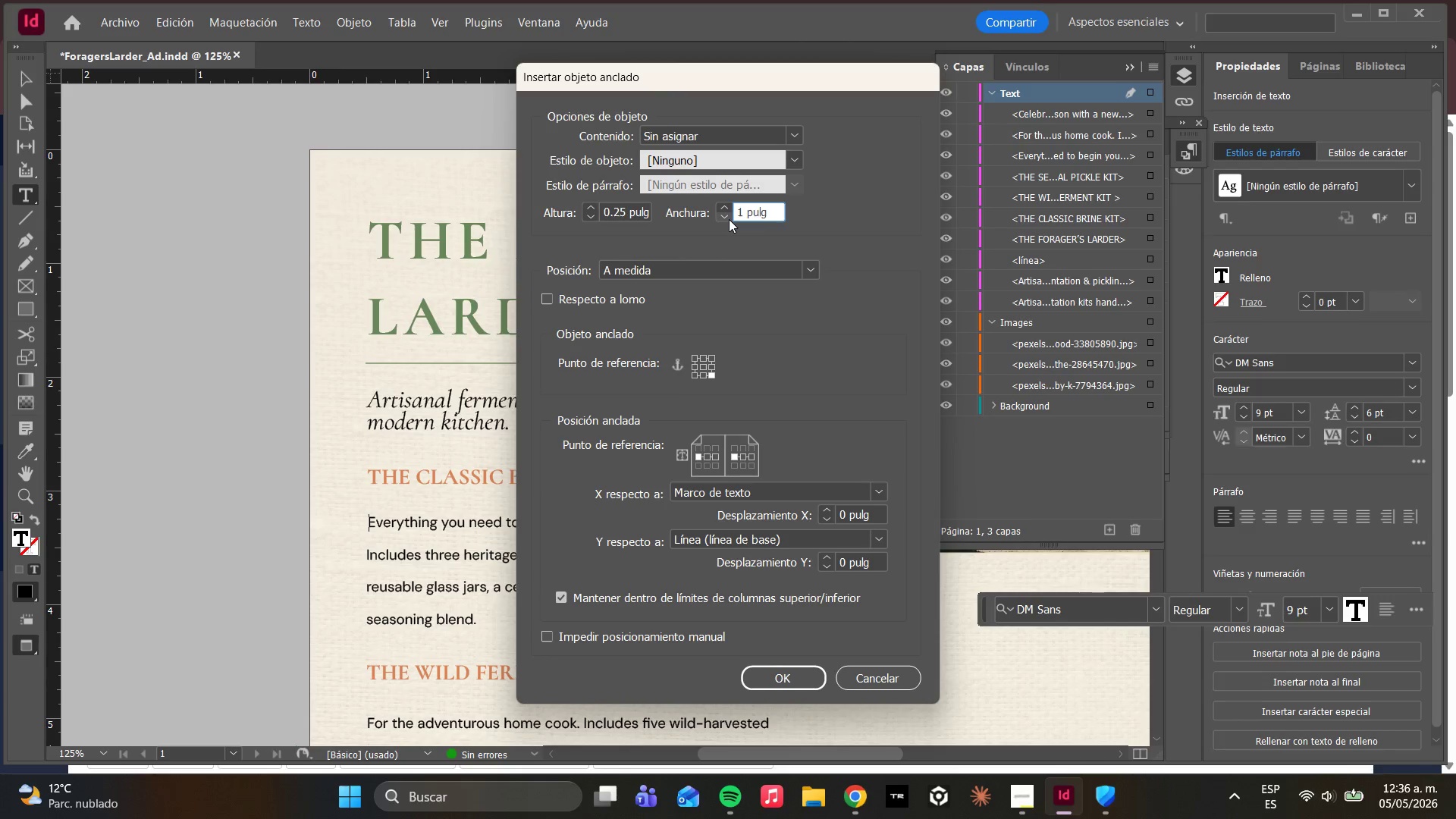 
key(Backspace)
key(Backspace)
type(0.25)
 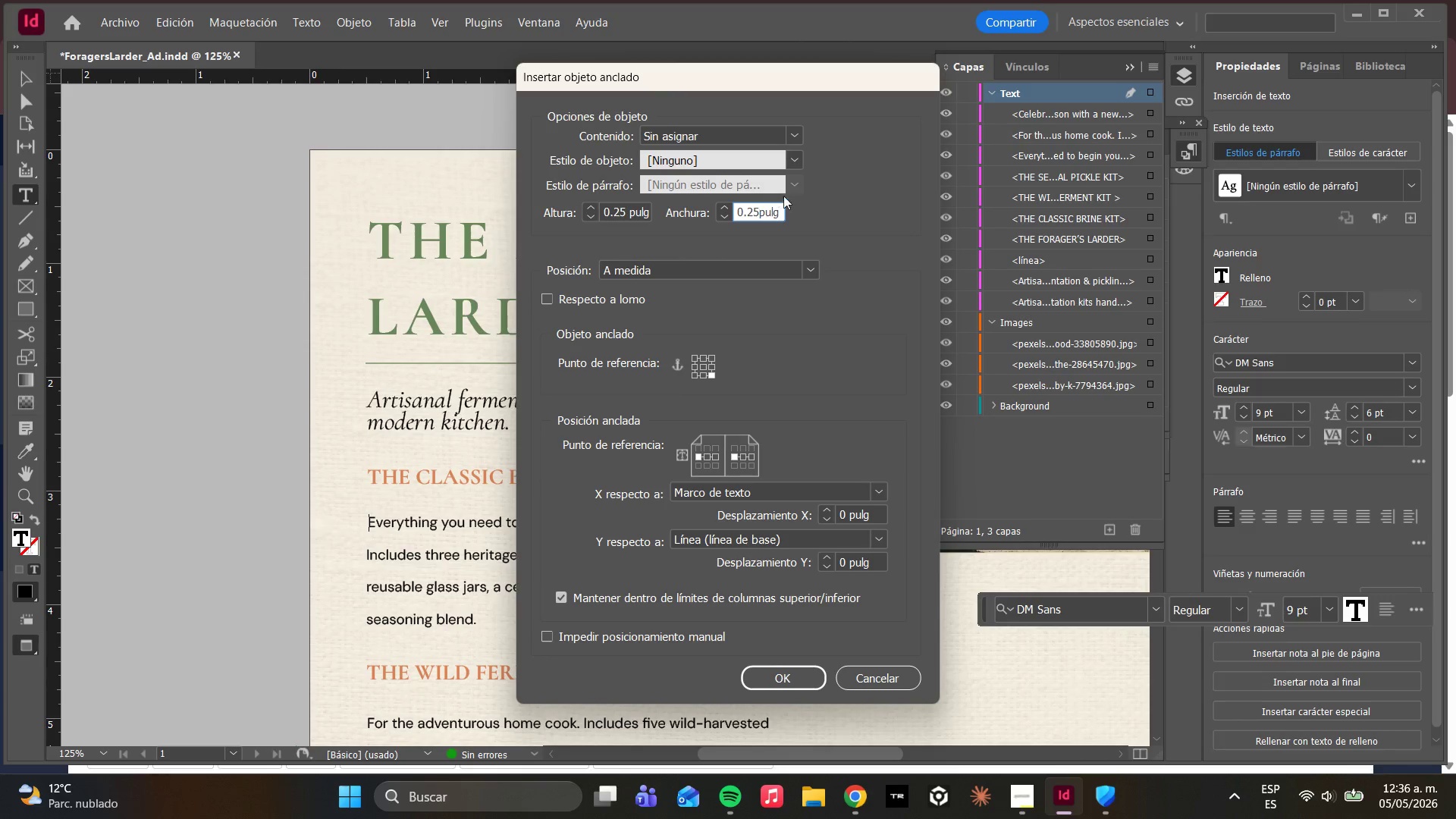 
key(Space)
 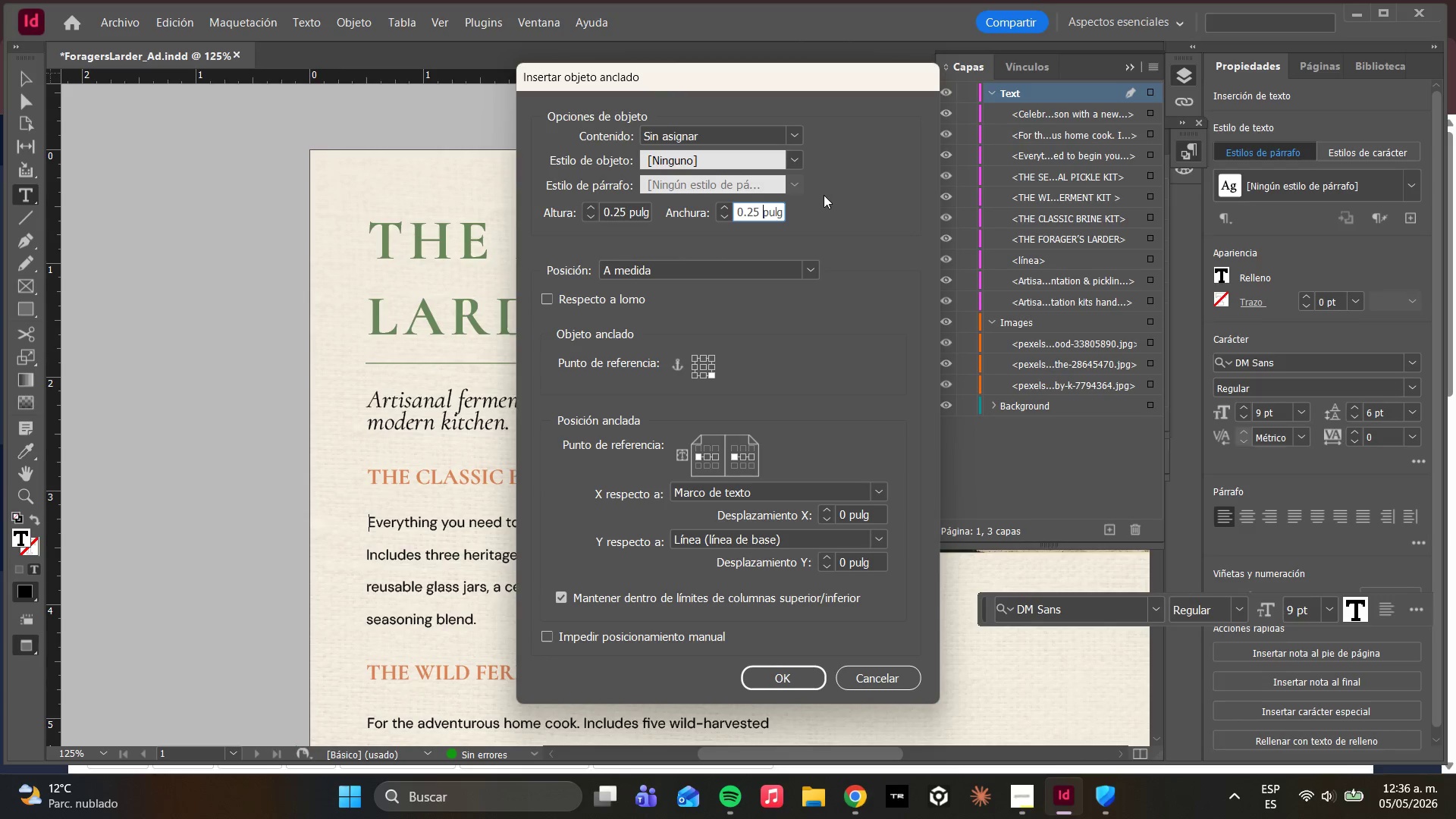 
left_click([820, 192])
 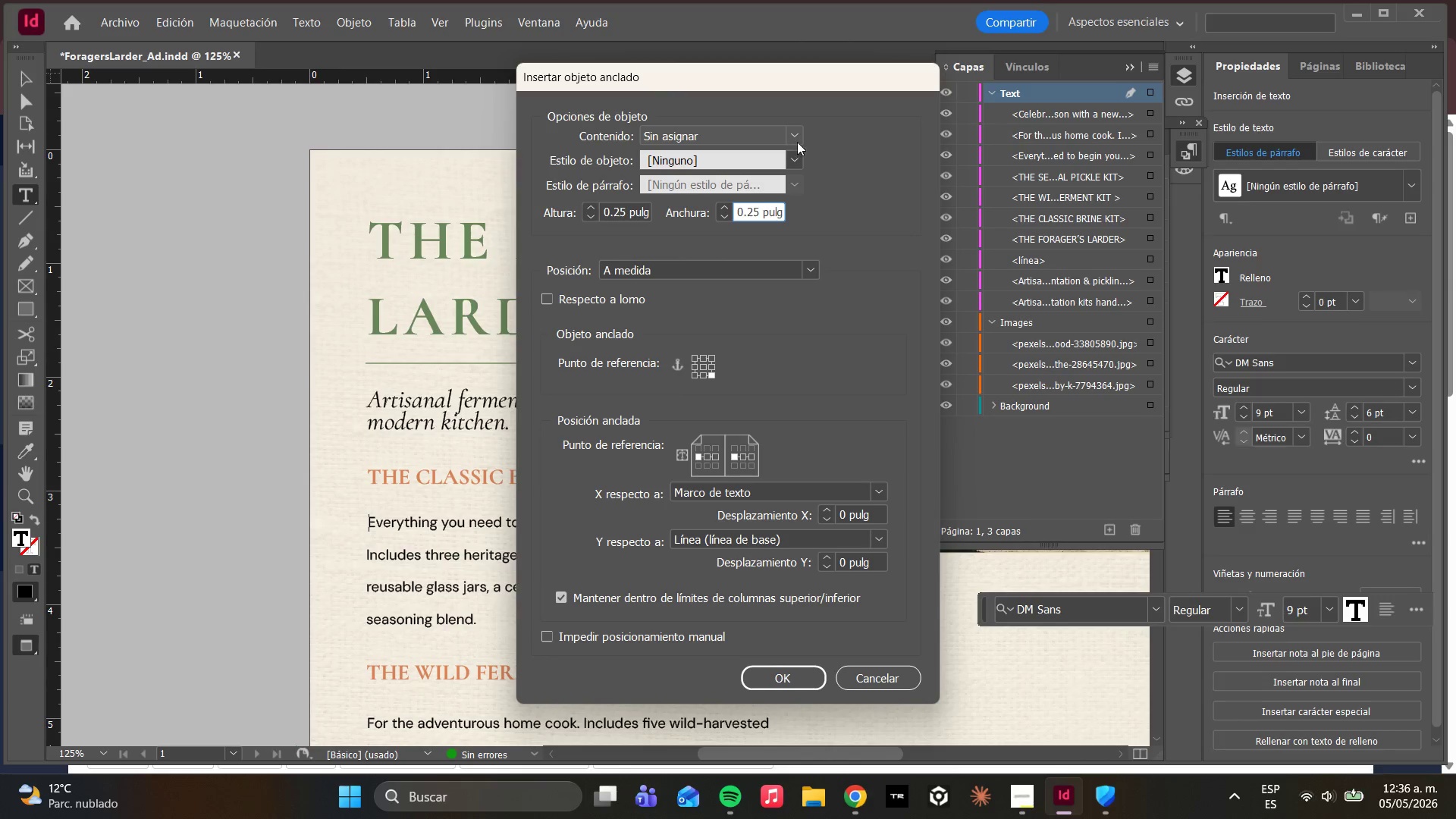 
left_click([797, 141])
 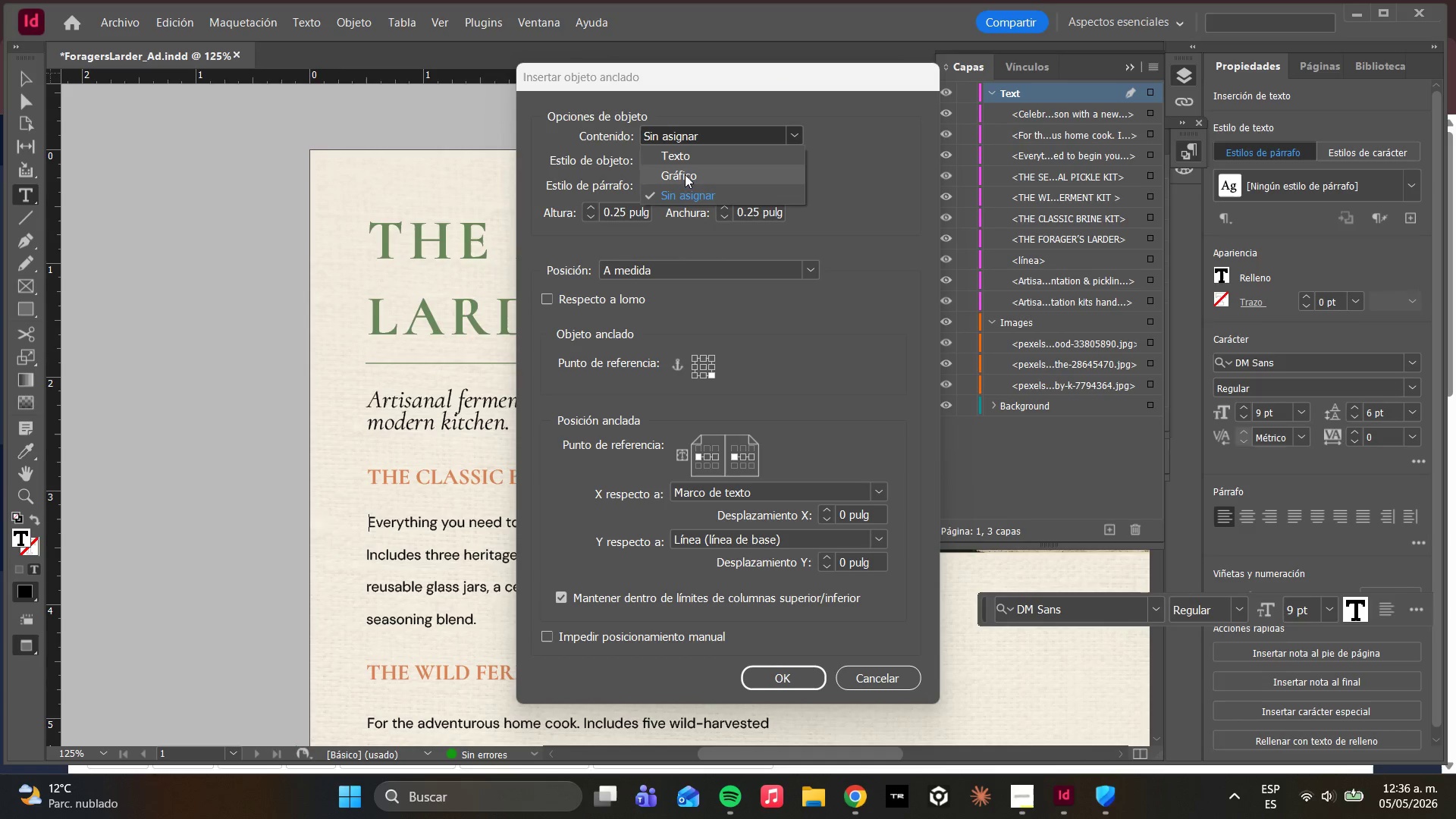 
left_click([686, 177])
 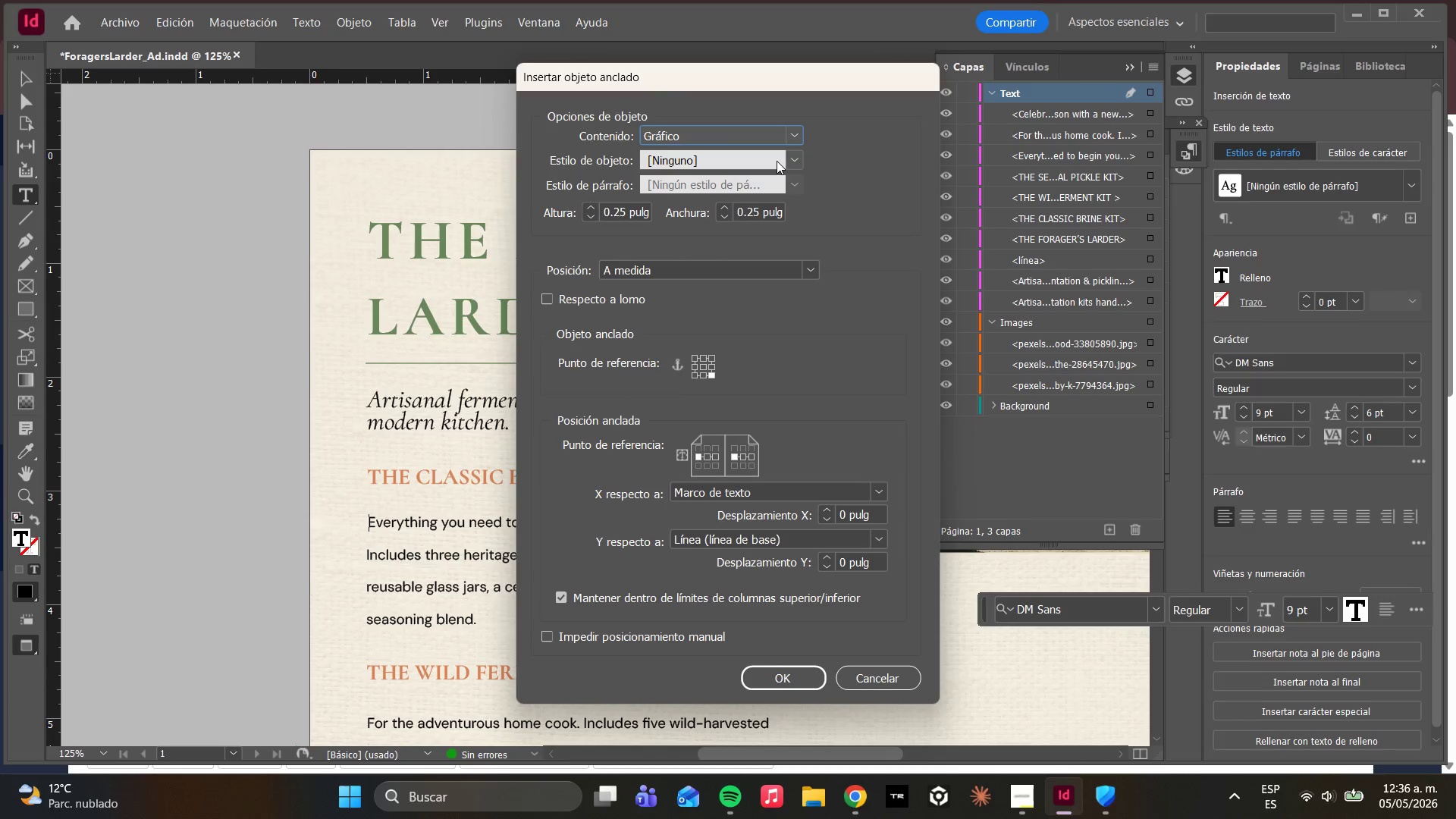 
left_click([786, 161])
 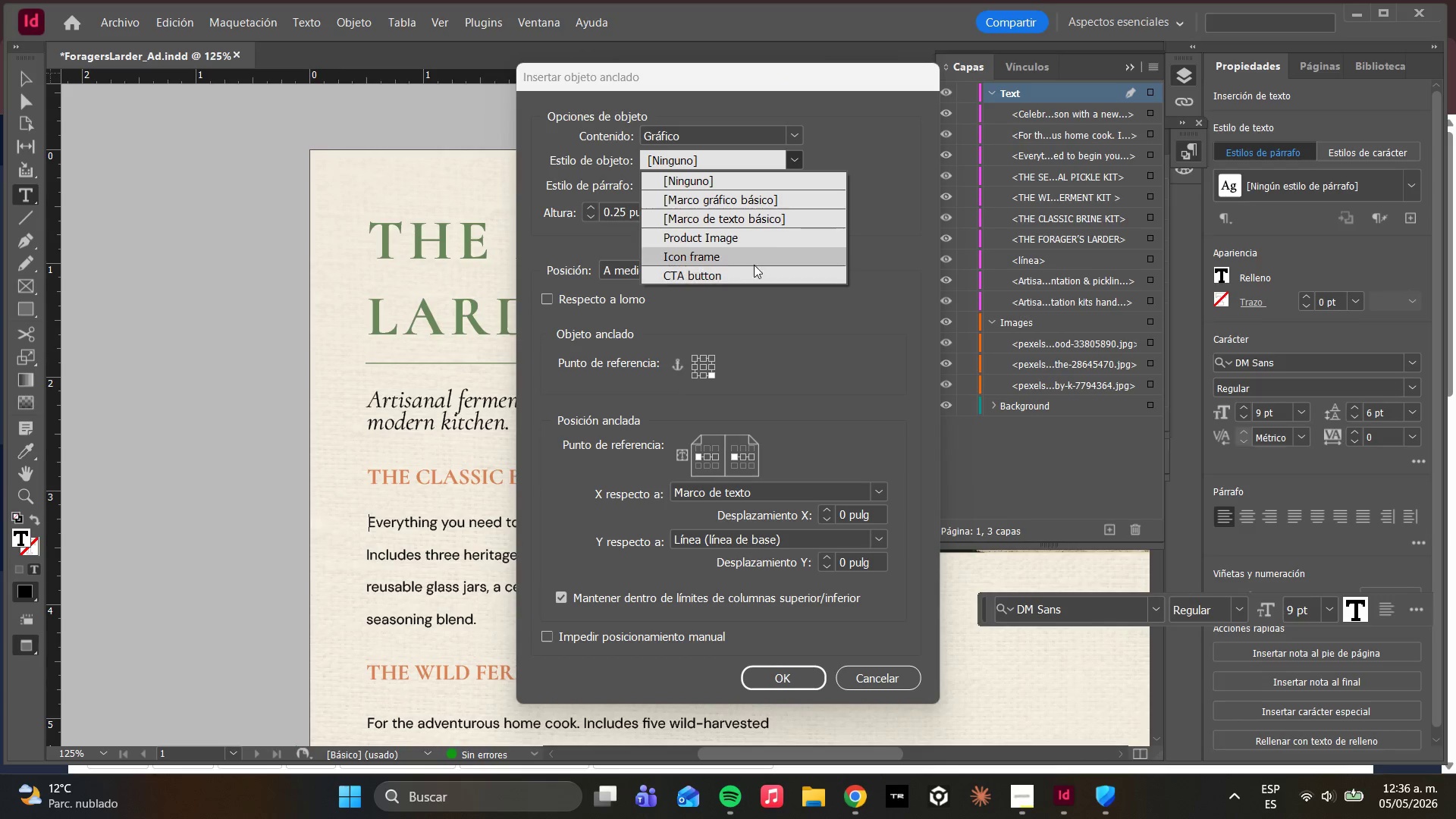 
left_click([733, 257])
 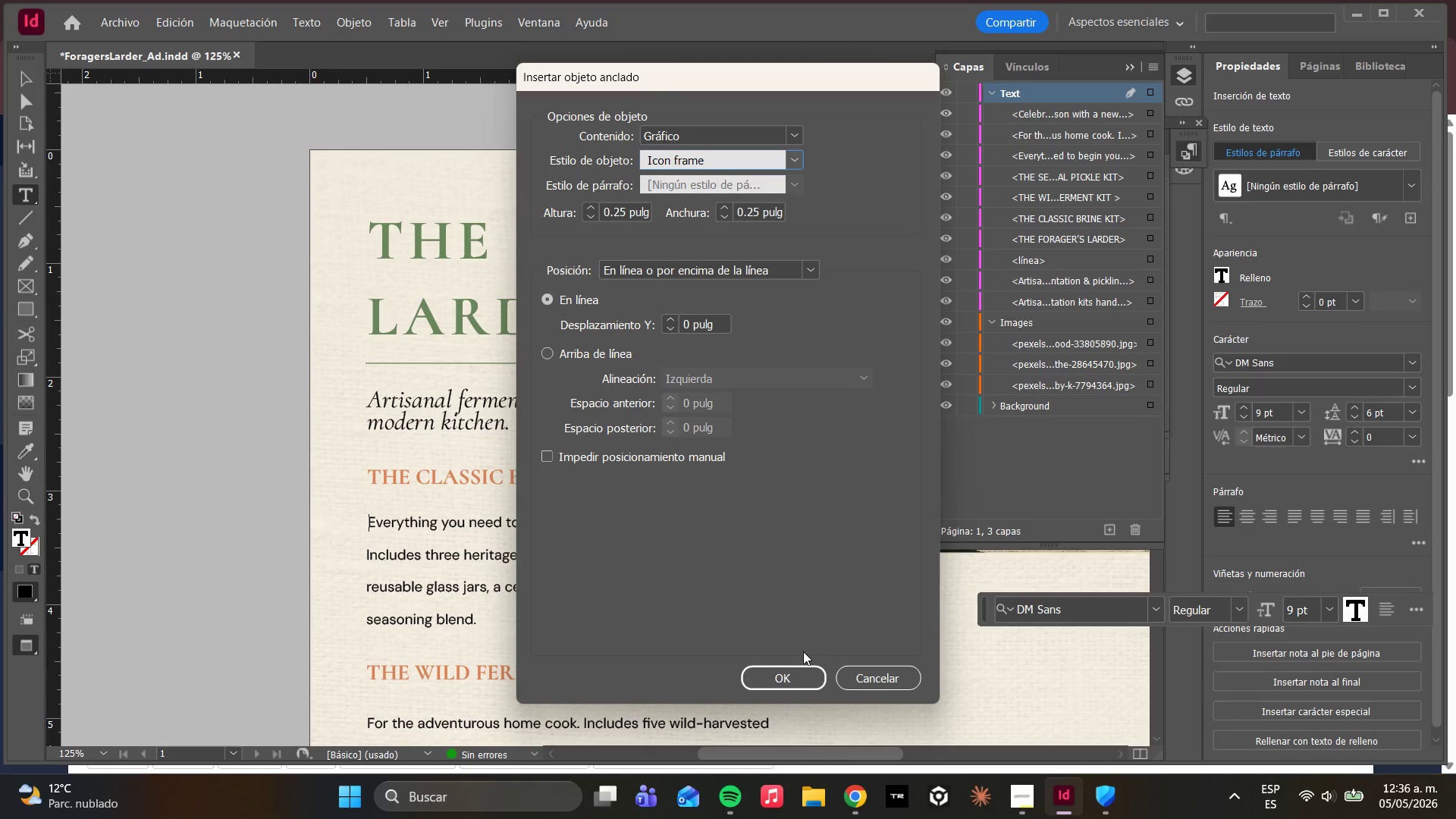 
left_click([791, 666])
 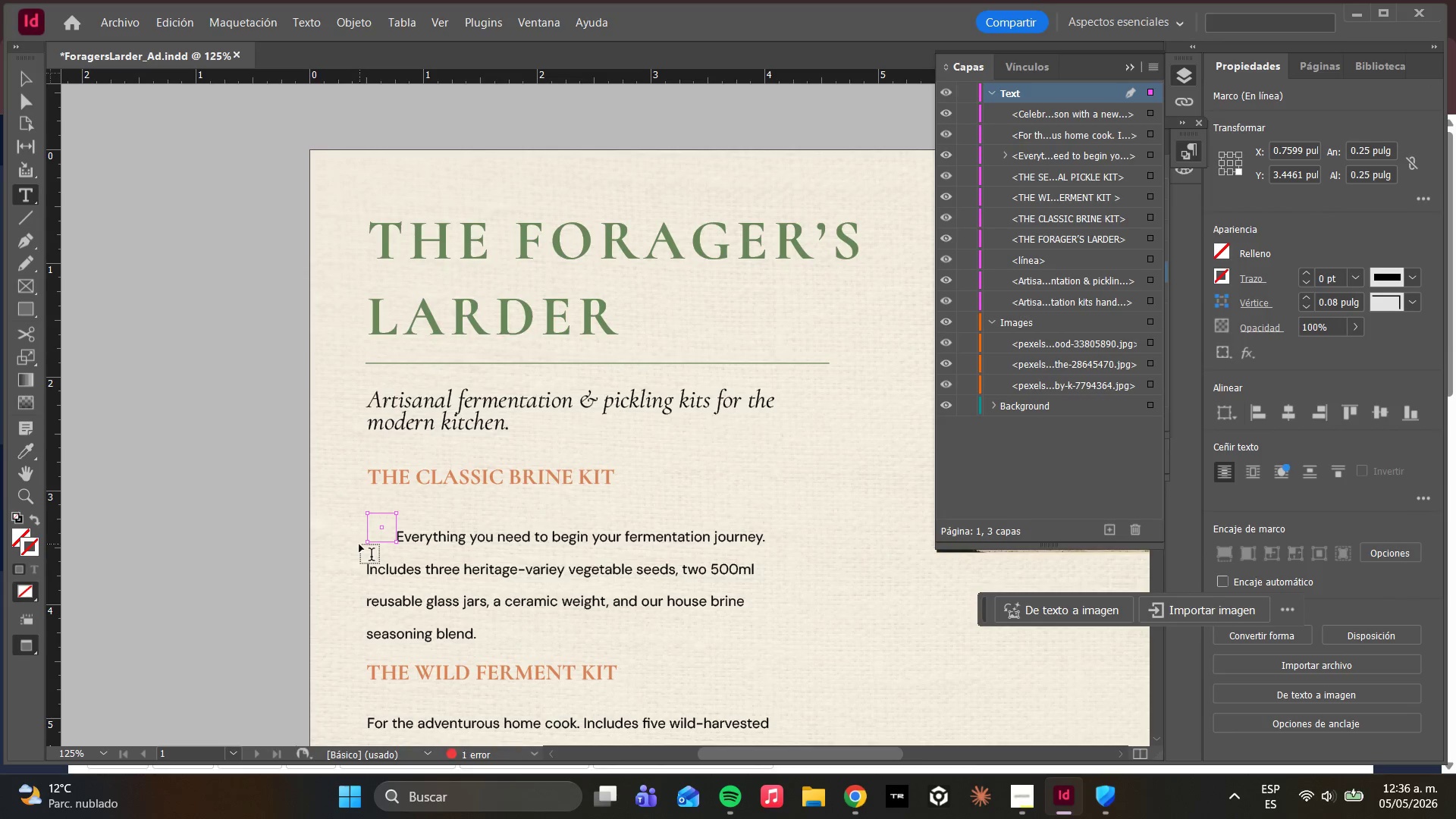 
key(Control+D)
 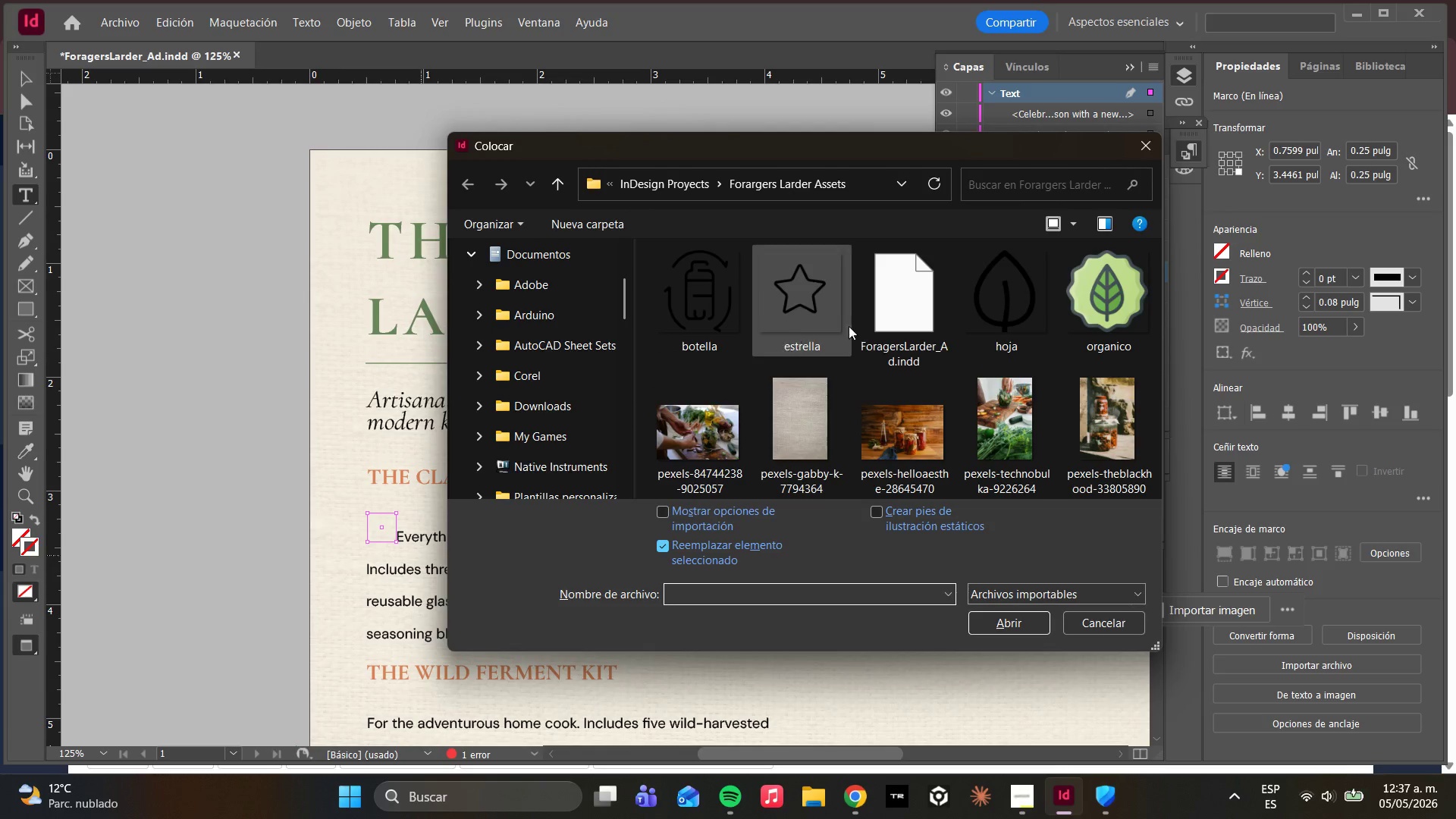 
left_click([984, 321])
 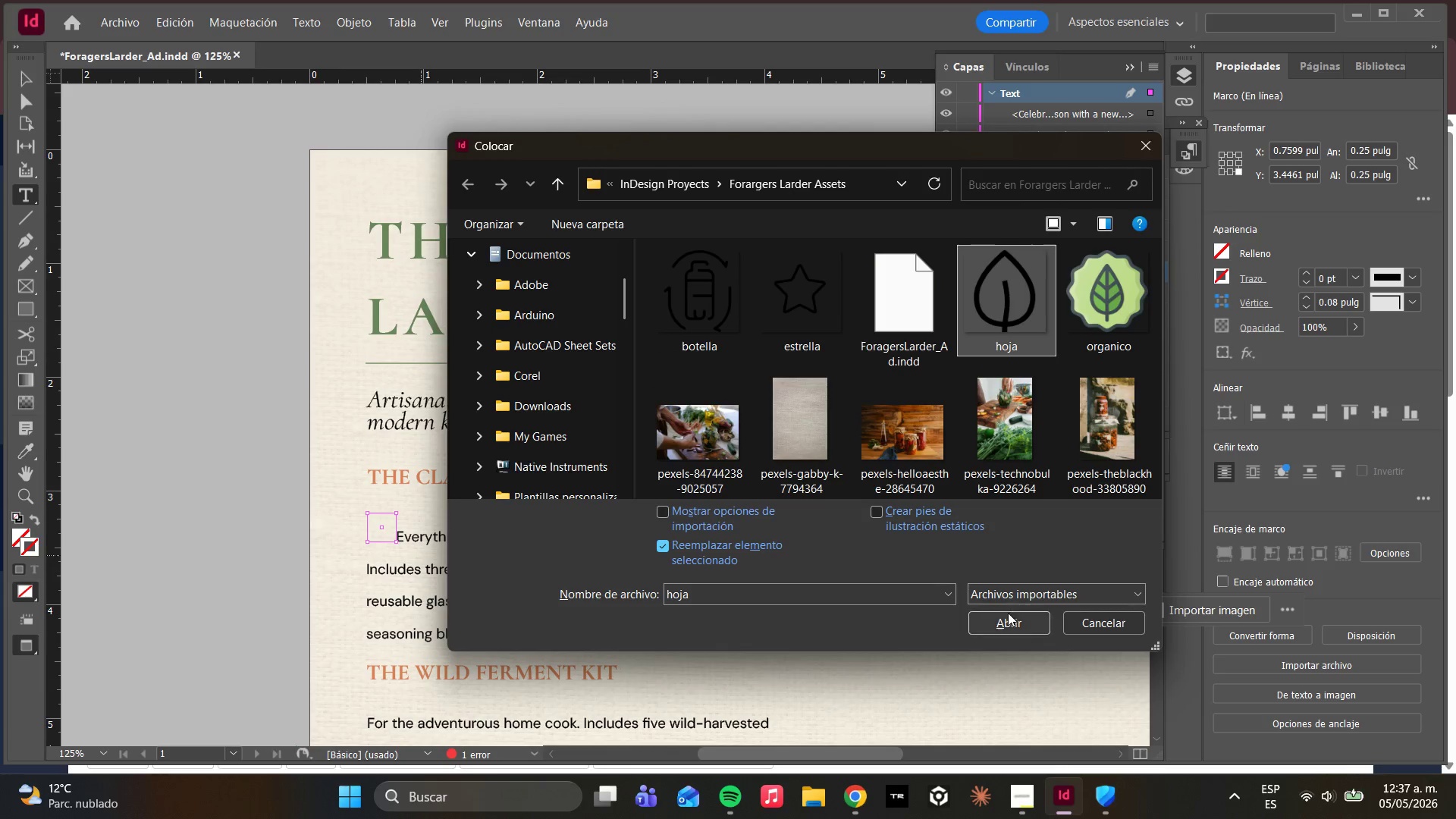 
left_click([1006, 624])
 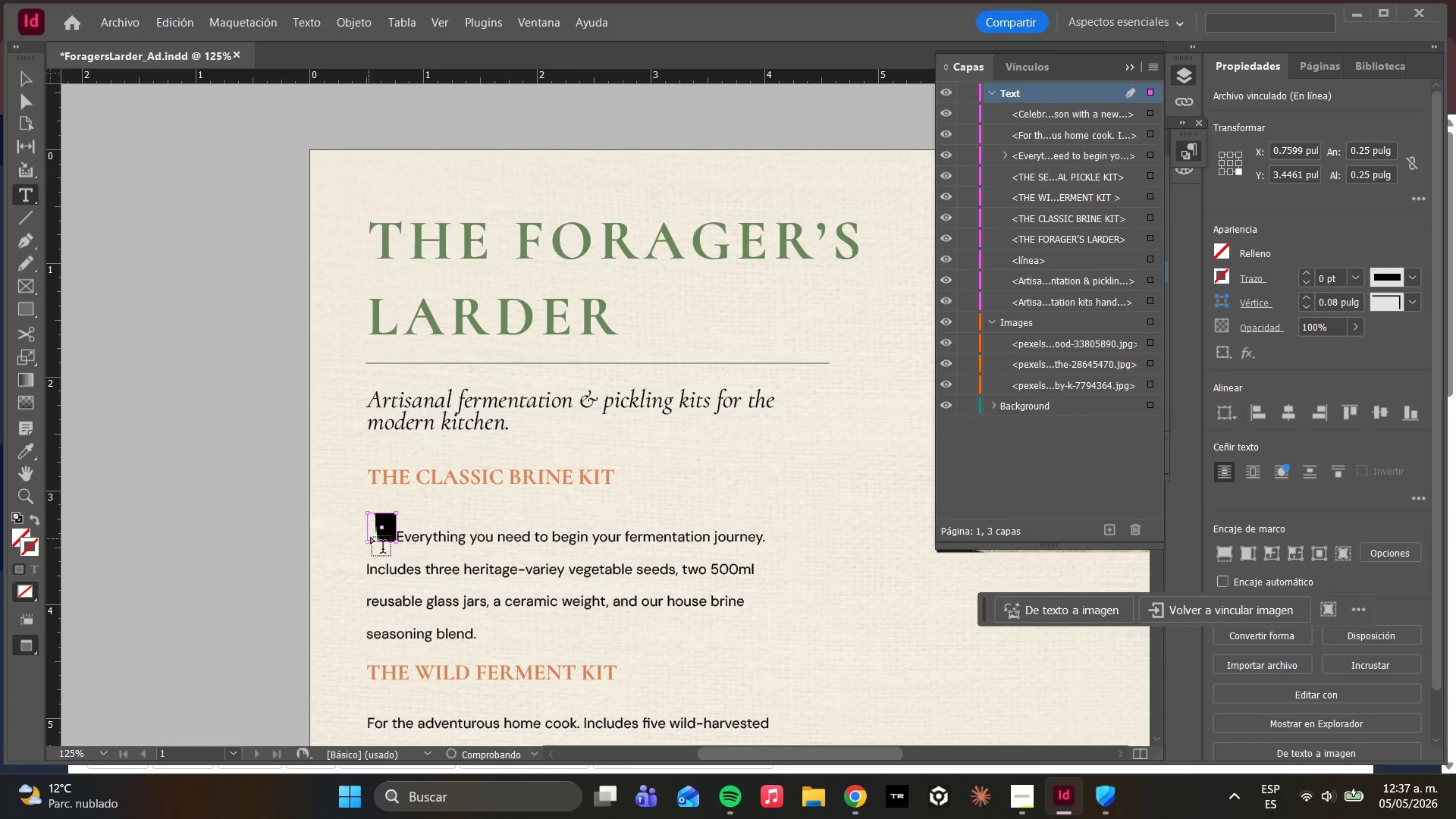 
right_click([381, 526])
 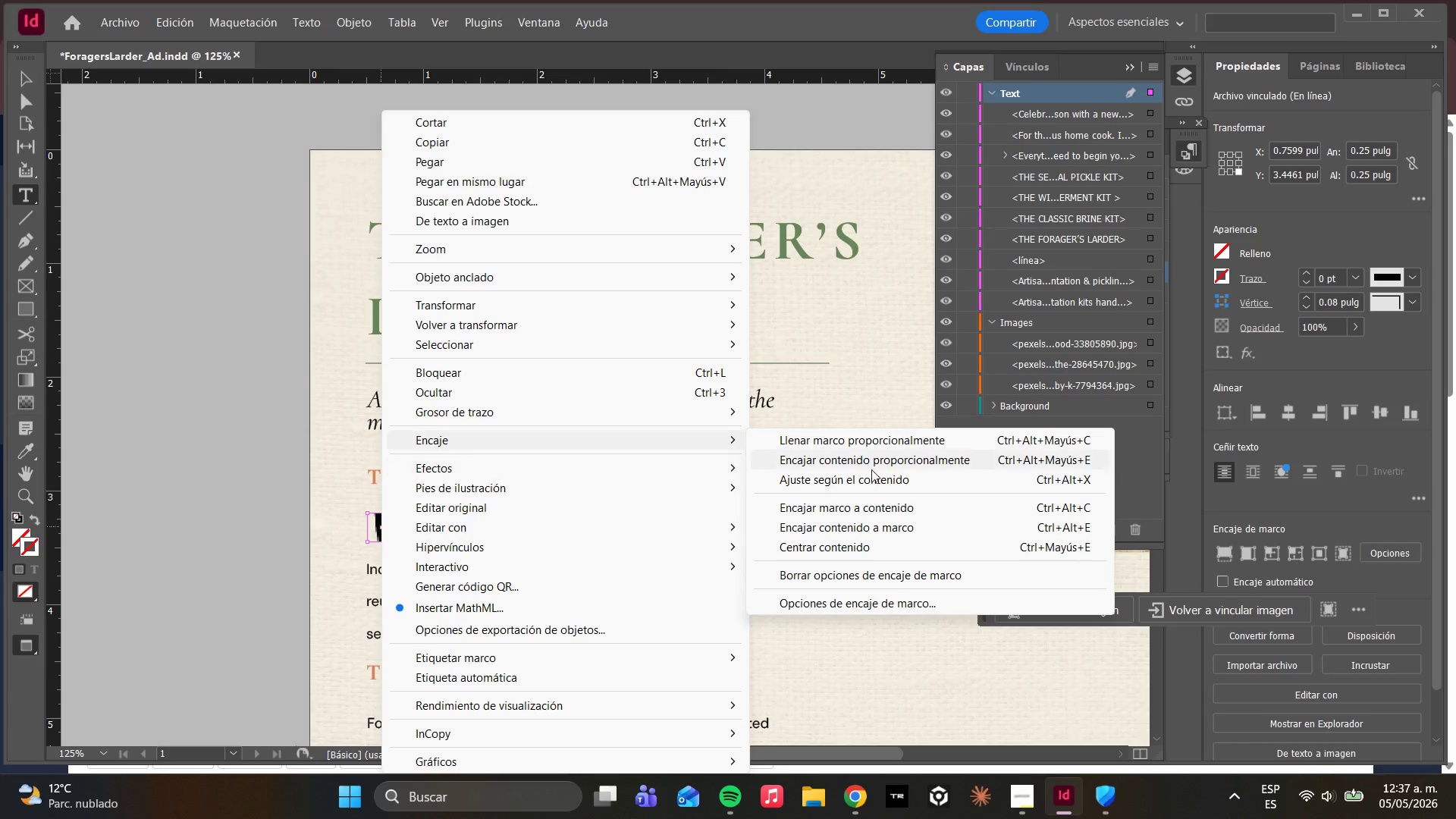 
left_click([876, 441])
 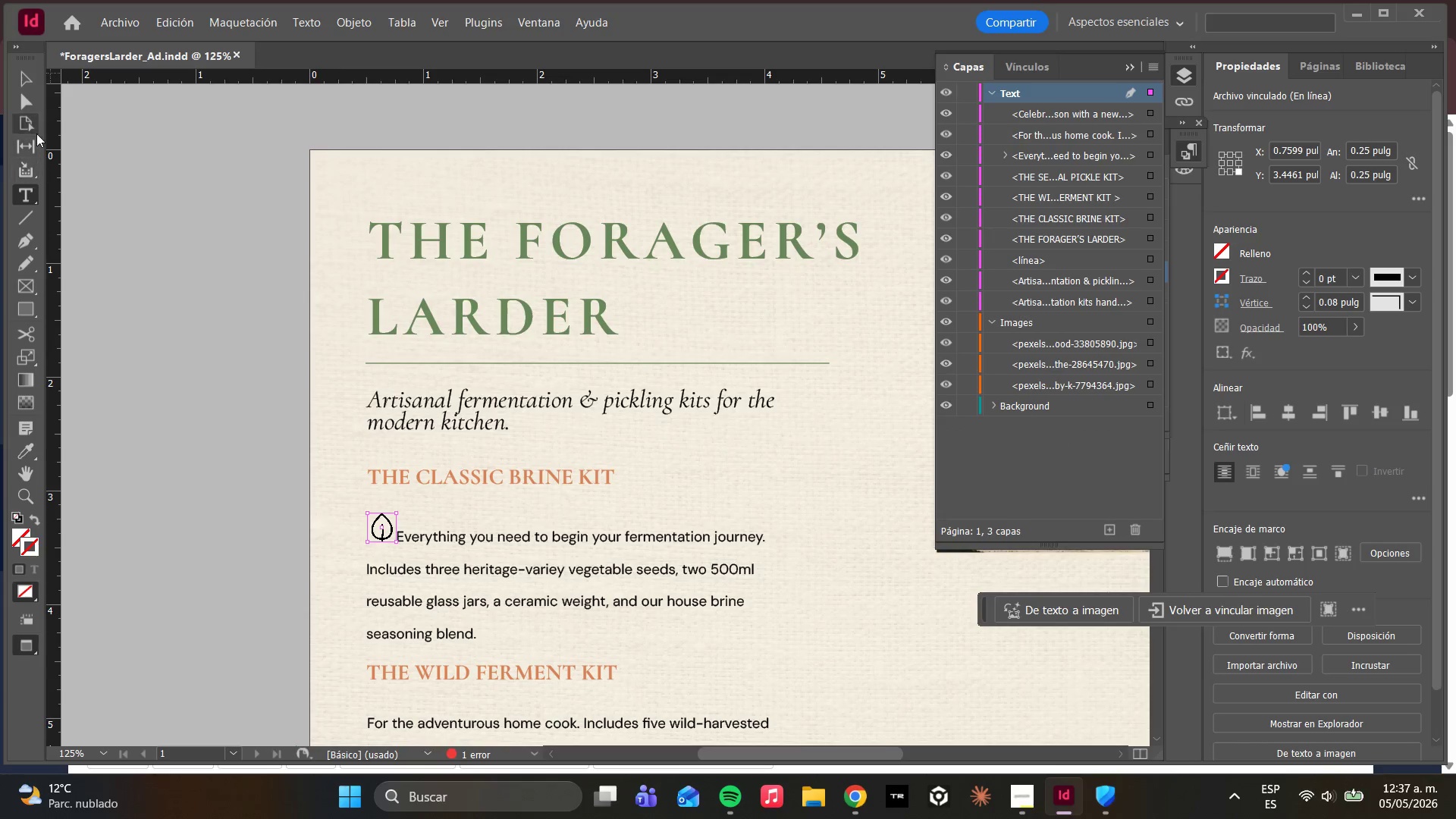 
left_click([26, 105])
 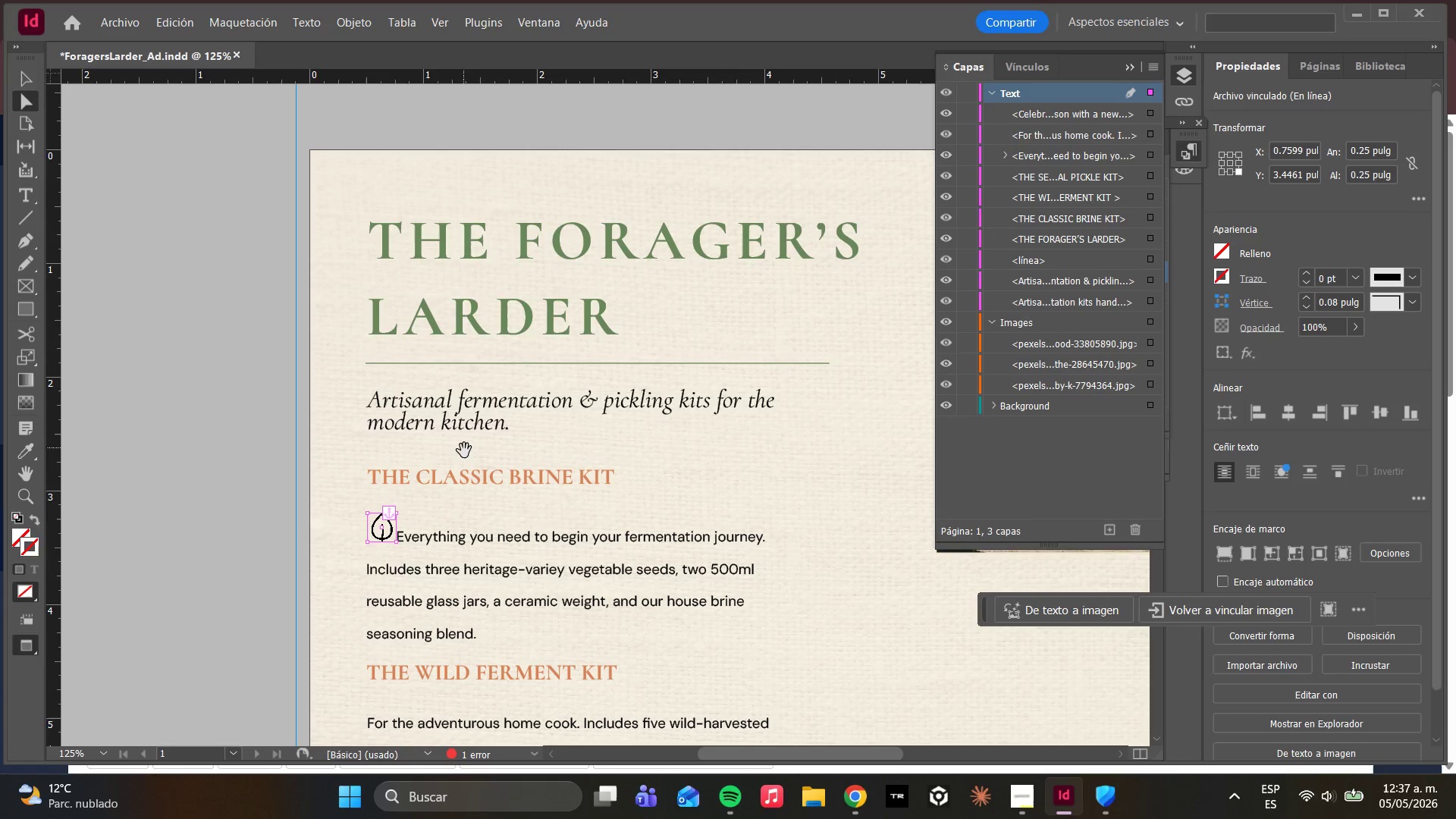 
left_click([464, 453])
 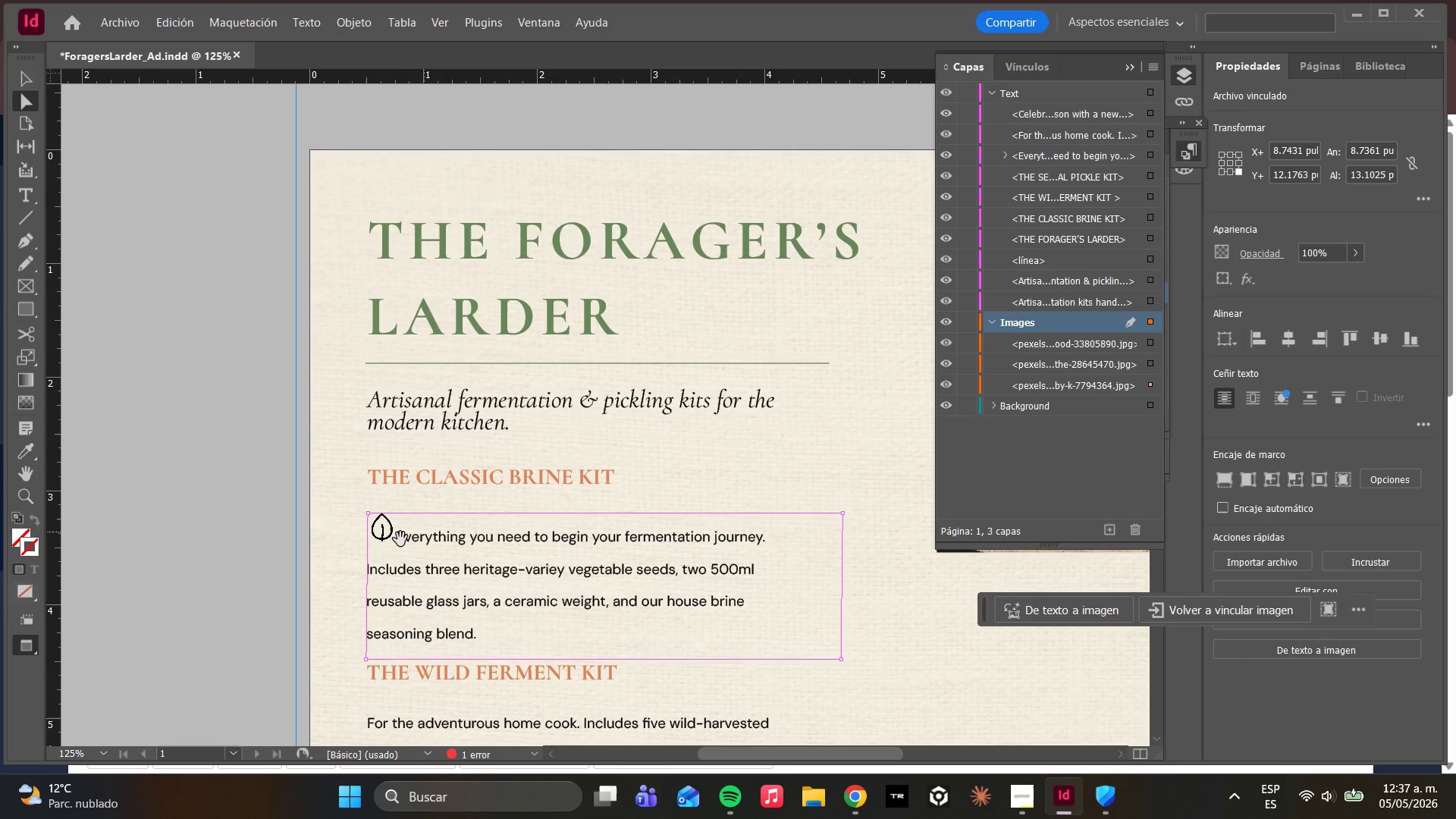 
left_click([400, 539])
 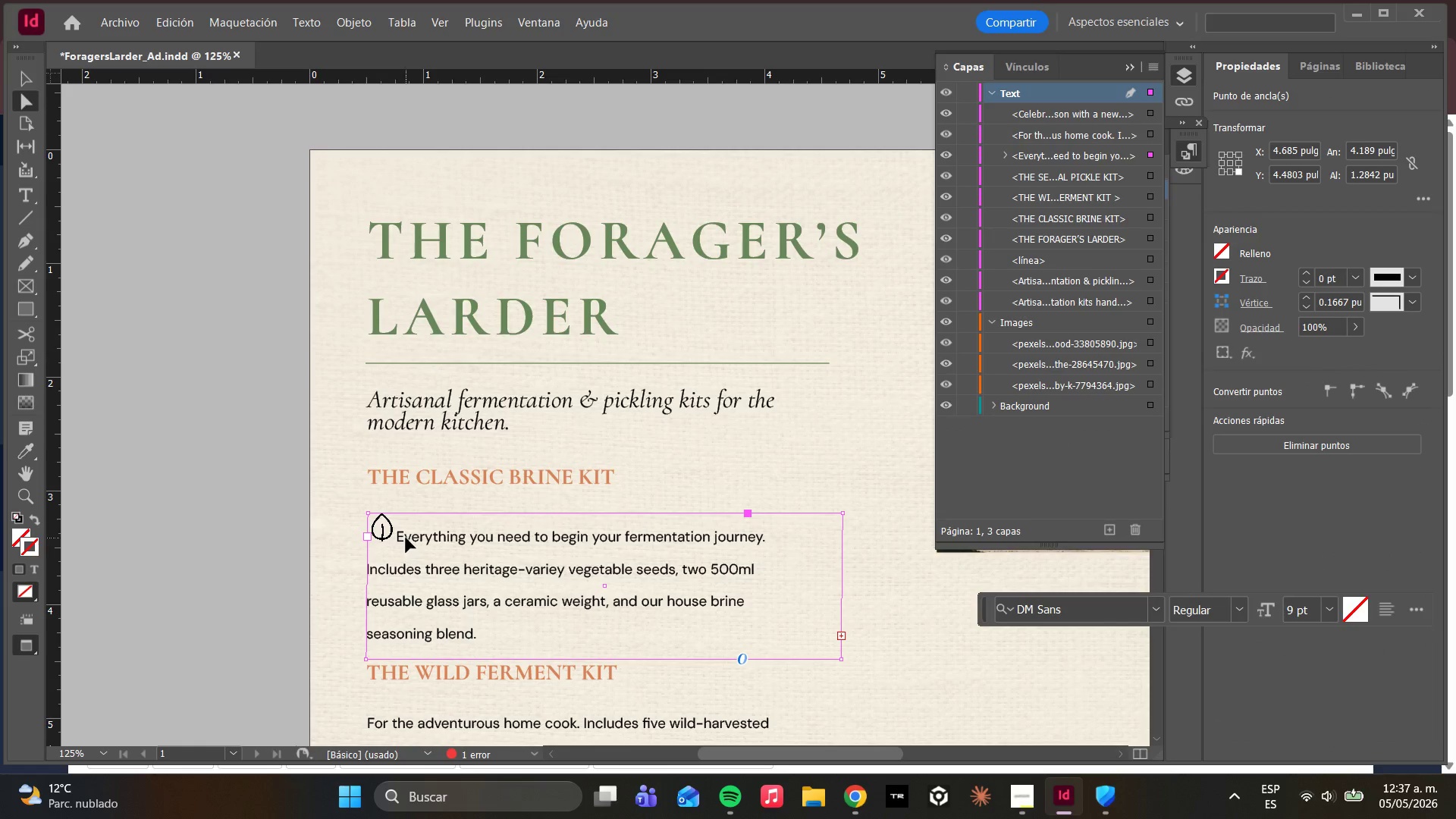 
left_click([400, 538])
 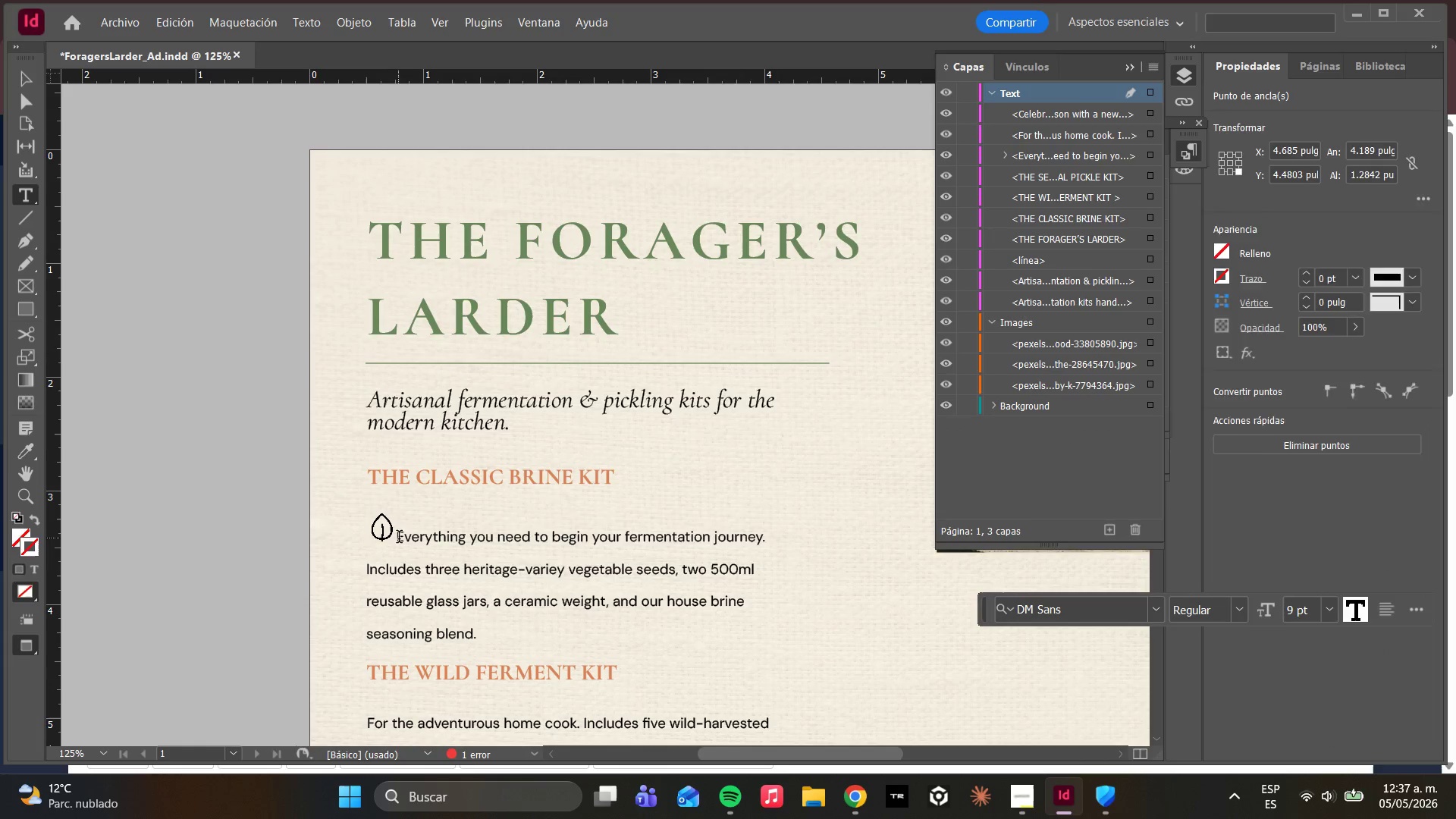 
left_click([399, 538])
 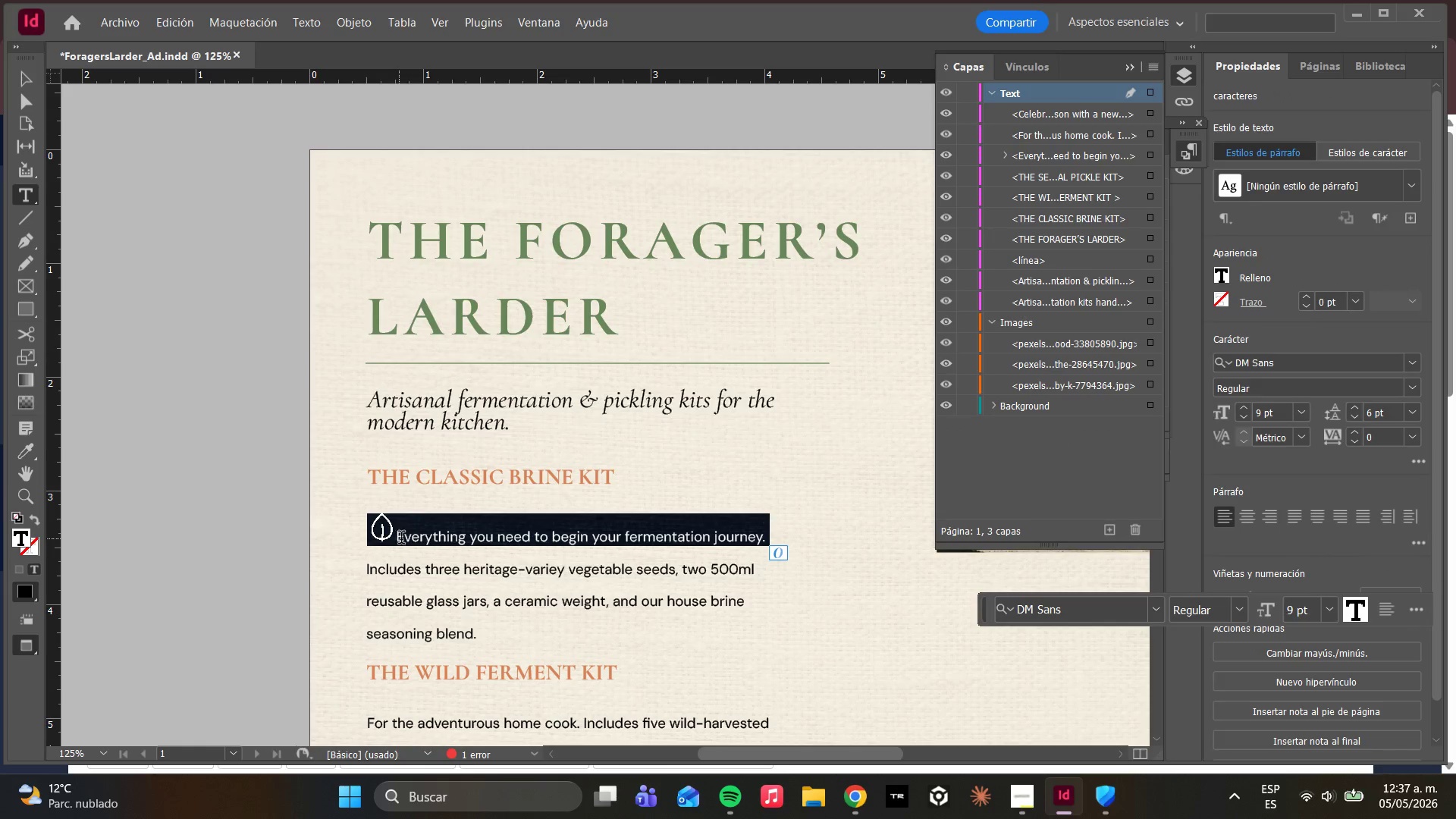 
left_click([403, 539])
 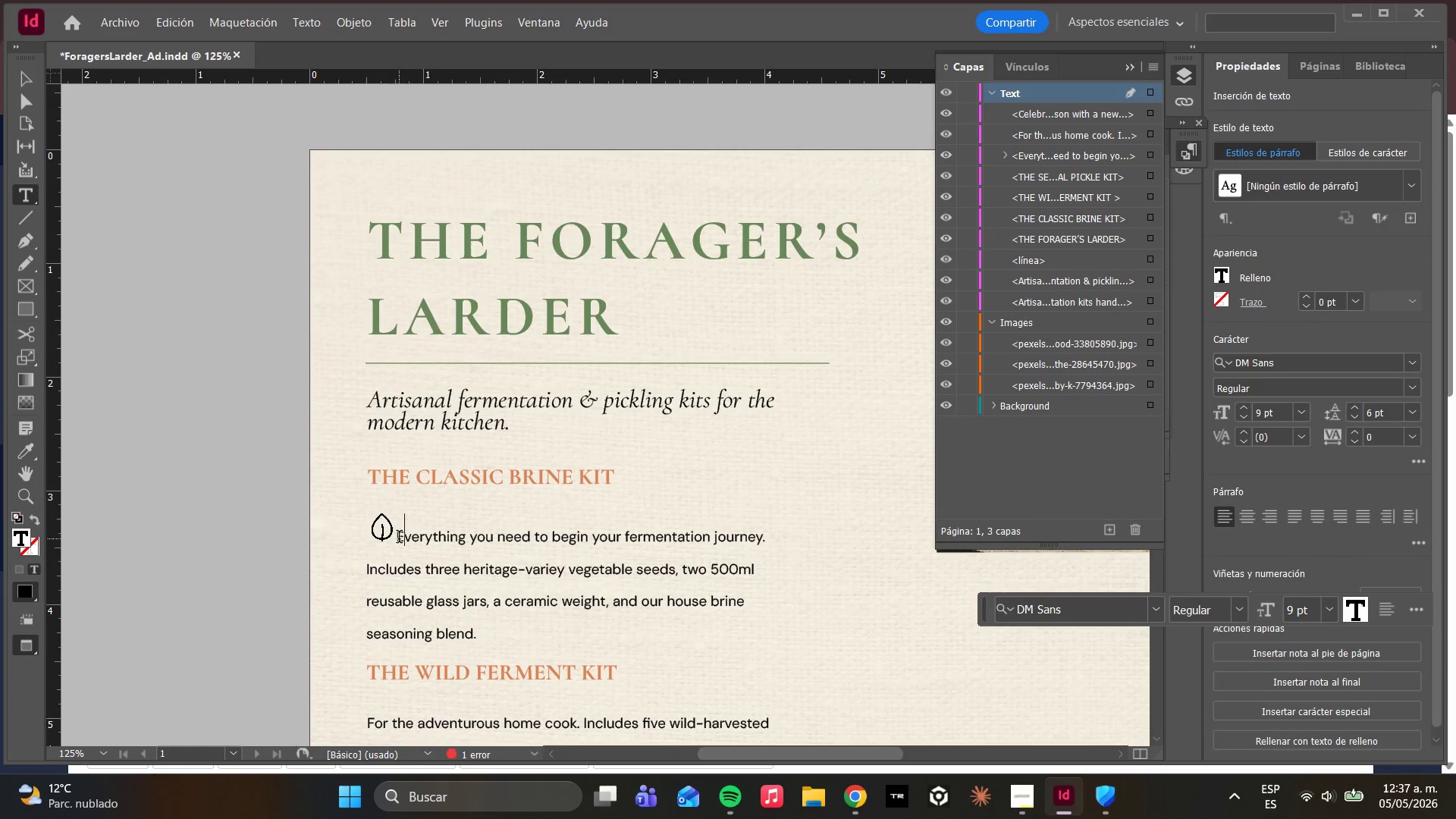 
left_click([398, 538])
 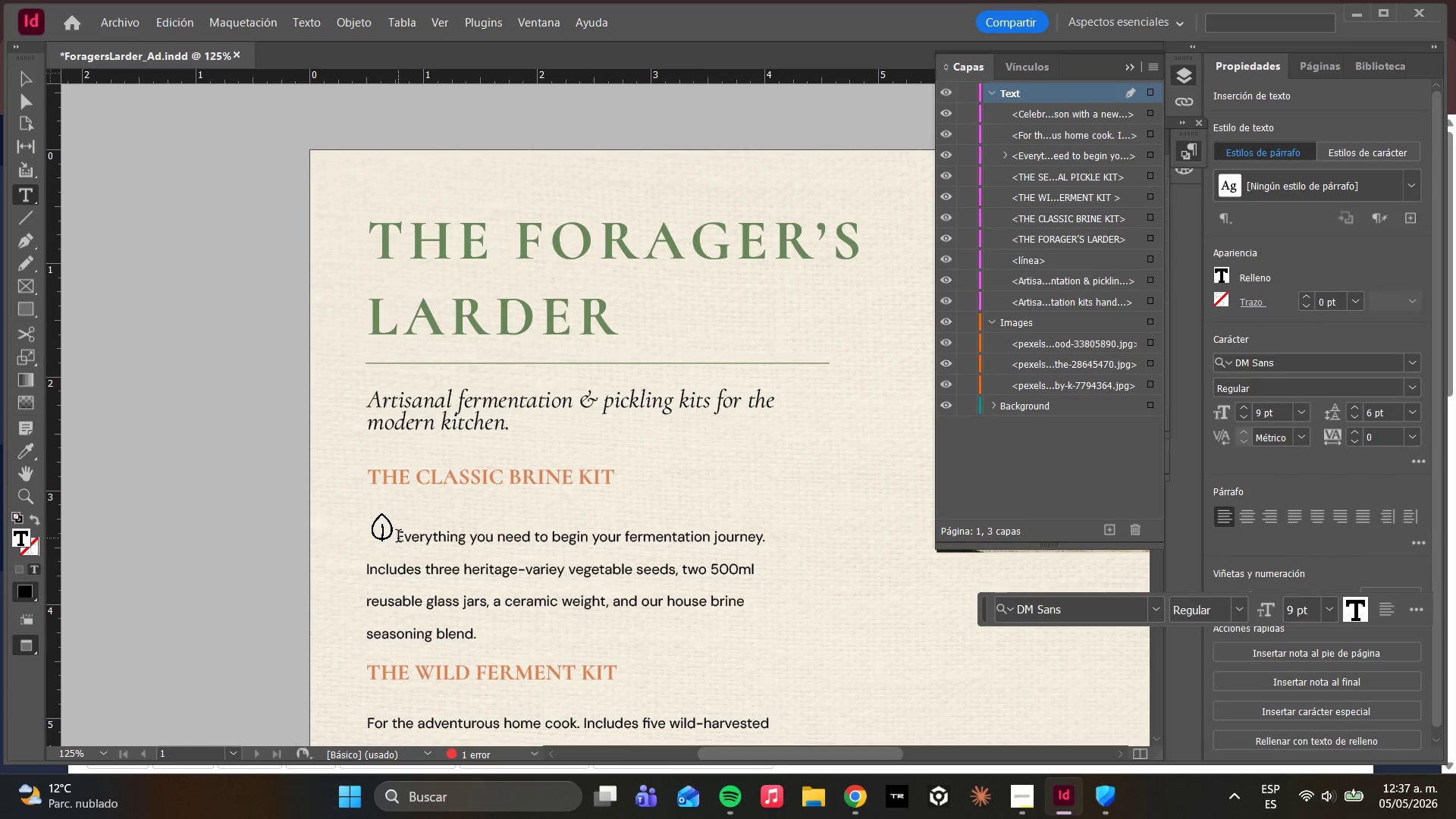 
key(Space)
 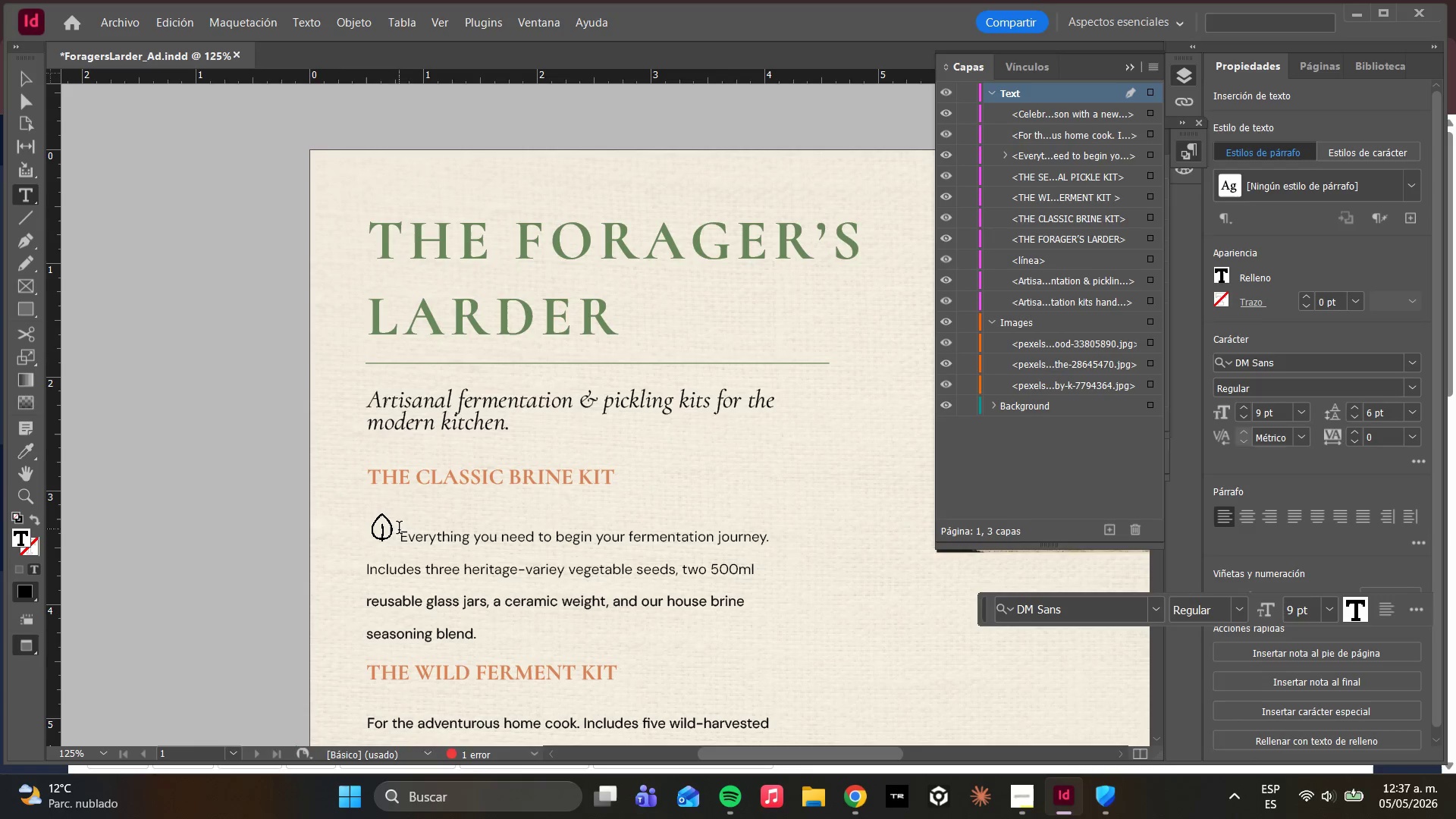 
key(Backspace)
 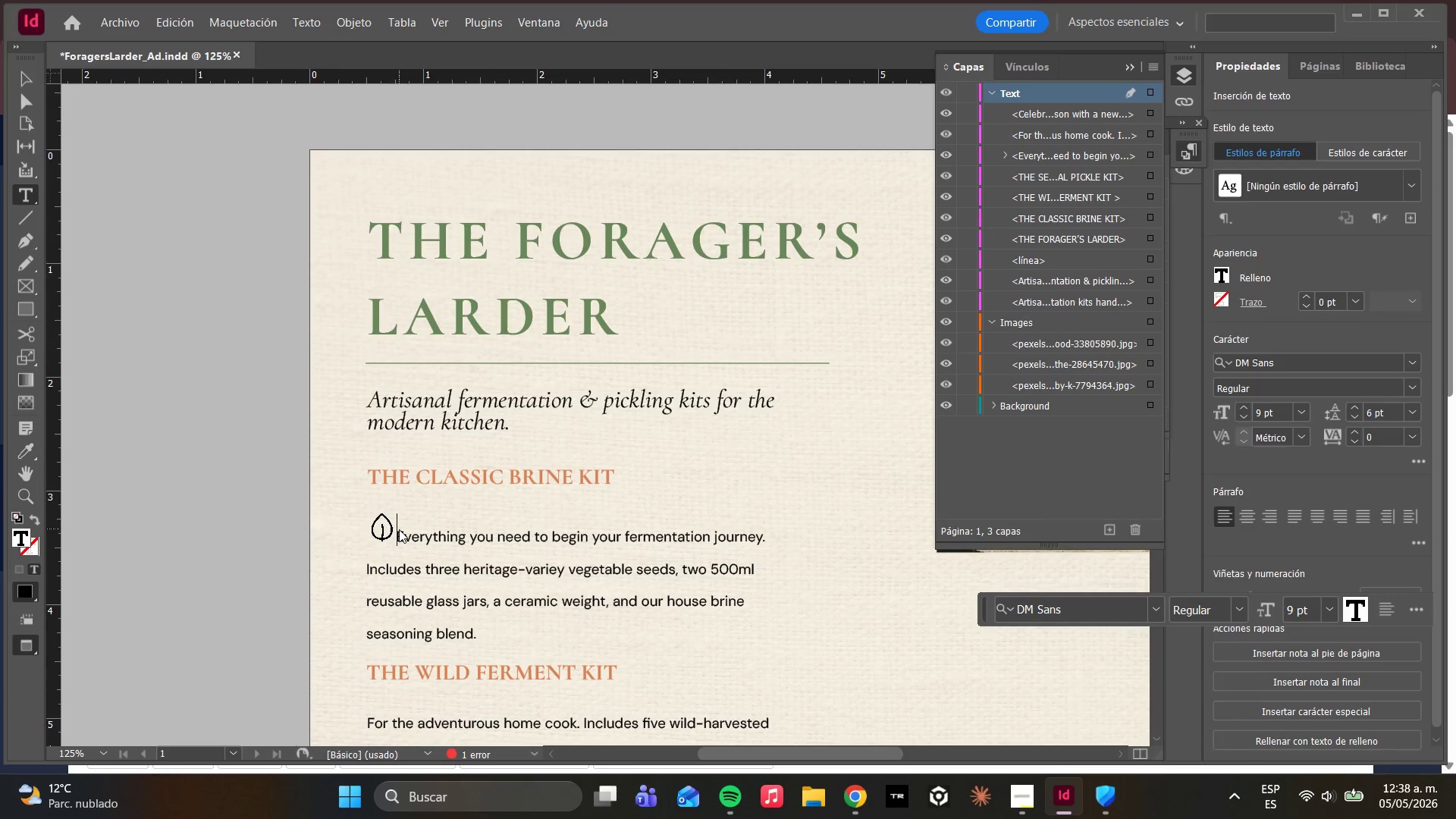 
wait(50.03)
 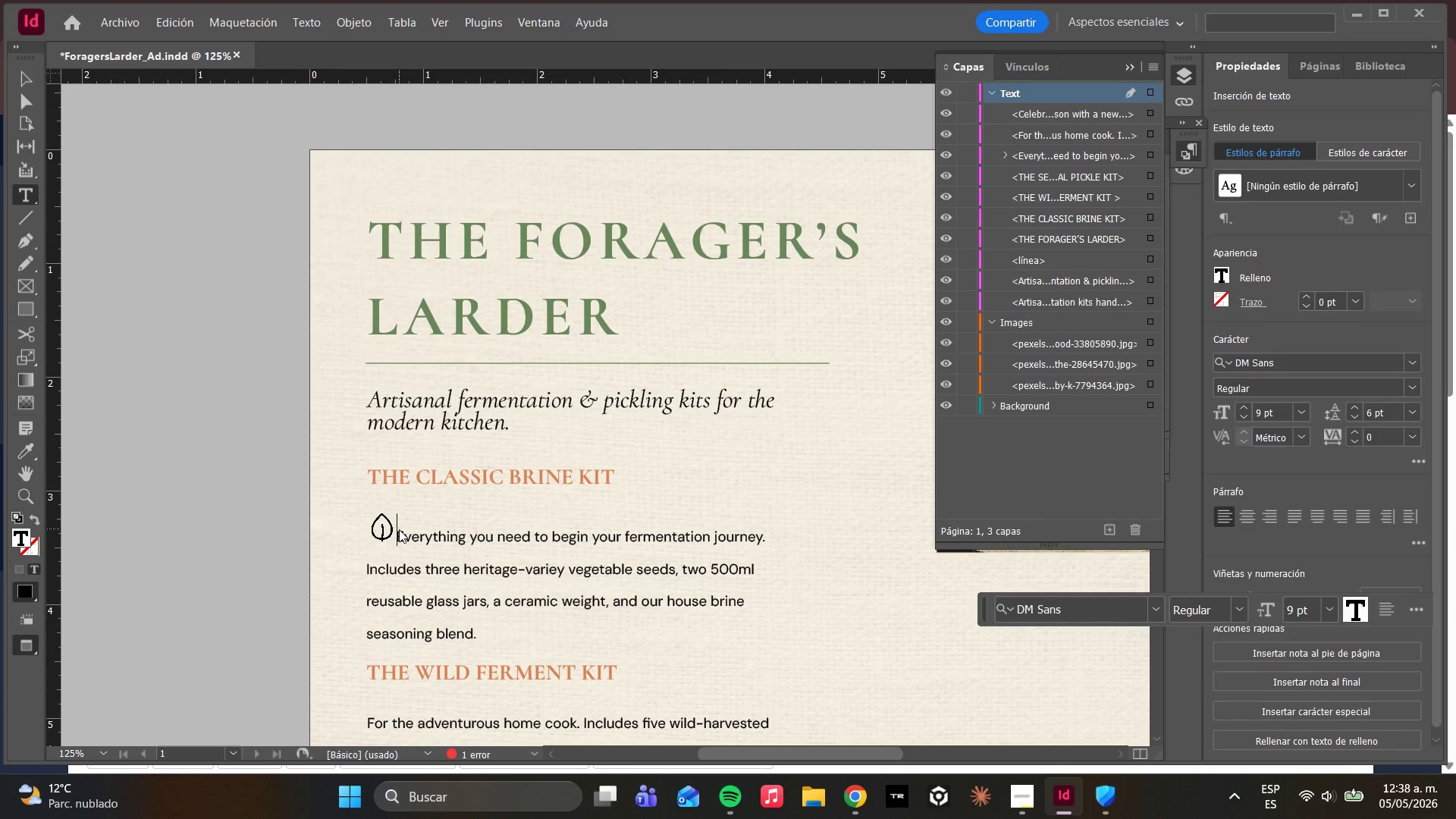 
left_click([259, 485])
 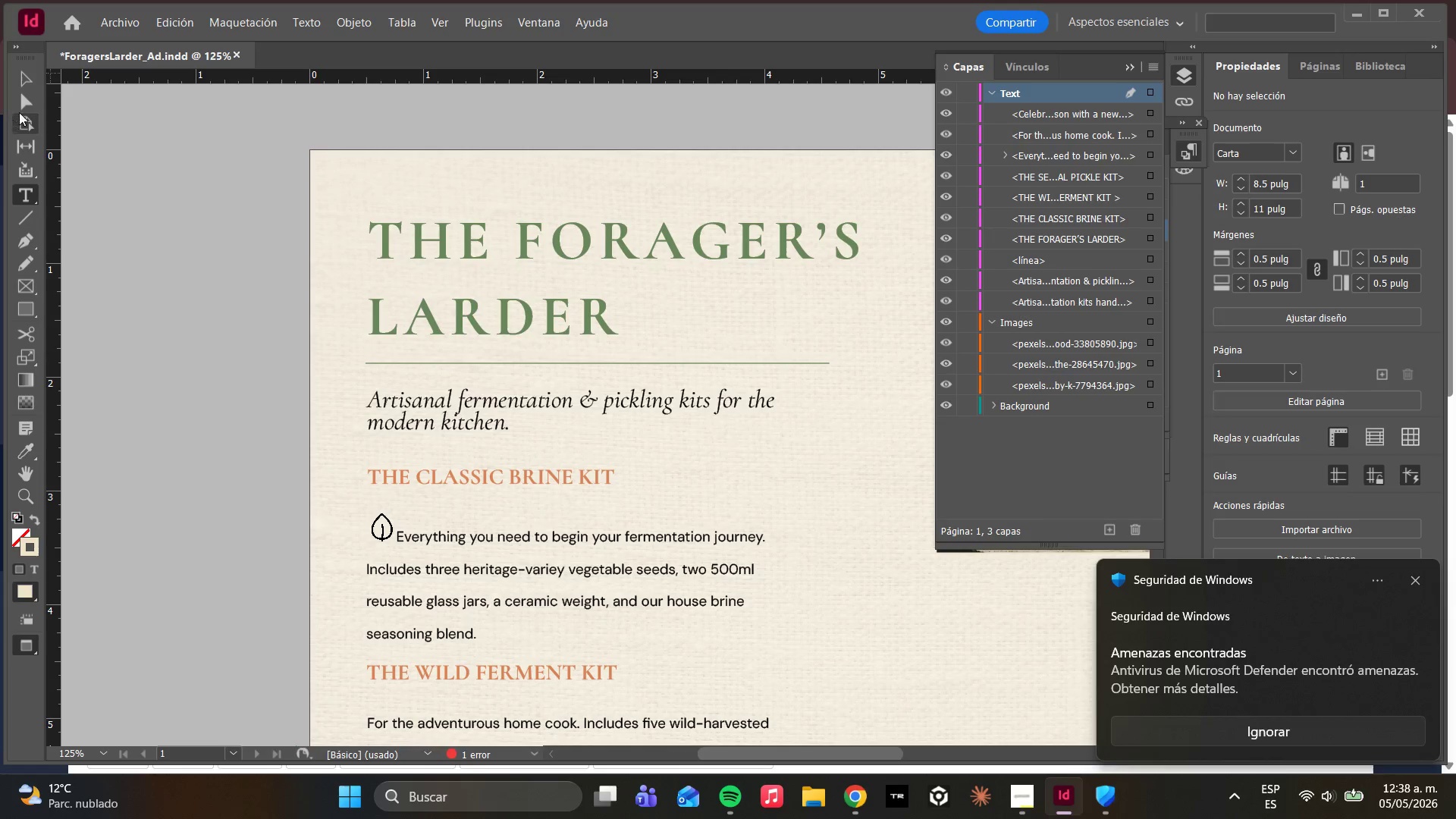 
left_click([29, 100])
 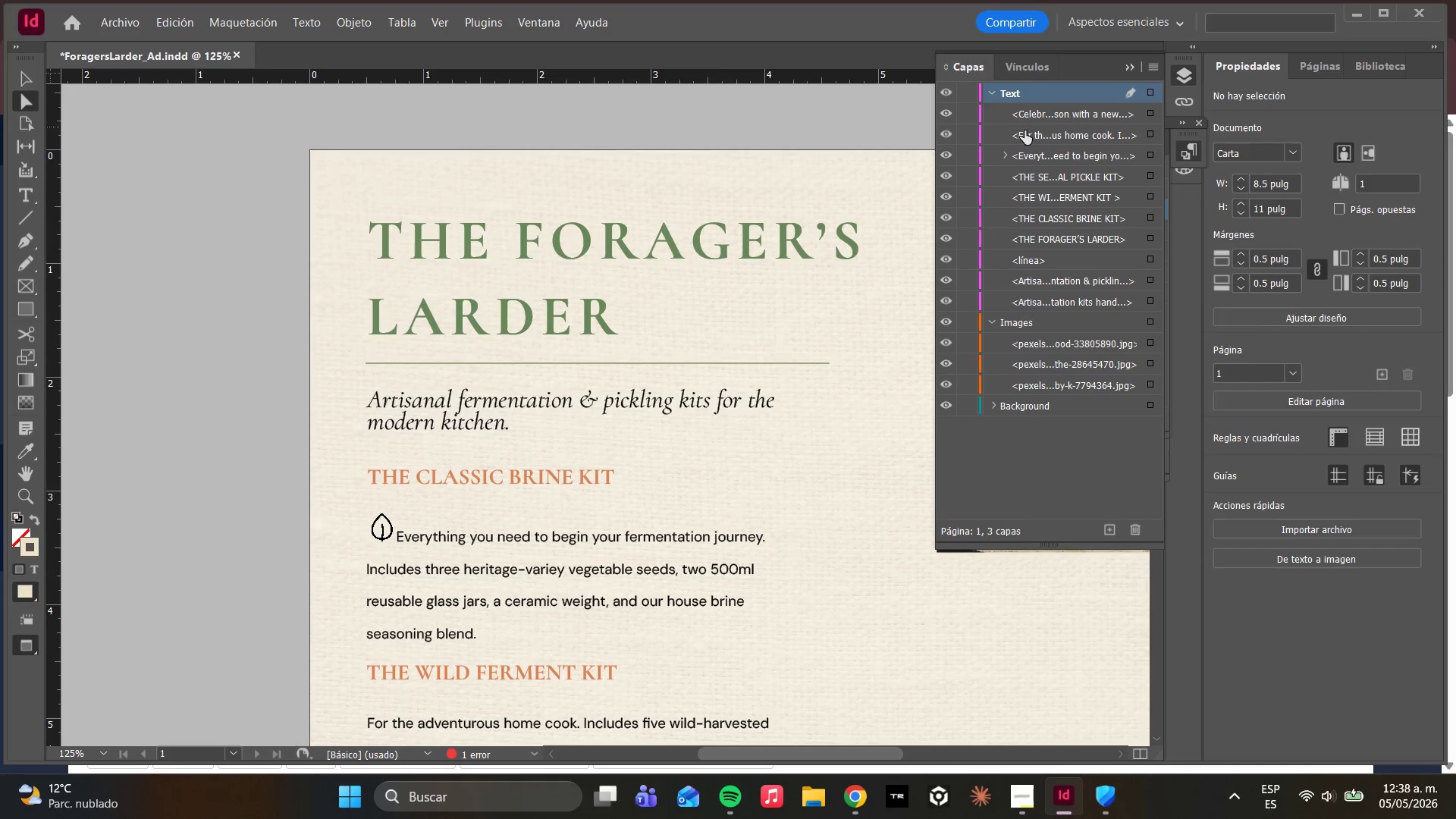 
left_click([1024, 263])
 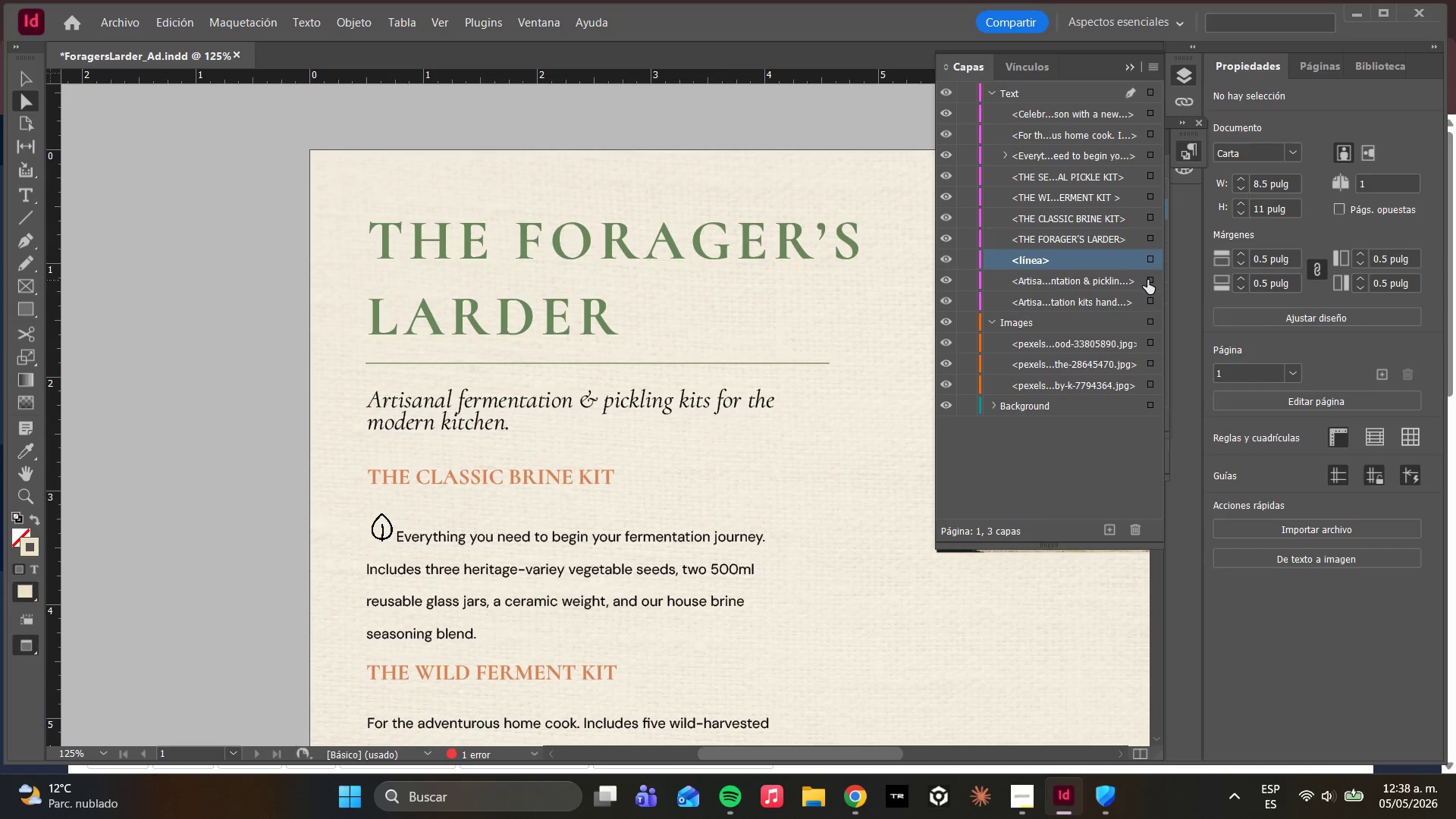 
left_click([1150, 260])
 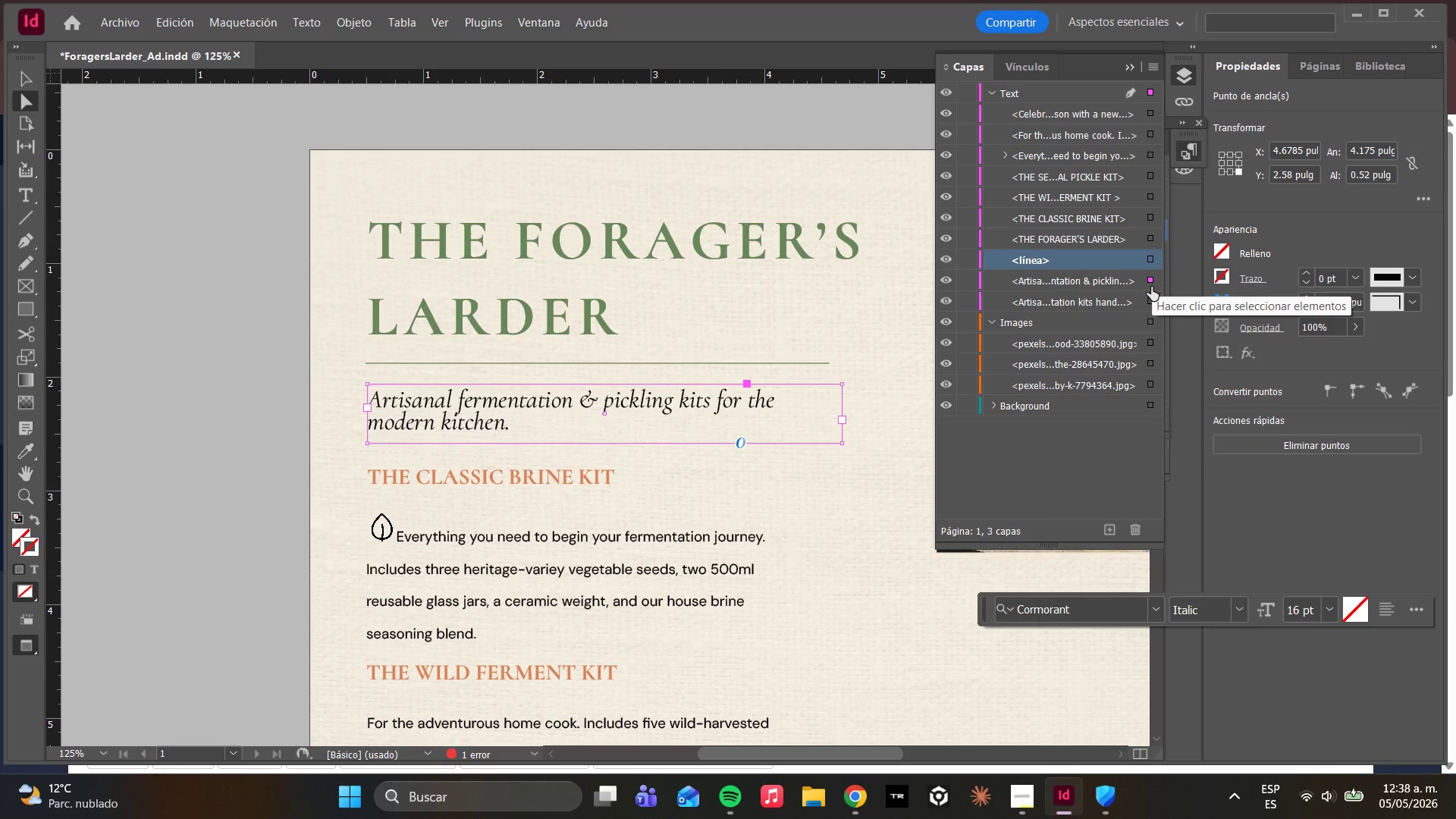 
left_click([1152, 297])
 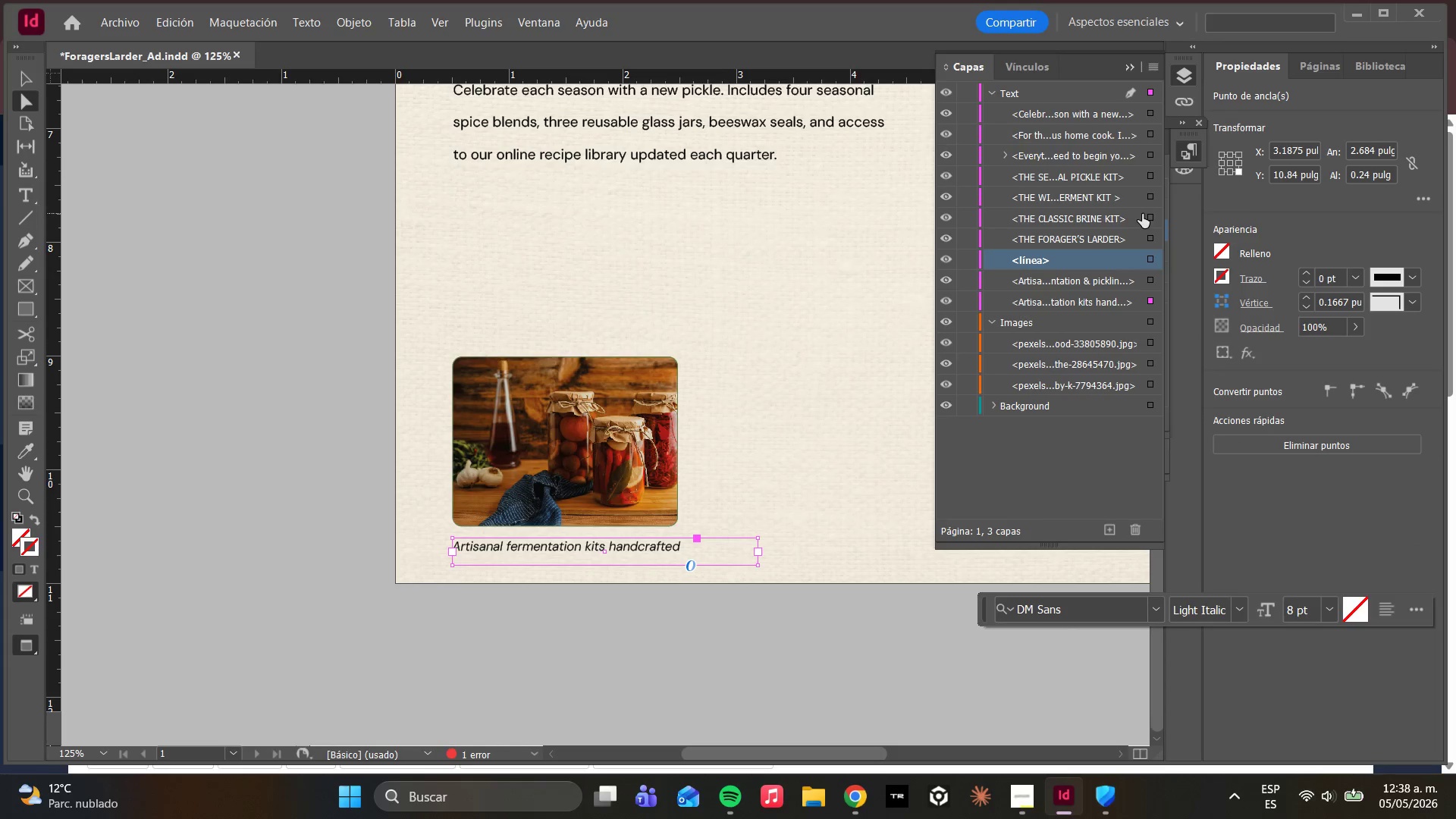 
left_click([1148, 196])
 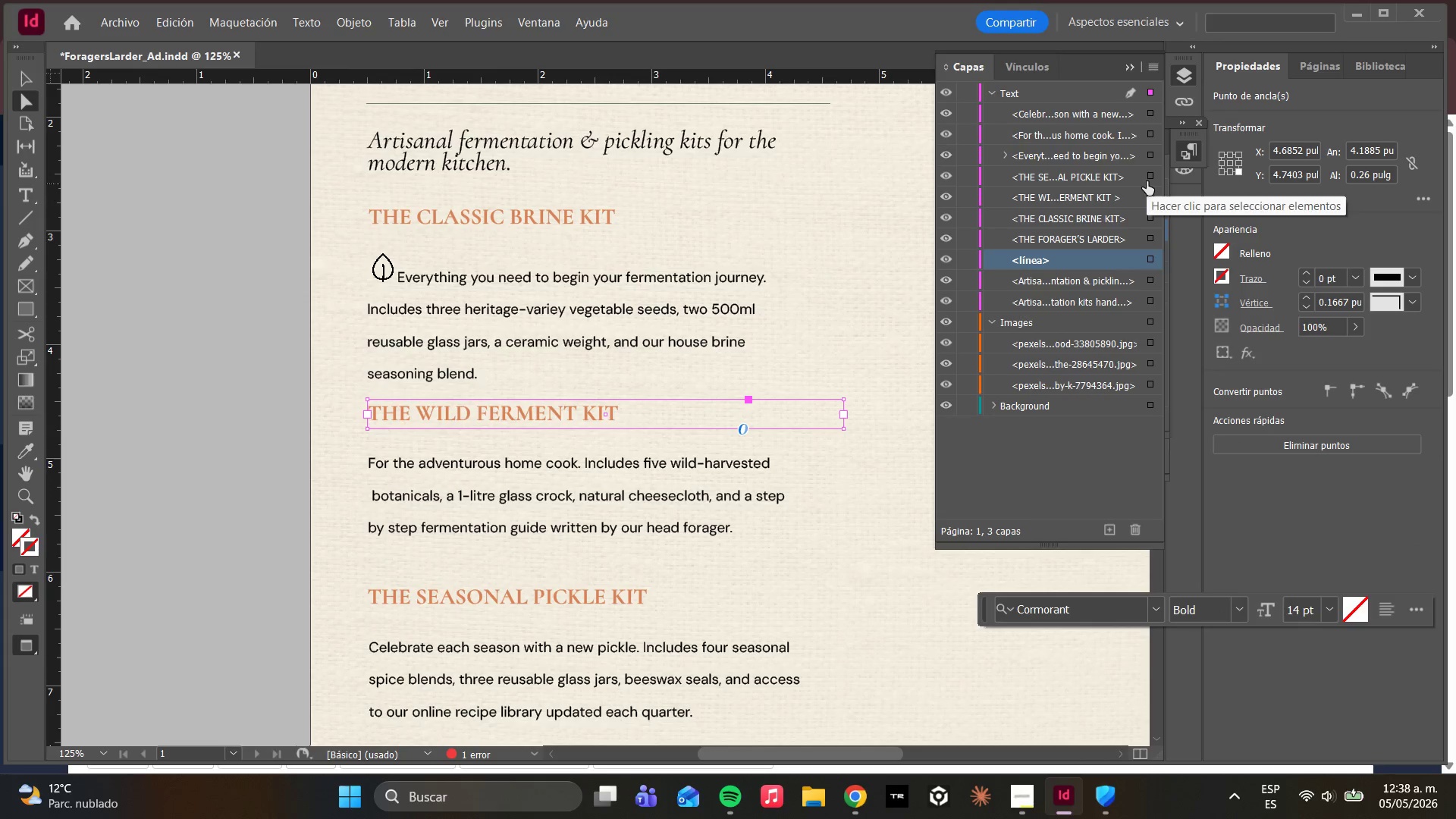 
left_click([1147, 180])
 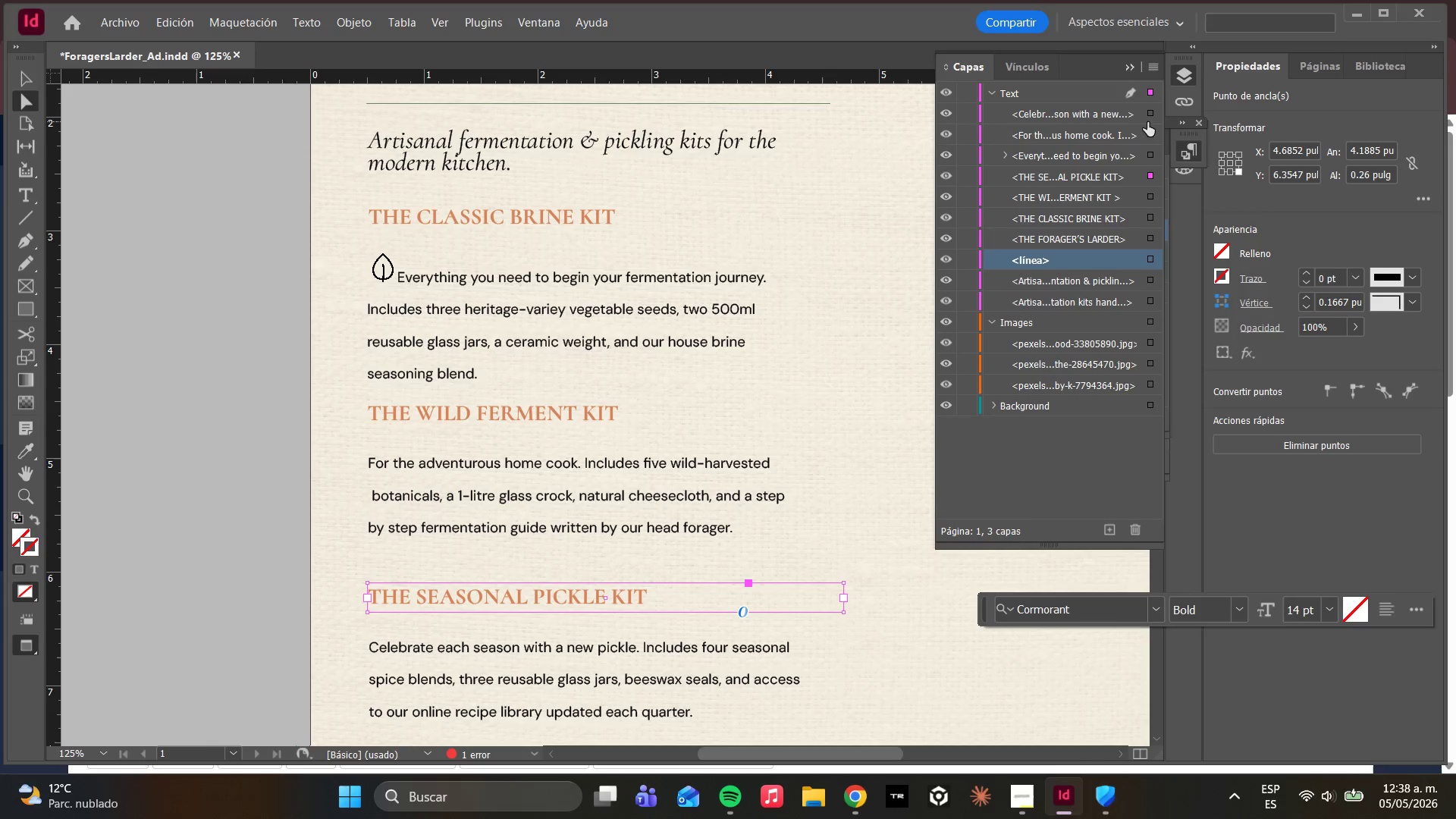 
scroll: coordinate [1140, 126], scroll_direction: up, amount: 3.0
 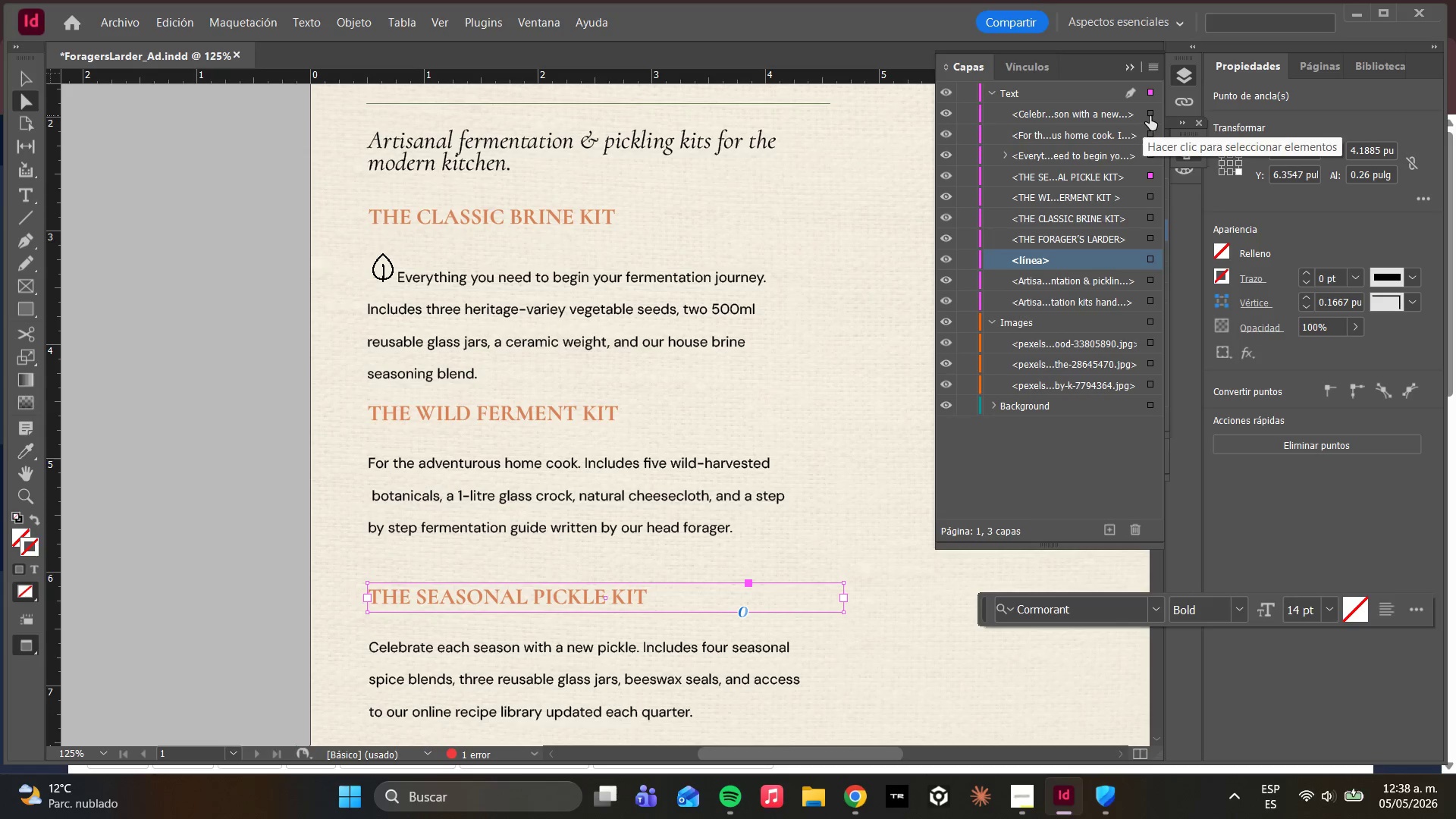 
left_click([1153, 115])
 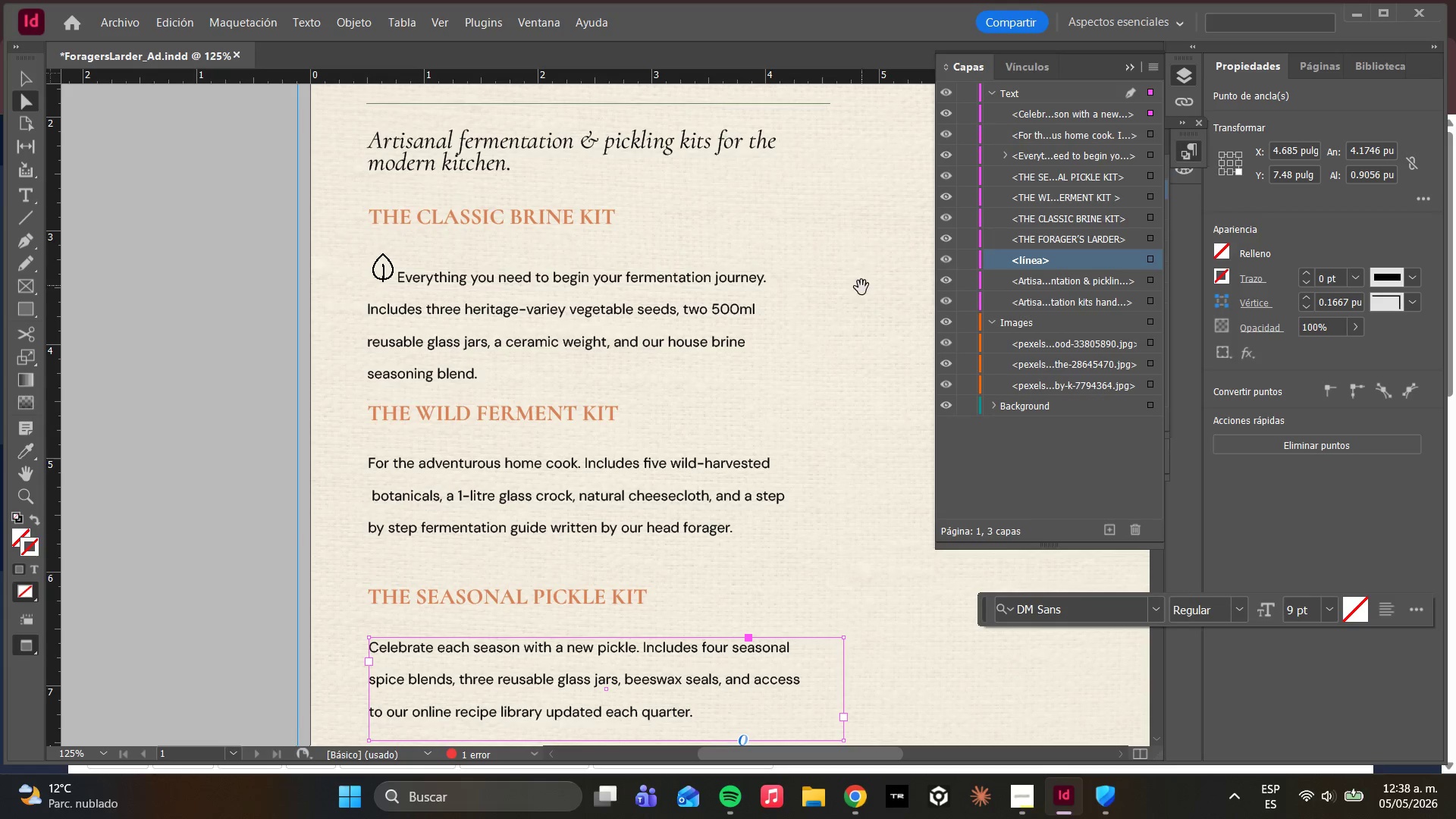 
scroll: coordinate [1065, 173], scroll_direction: up, amount: 2.0
 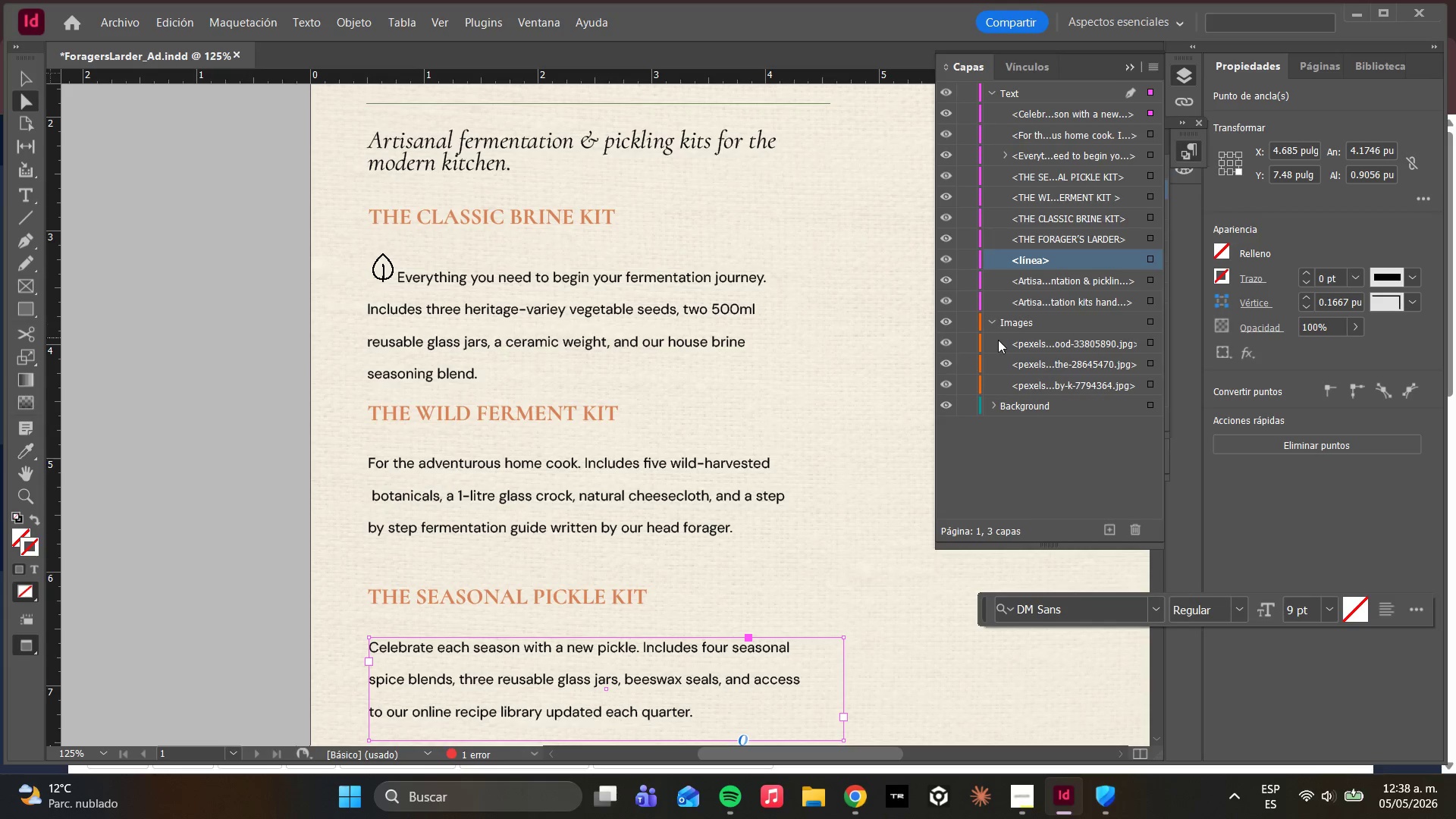 
left_click([1012, 349])
 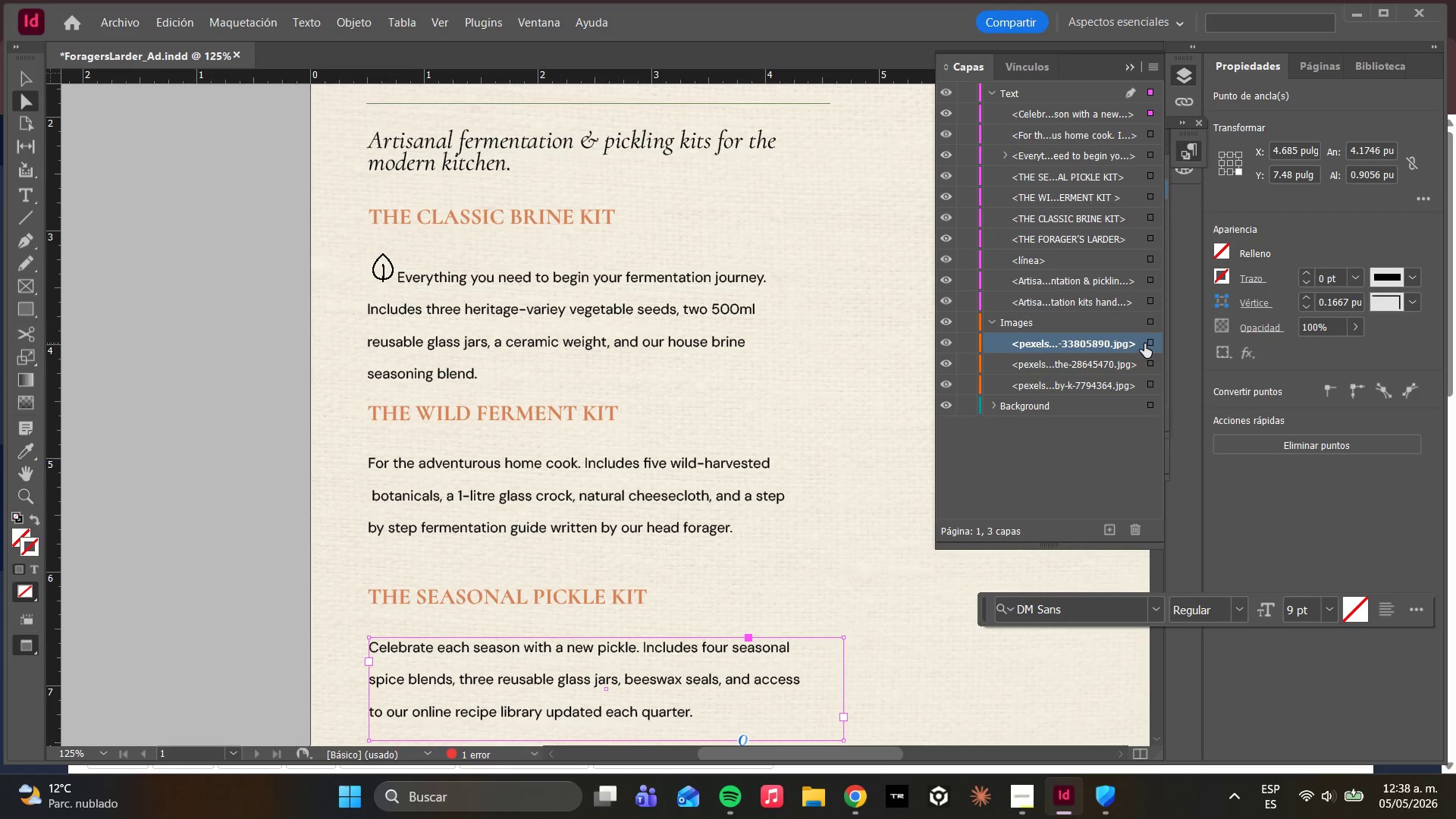 
left_click([1150, 343])
 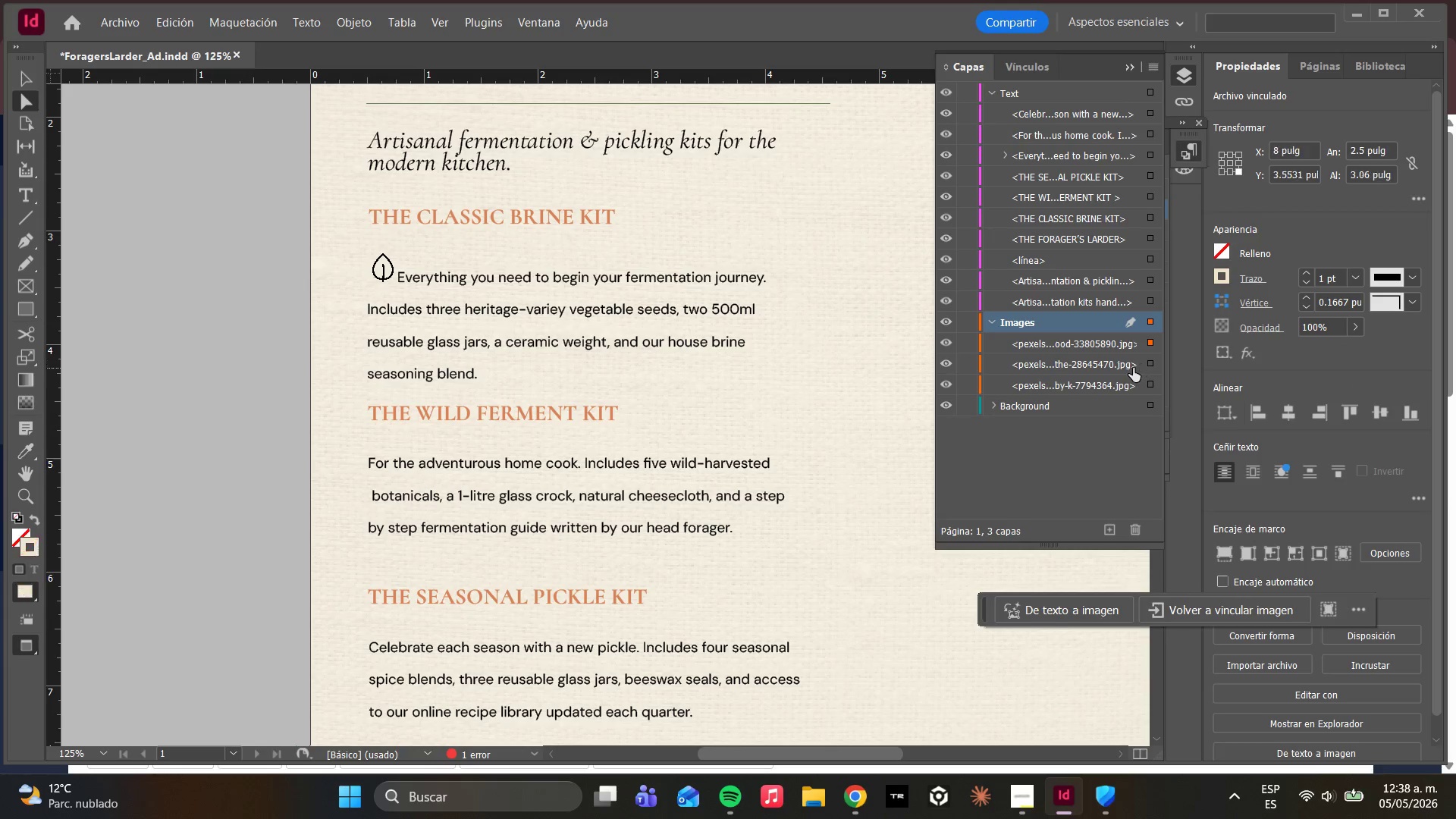 
left_click([1129, 370])
 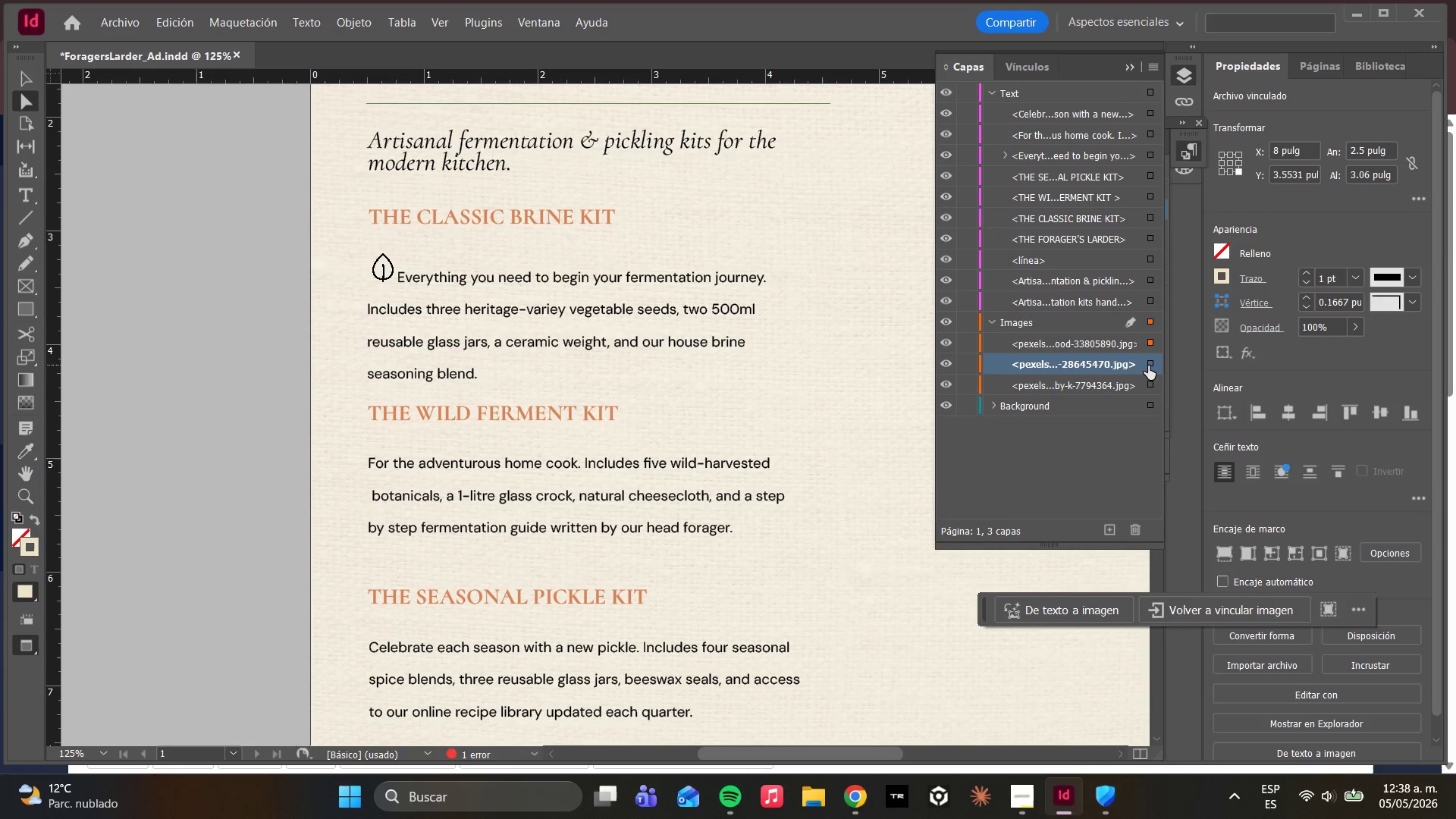 
left_click([1148, 366])
 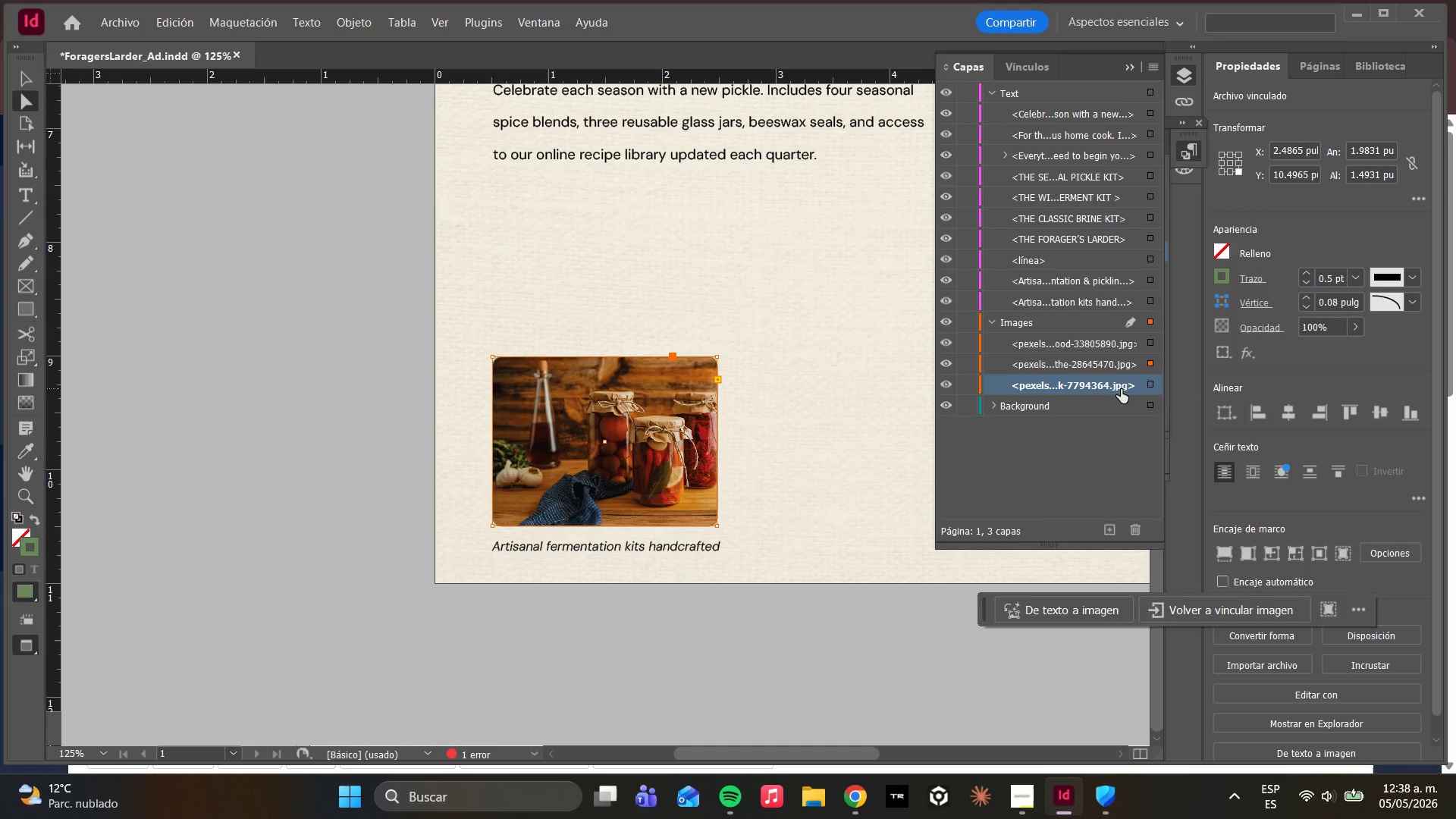 
left_click([1149, 387])
 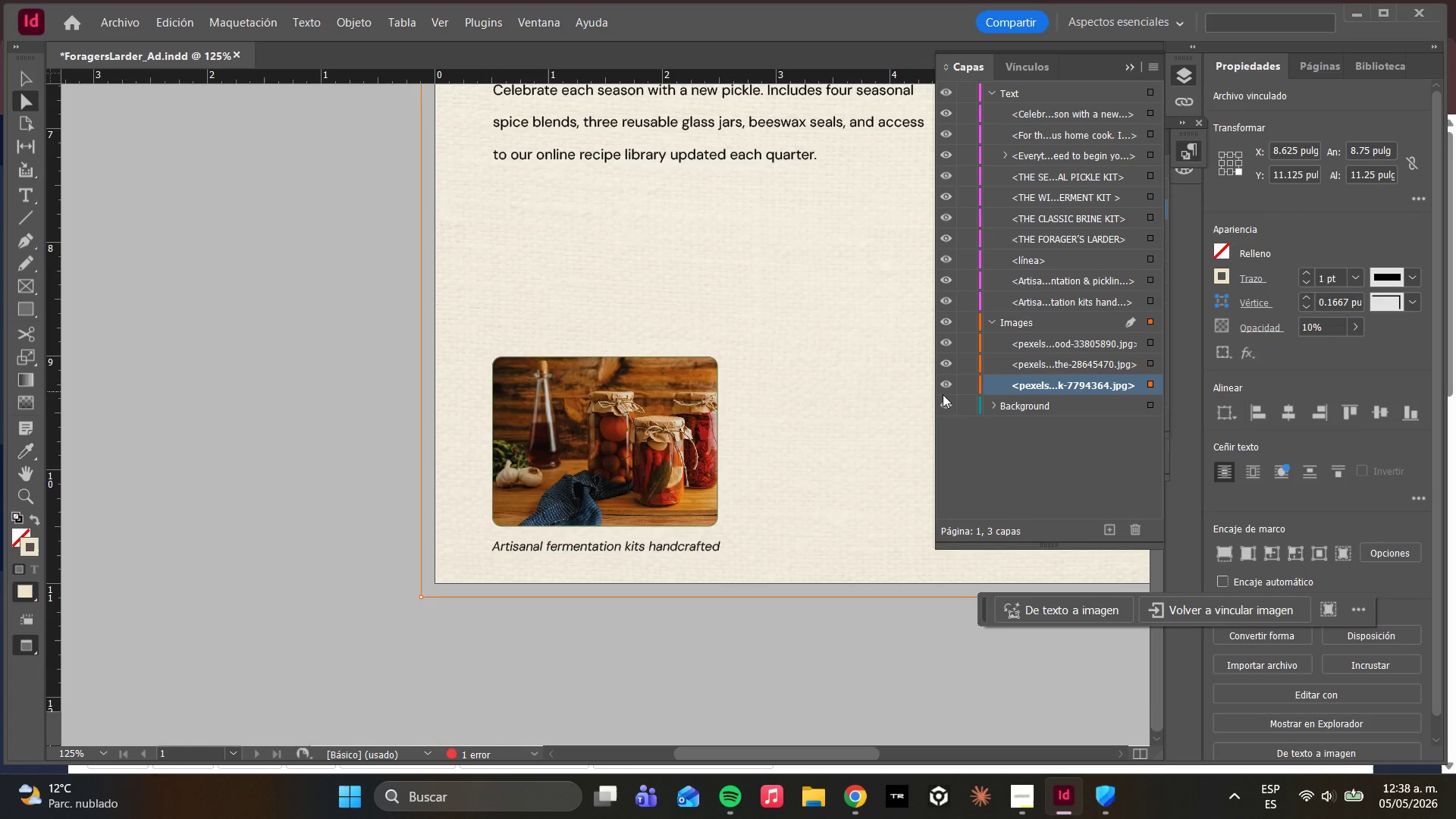 
scroll: coordinate [637, 388], scroll_direction: up, amount: 12.0
 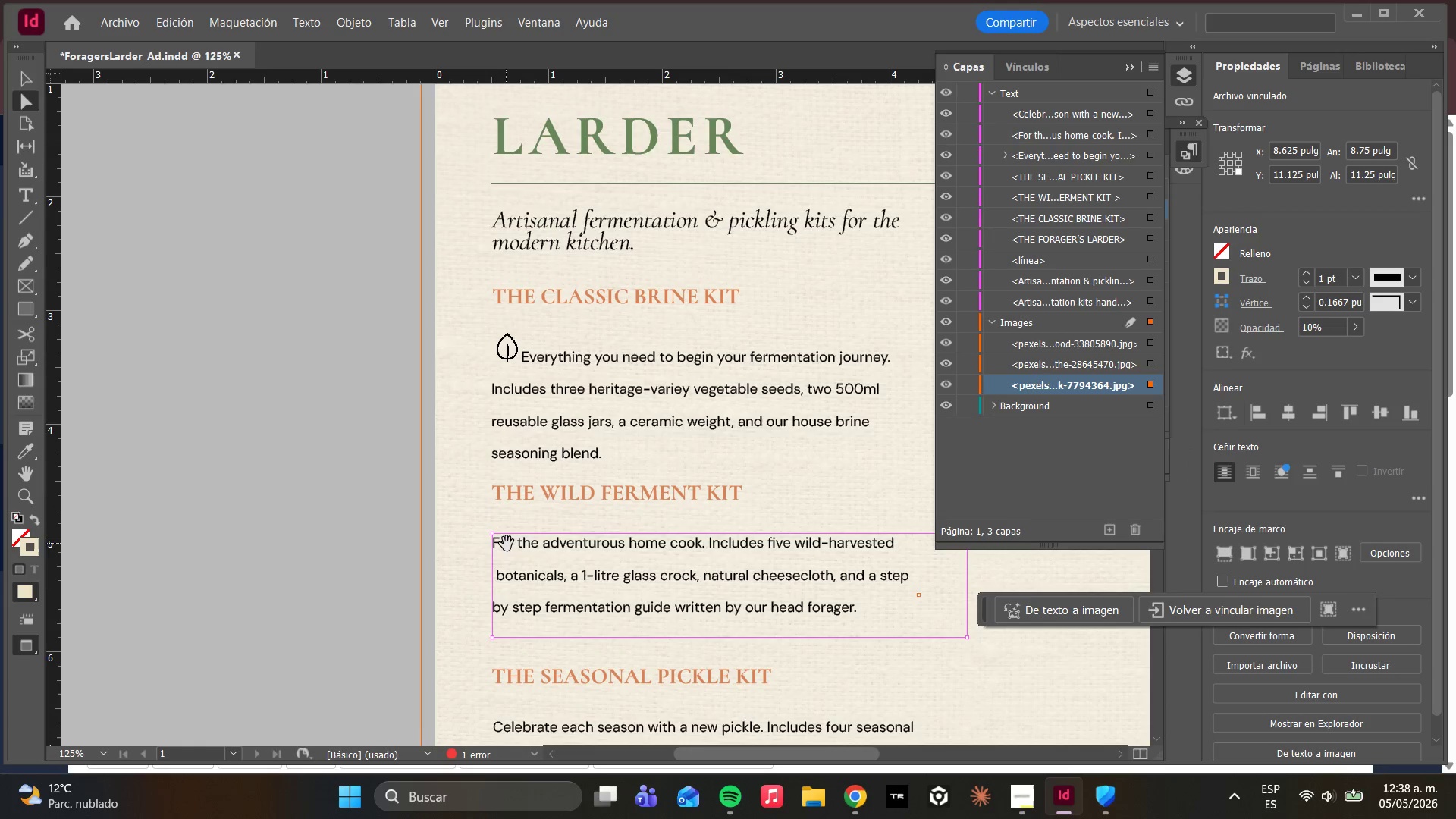 
double_click([506, 544])
 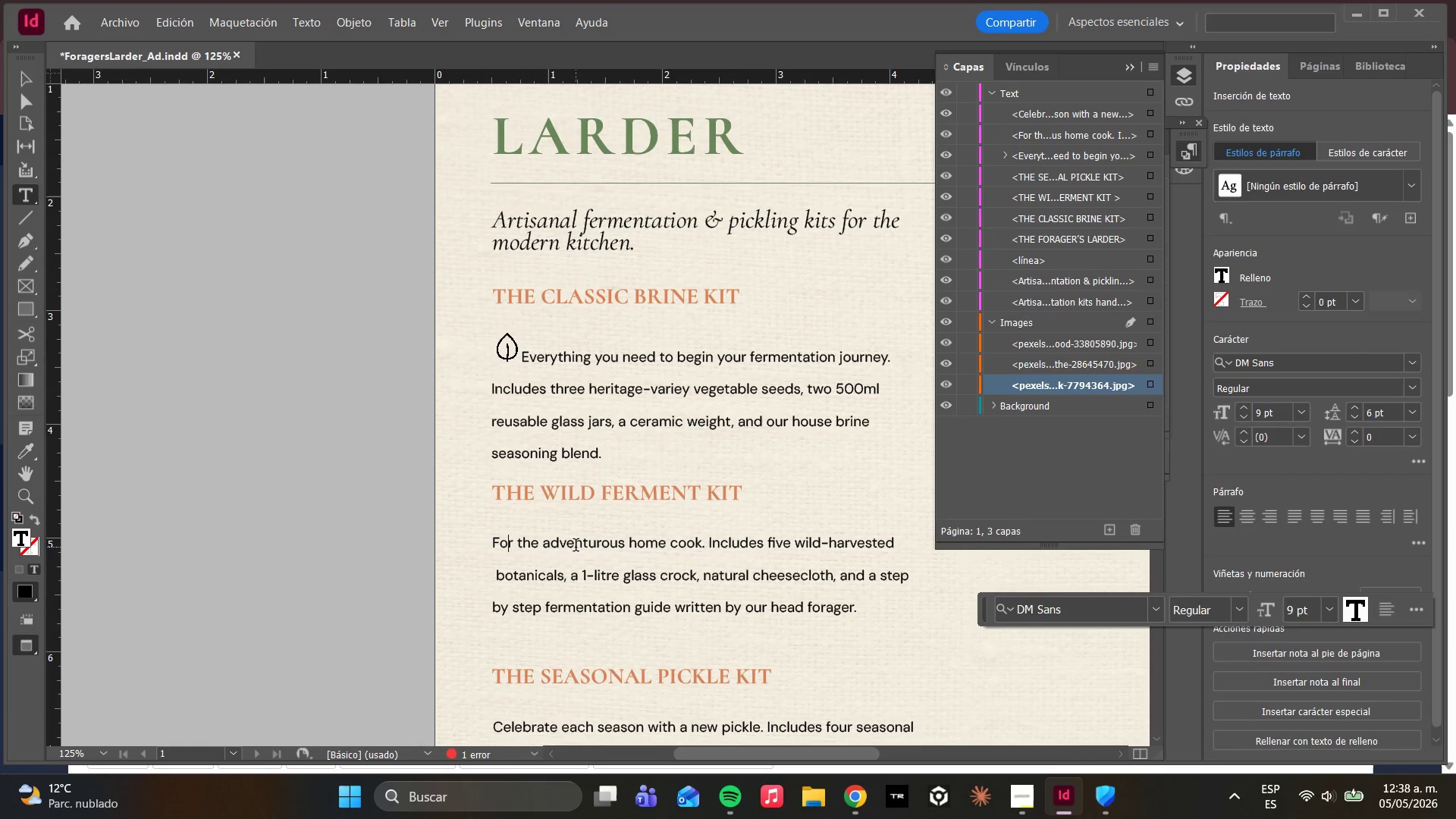 
key(ArrowLeft)
 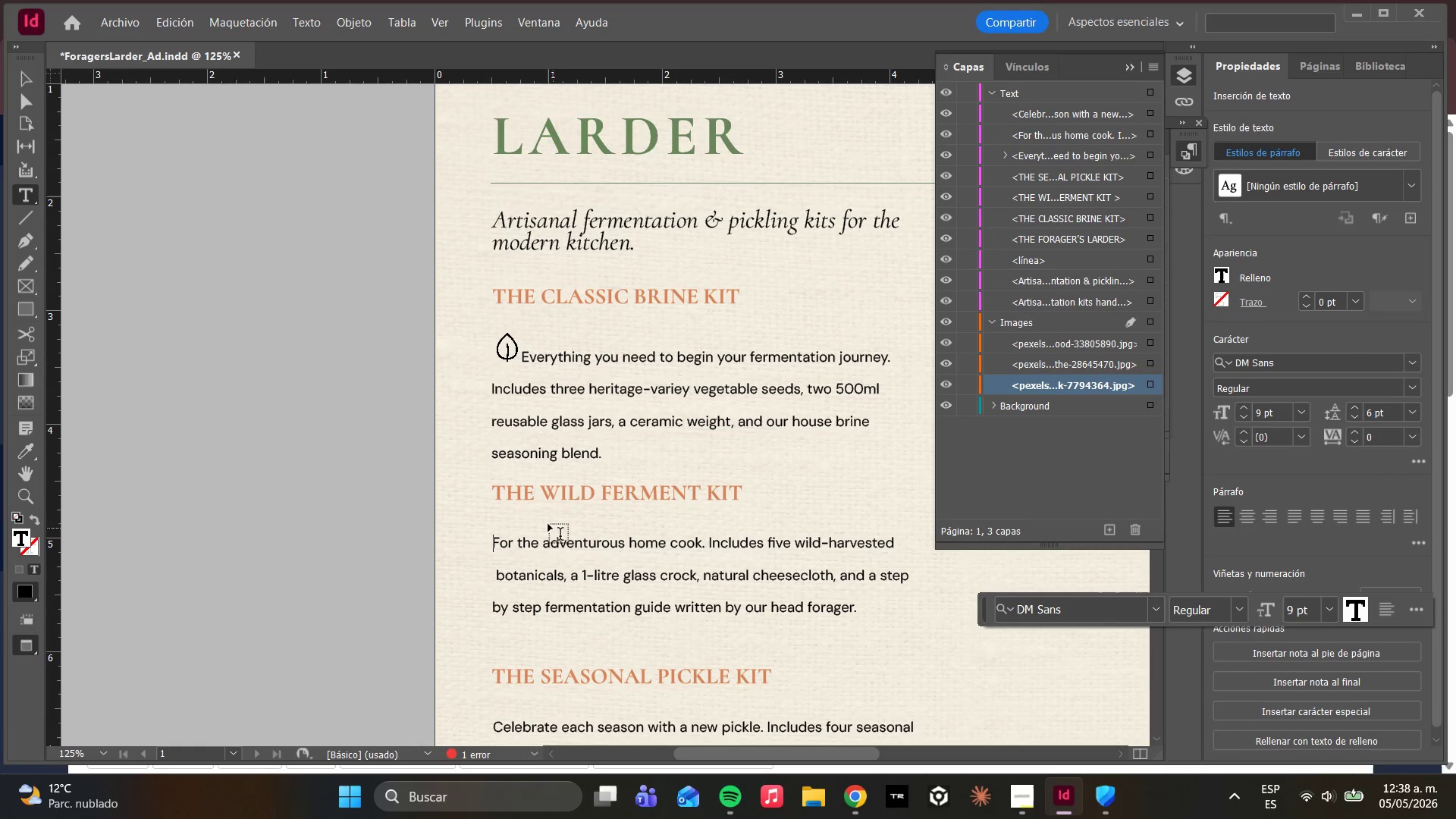 
key(ArrowLeft)
 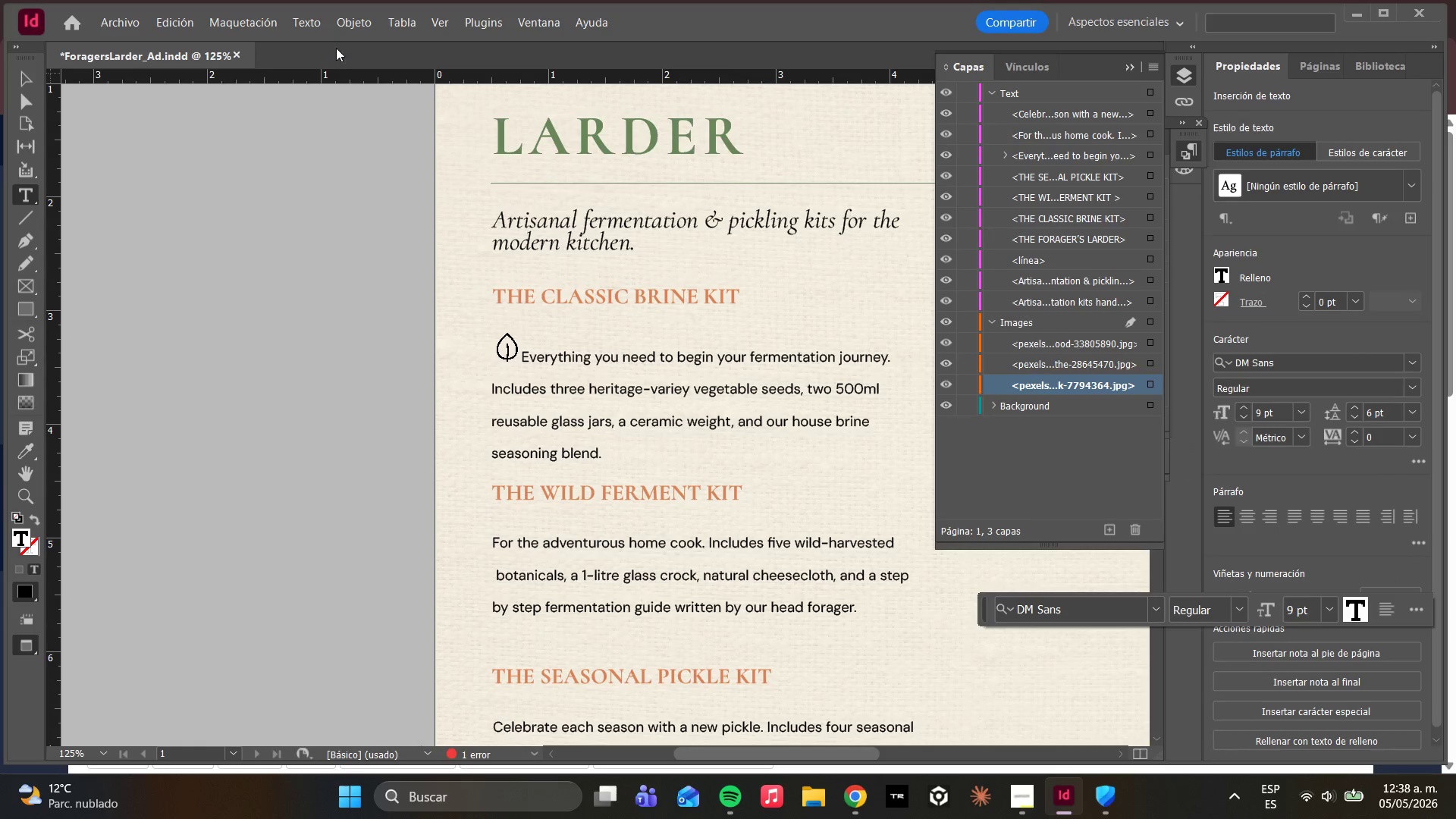 
left_click([343, 30])
 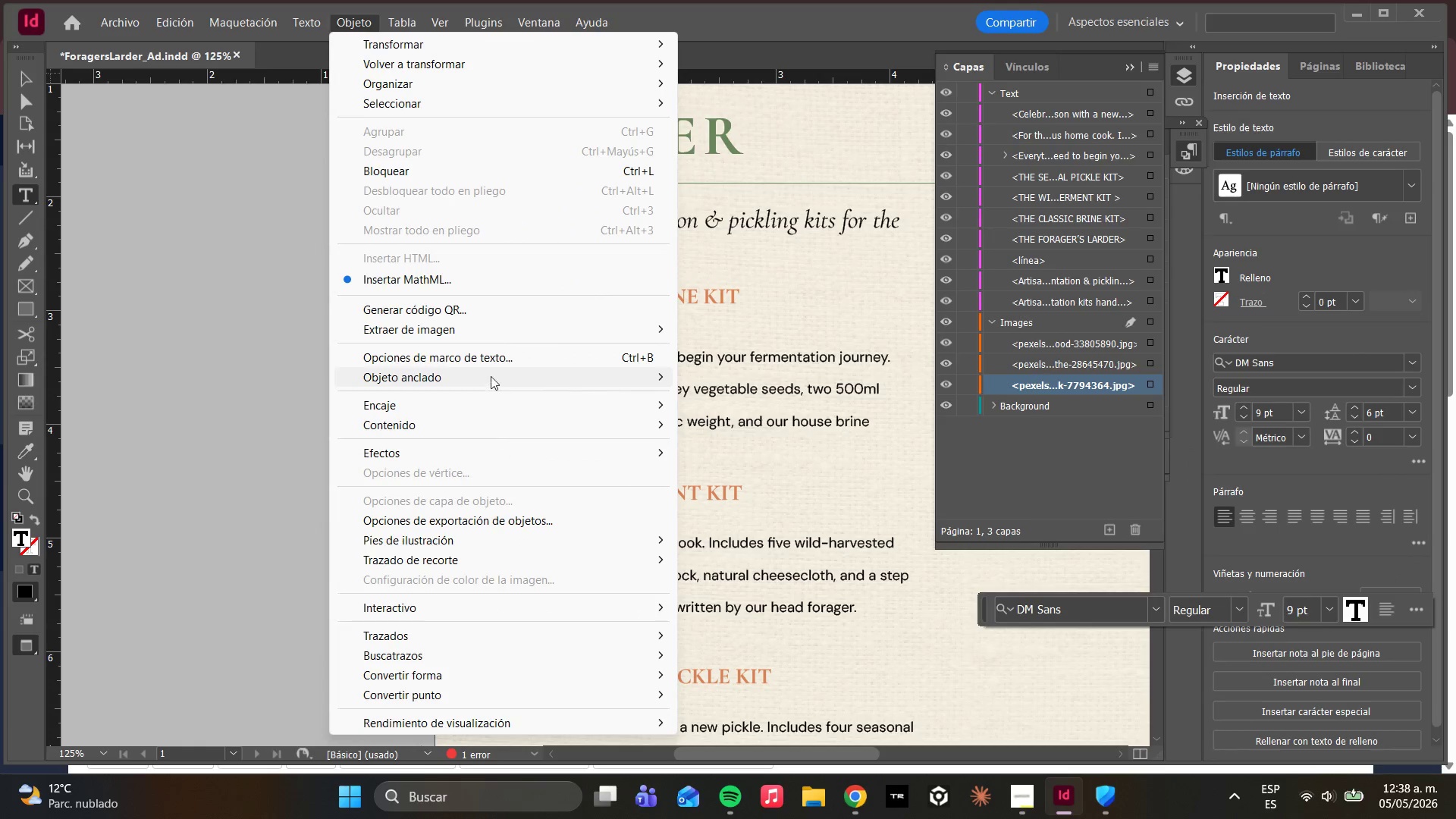 
left_click([500, 386])
 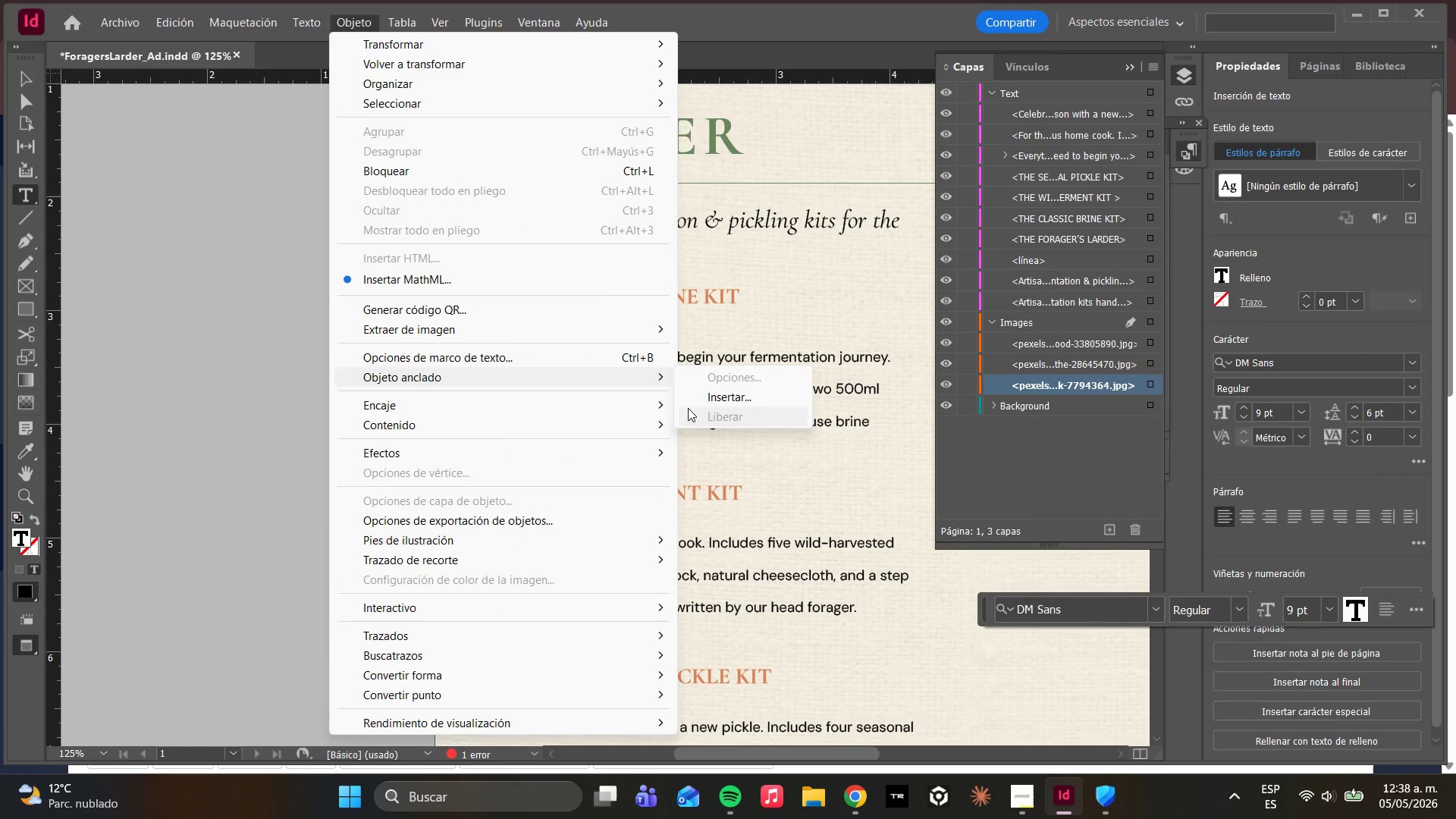 
left_click([690, 399])
 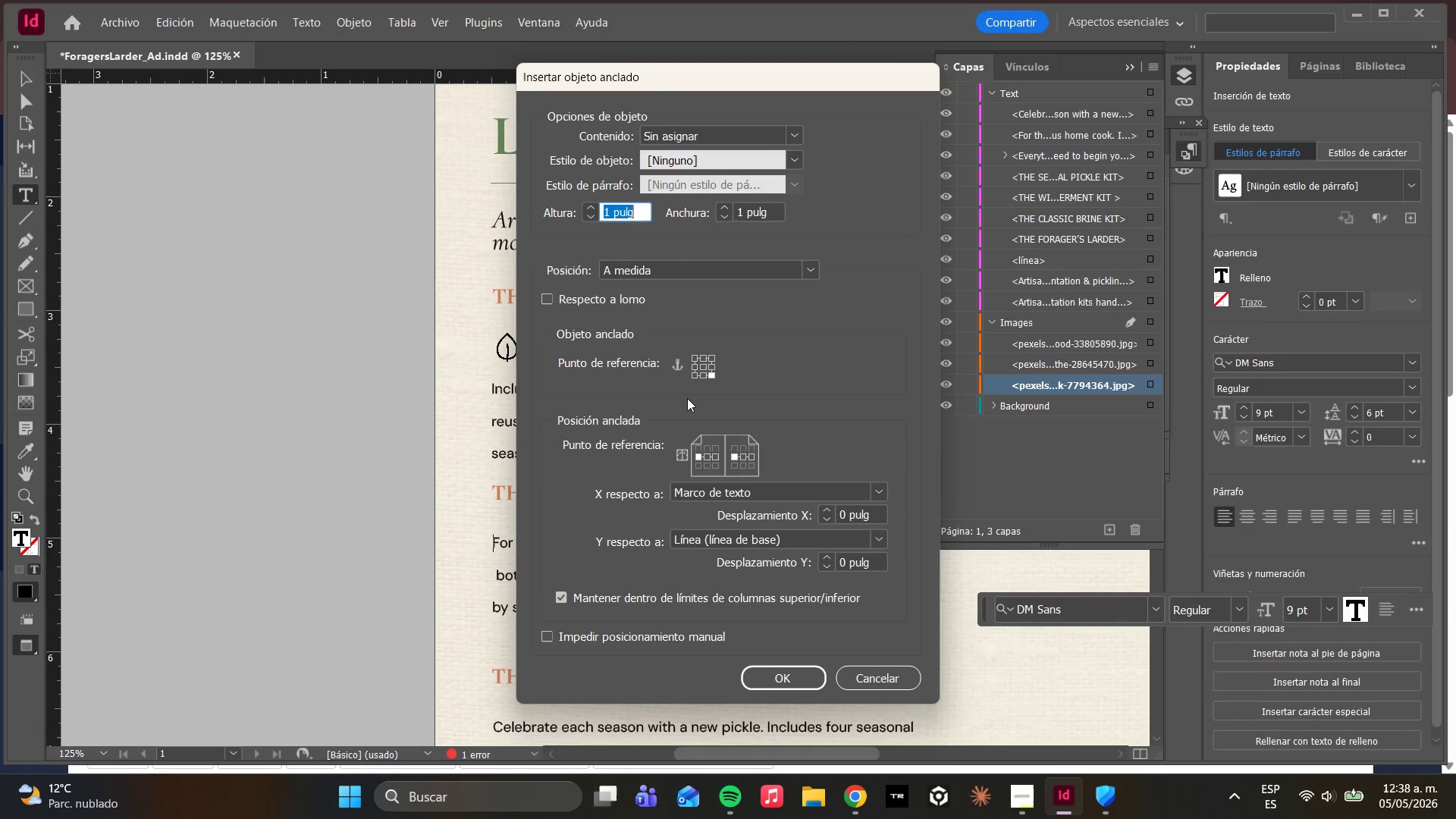 
wait(9.61)
 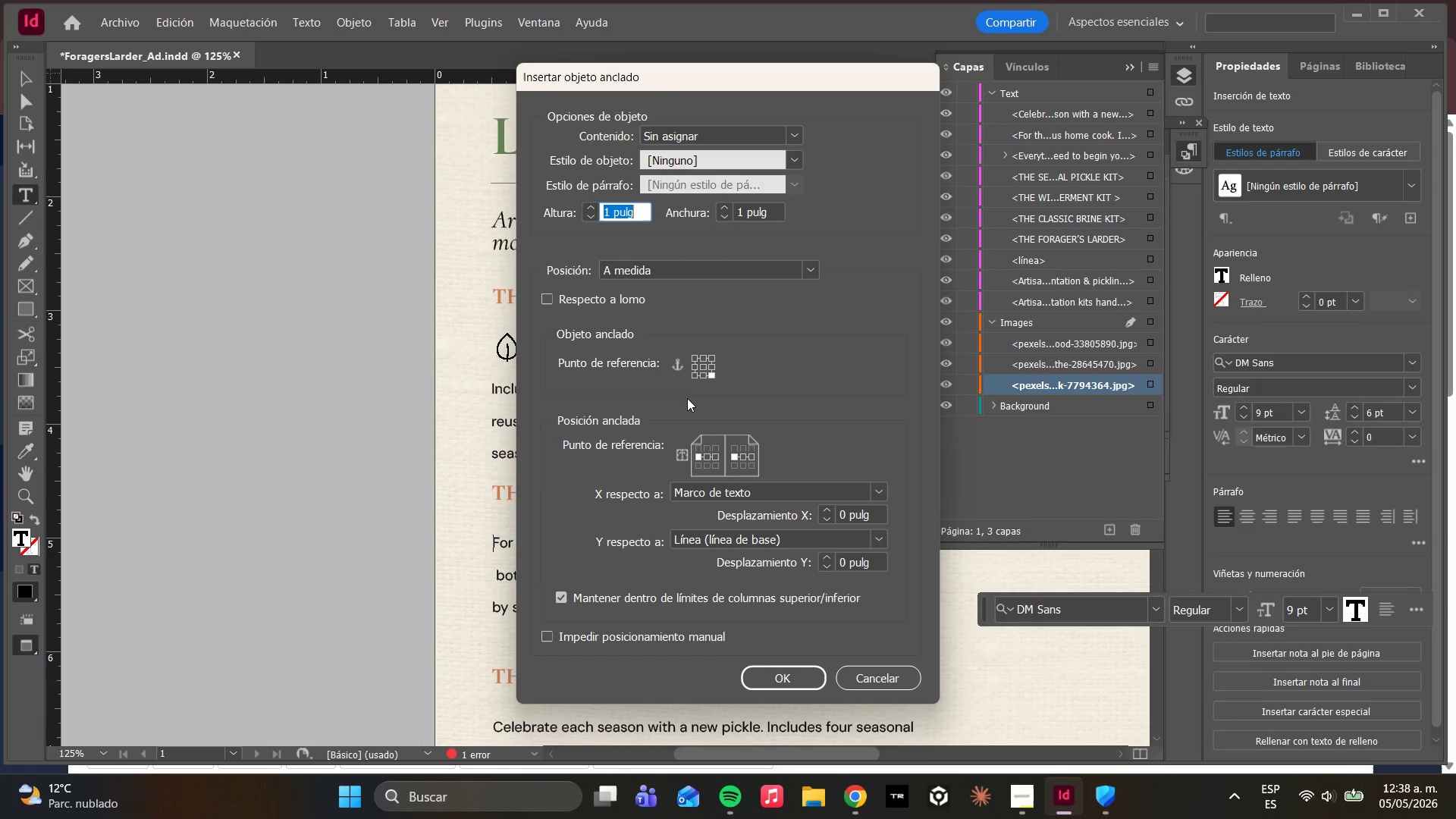 
left_click([723, 133])
 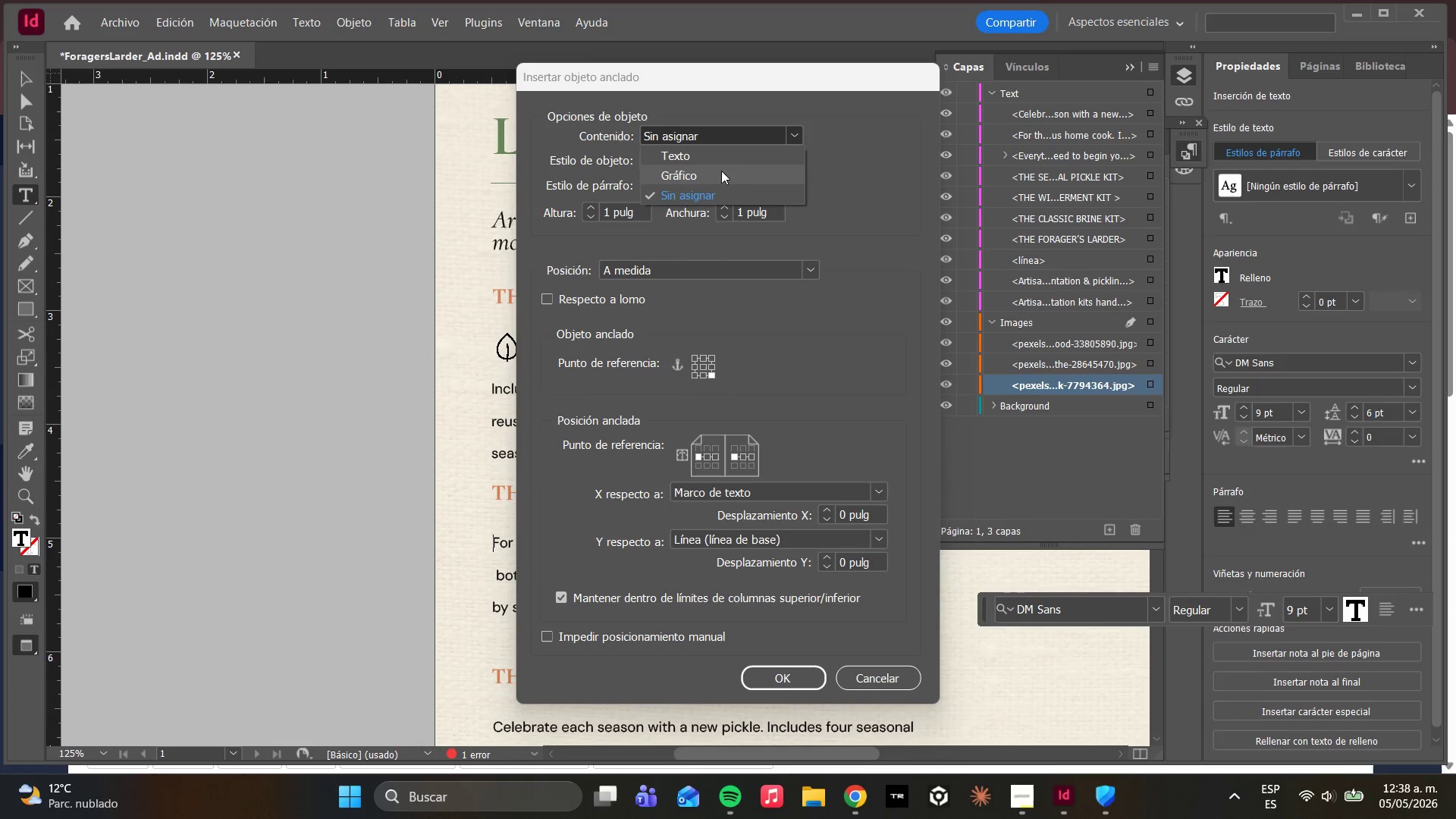 
left_click([717, 173])
 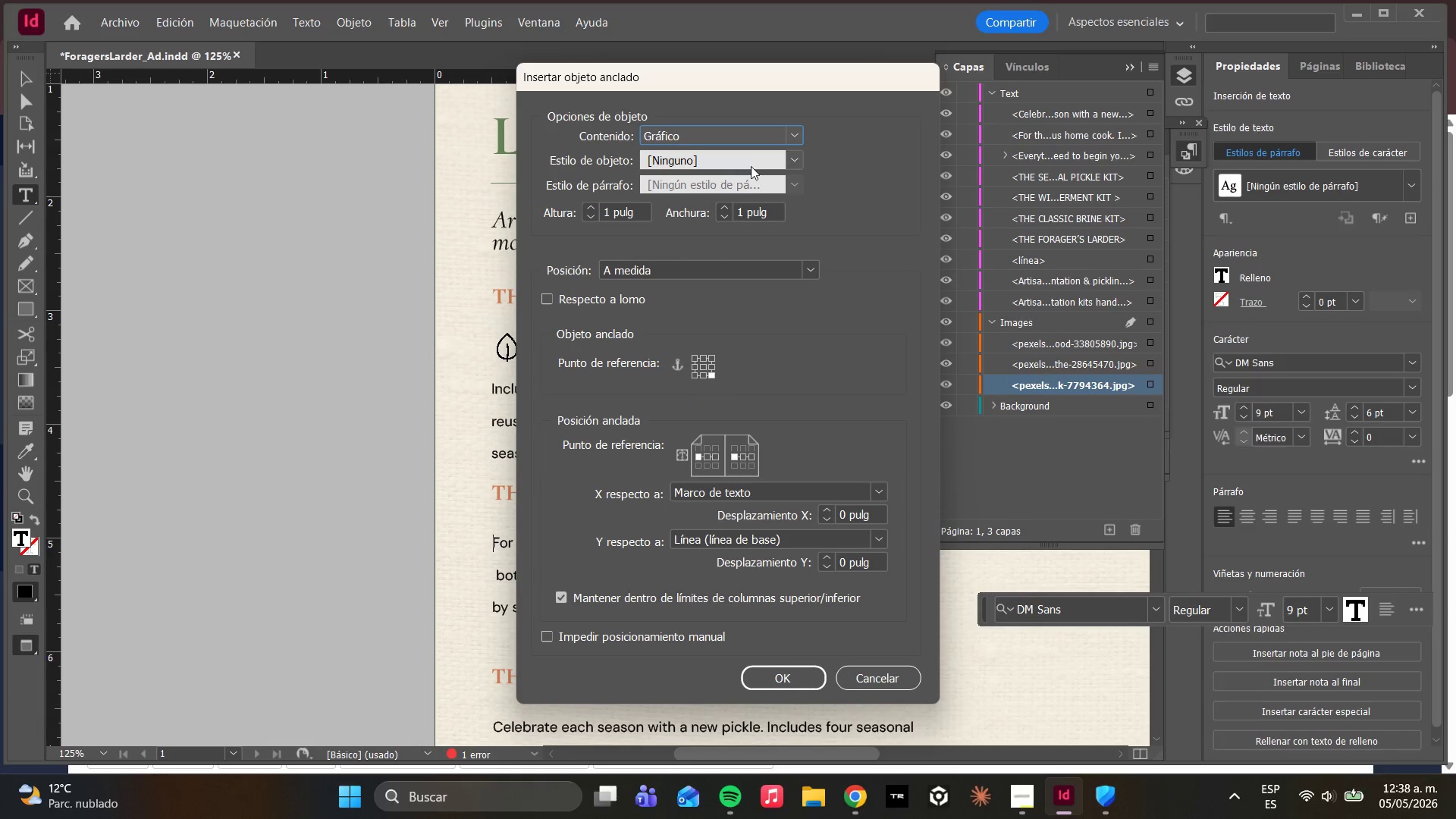 
left_click([779, 164])
 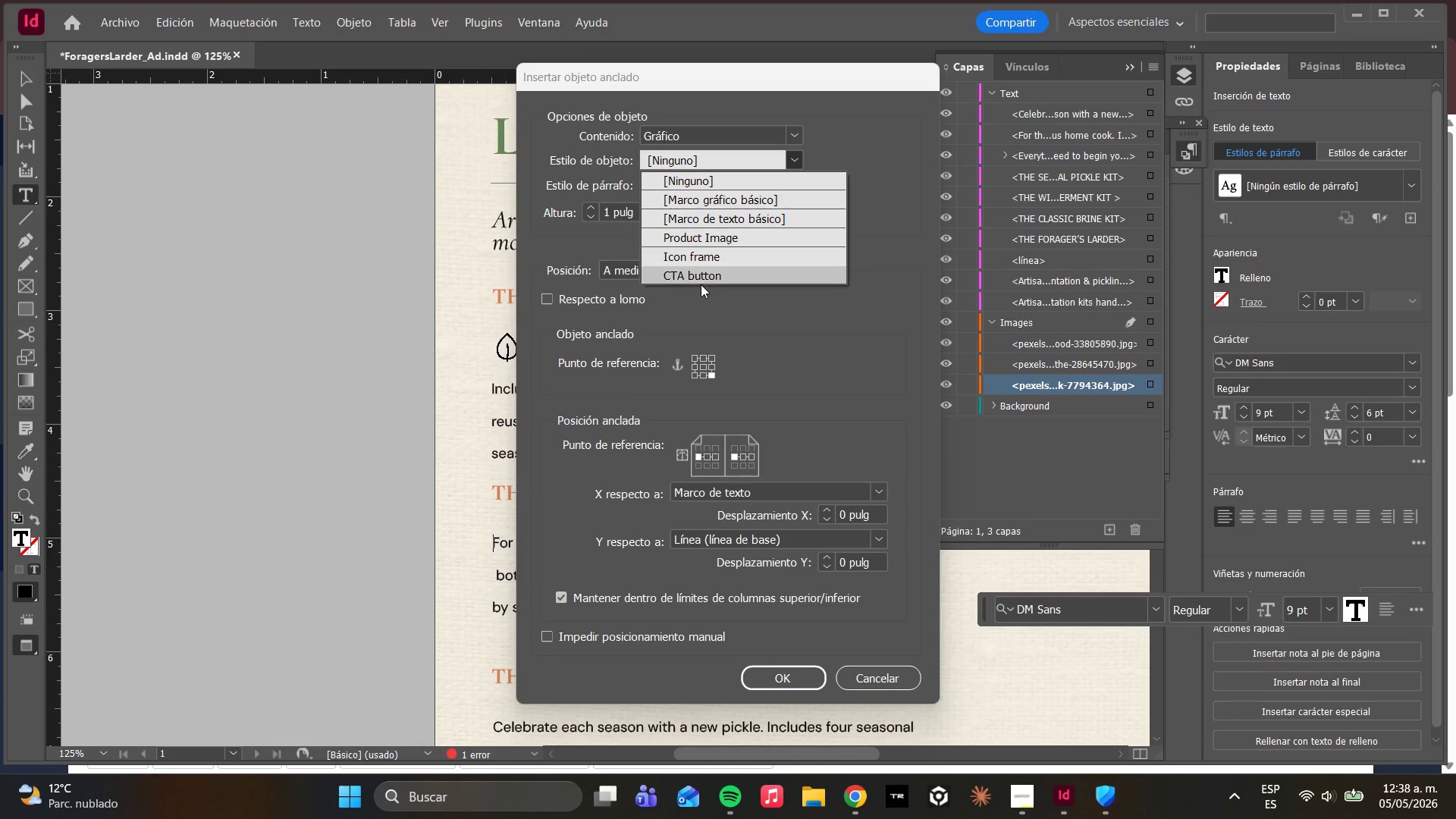 
left_click([688, 255])
 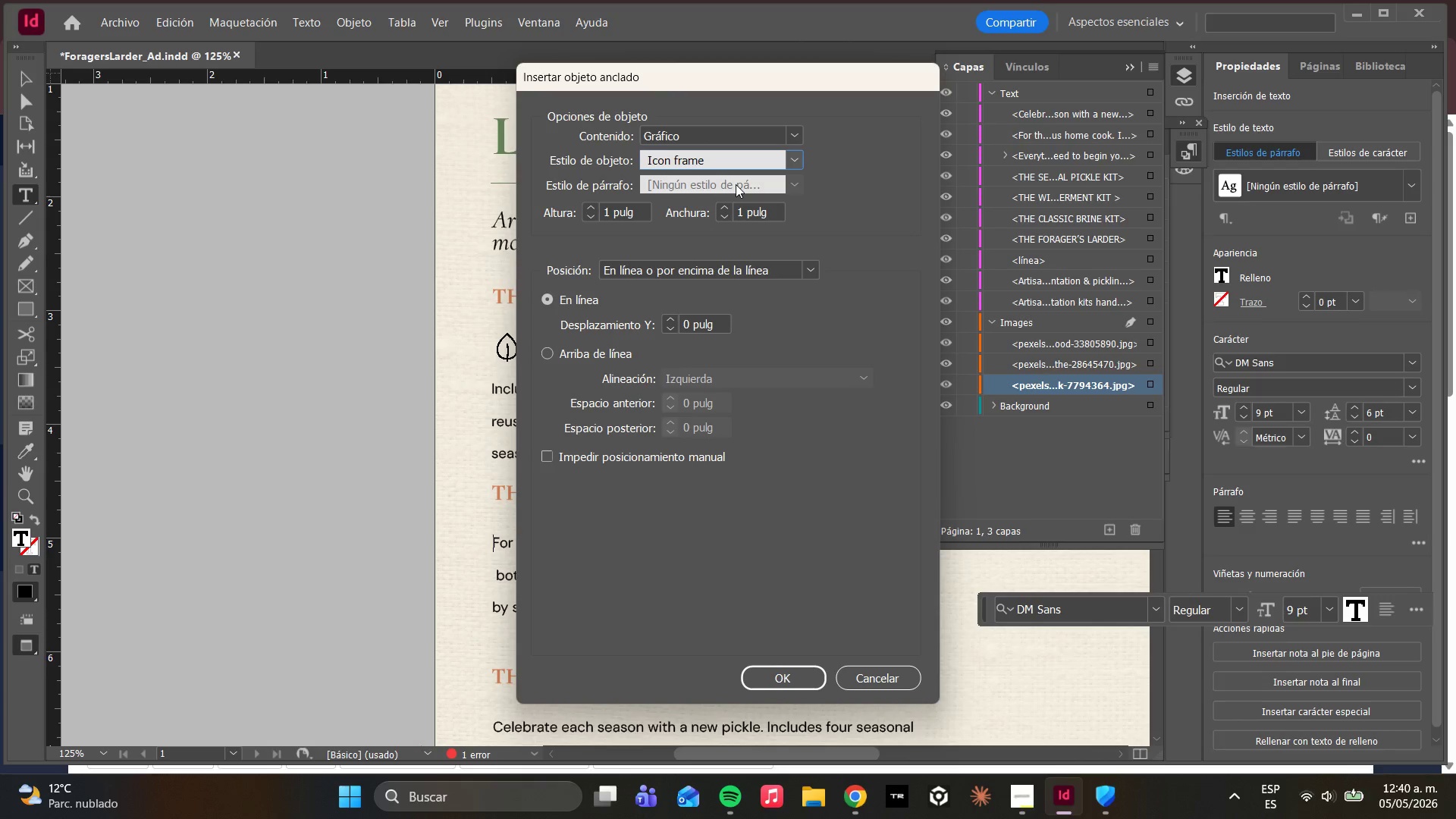 
wait(85.62)
 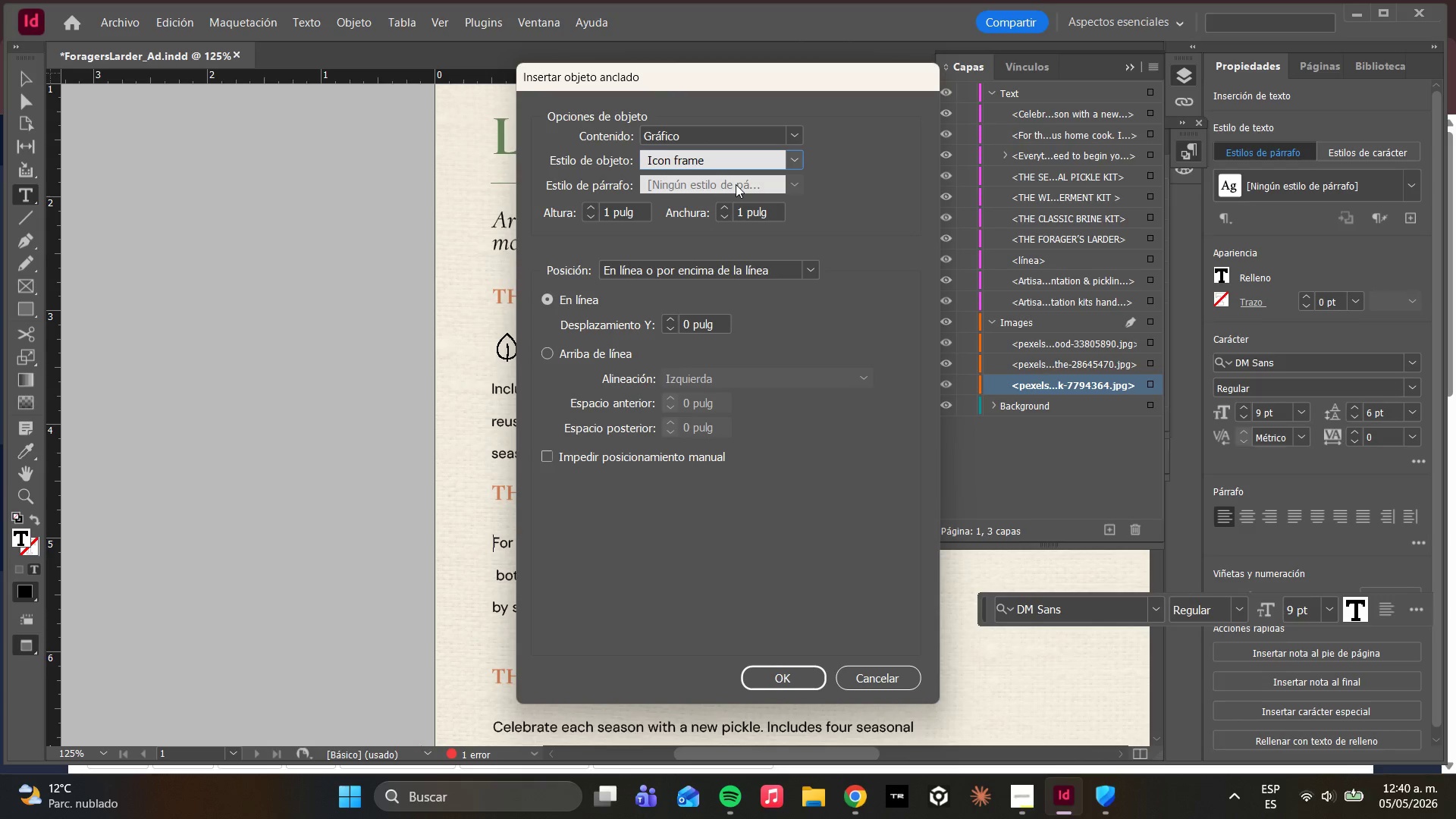 
left_click([789, 265])
 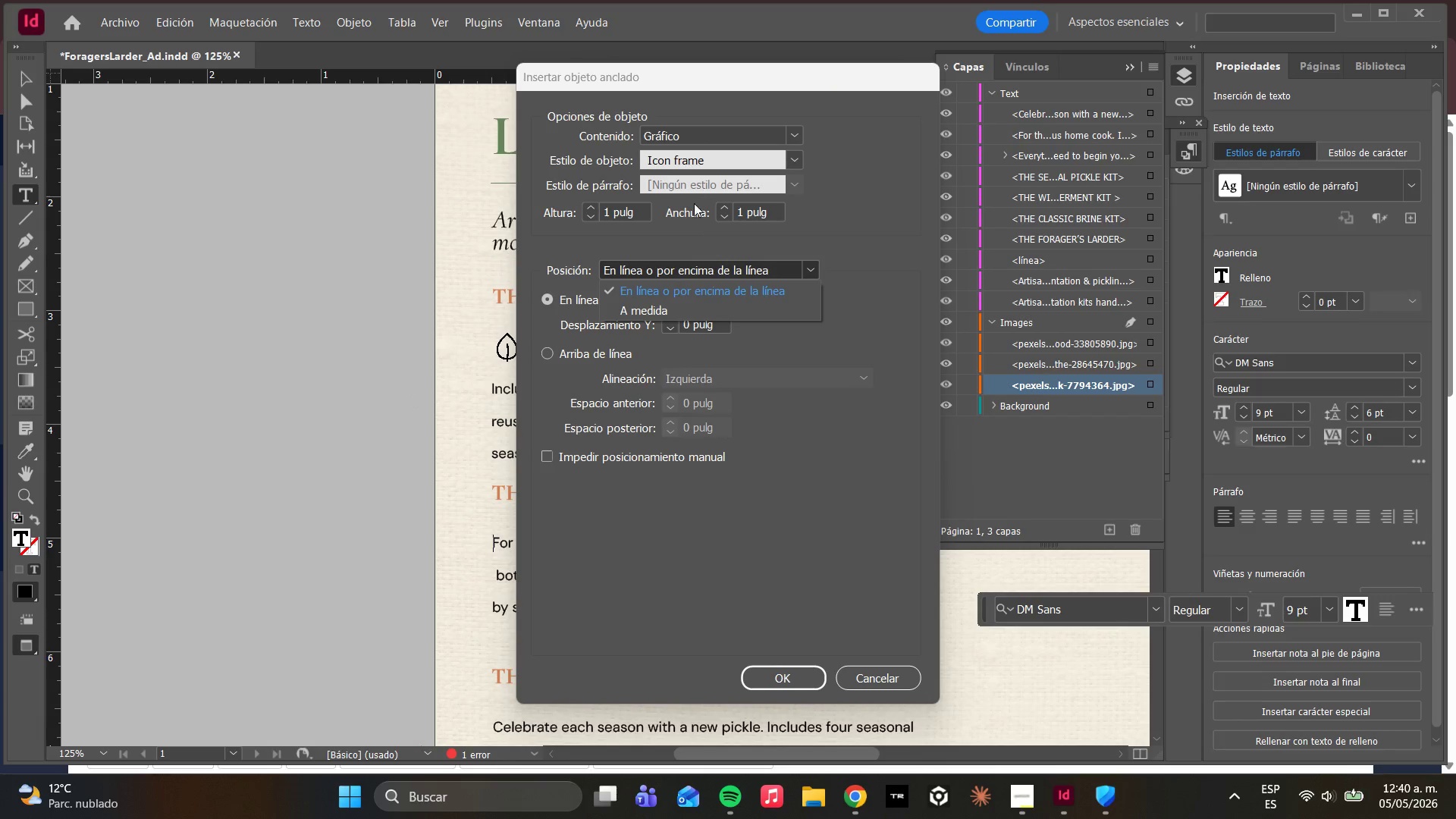 
left_click([708, 163])
 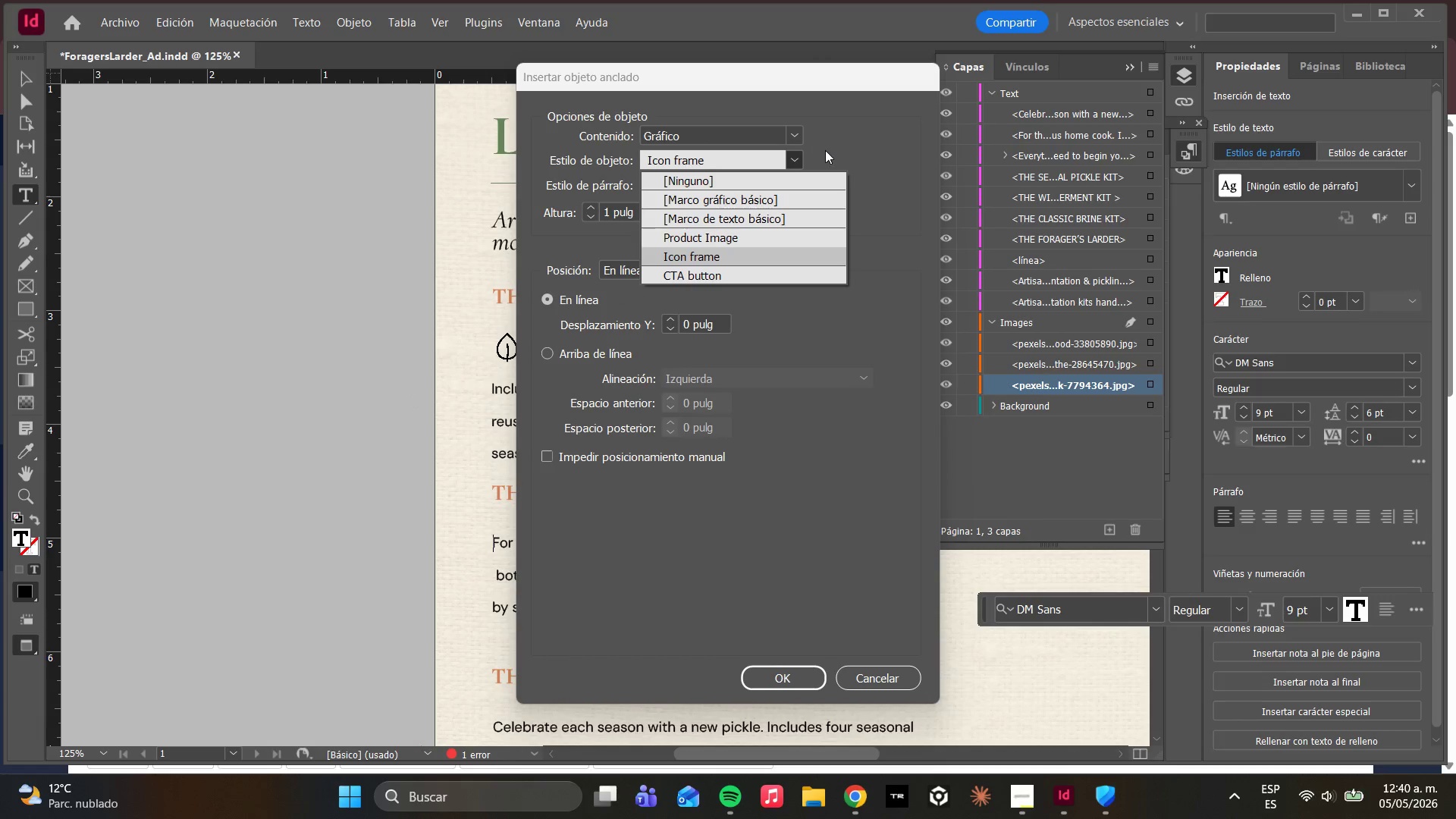 
left_click([827, 150])
 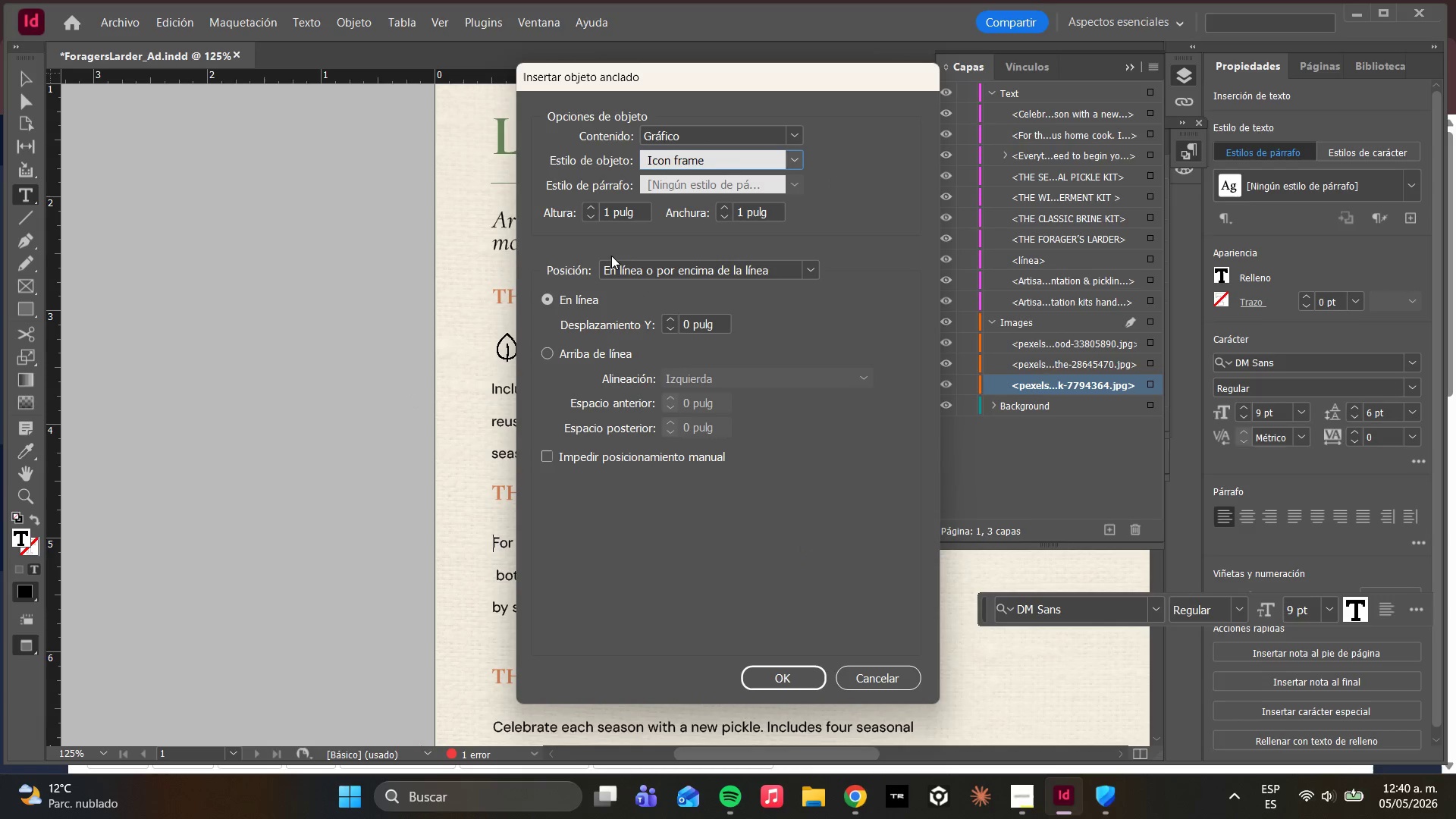 
left_click_drag(start_coordinate=[613, 211], to_coordinate=[590, 198])
 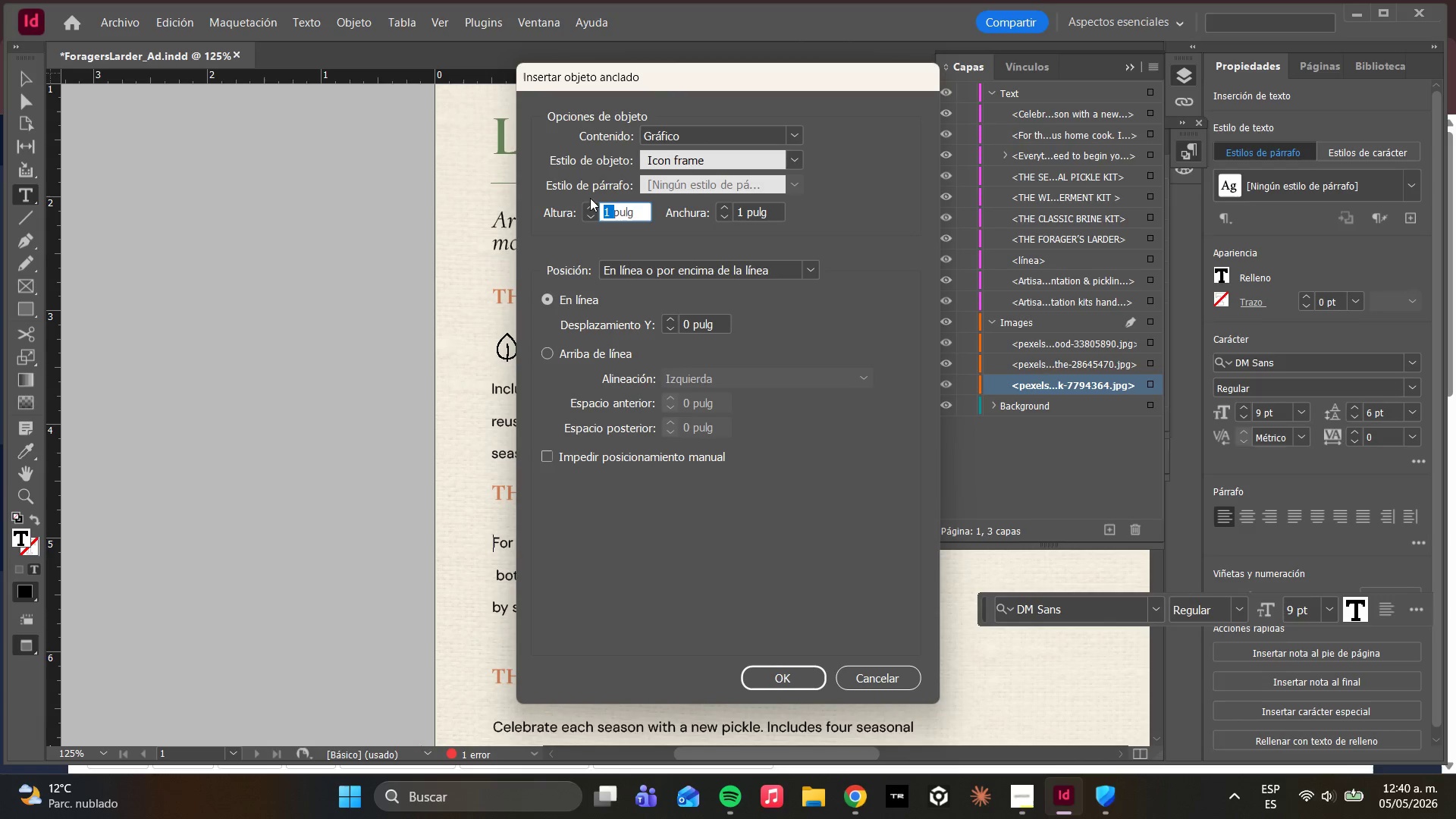 
type(0.25)
 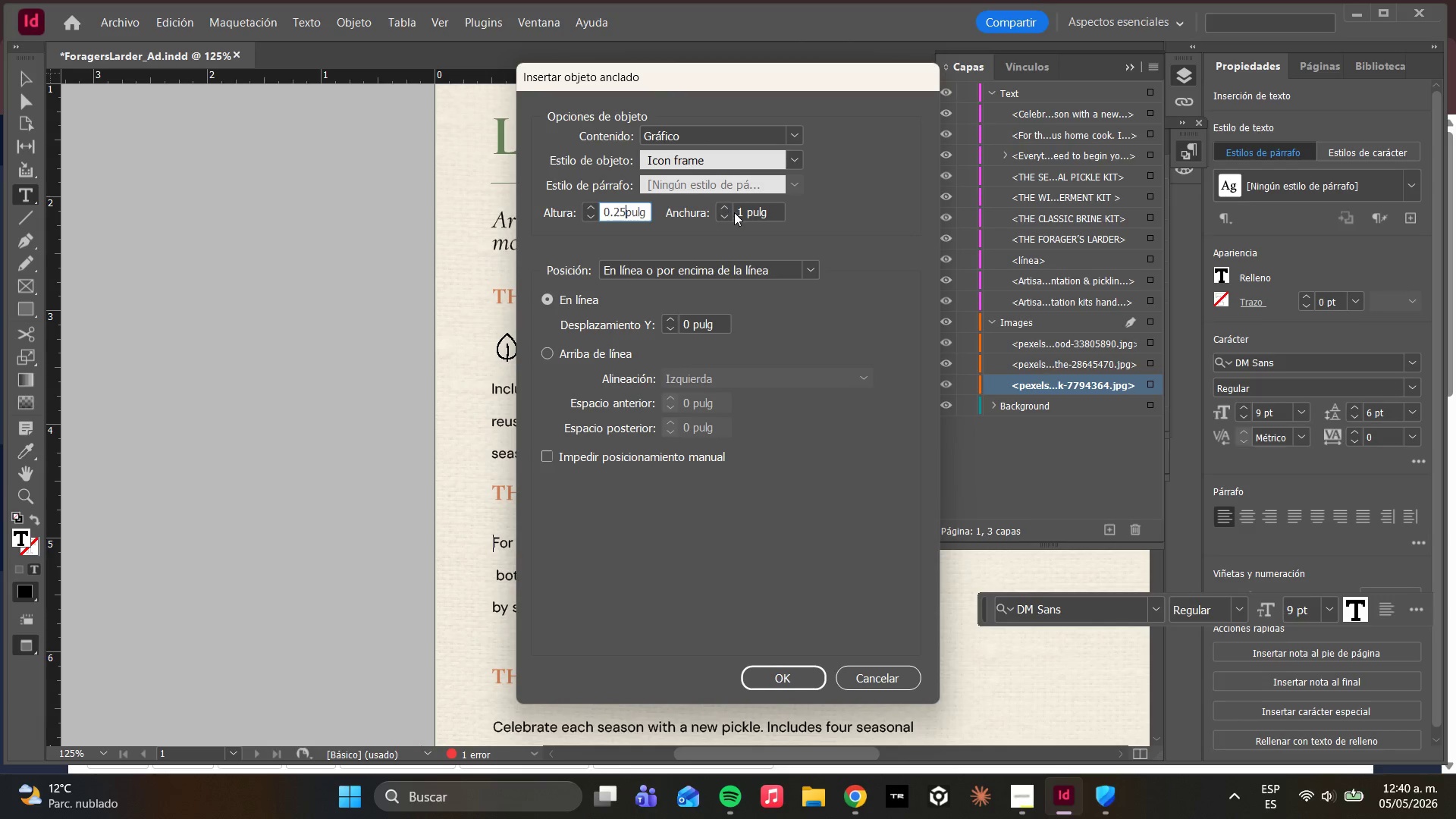 
left_click_drag(start_coordinate=[744, 214], to_coordinate=[724, 208])
 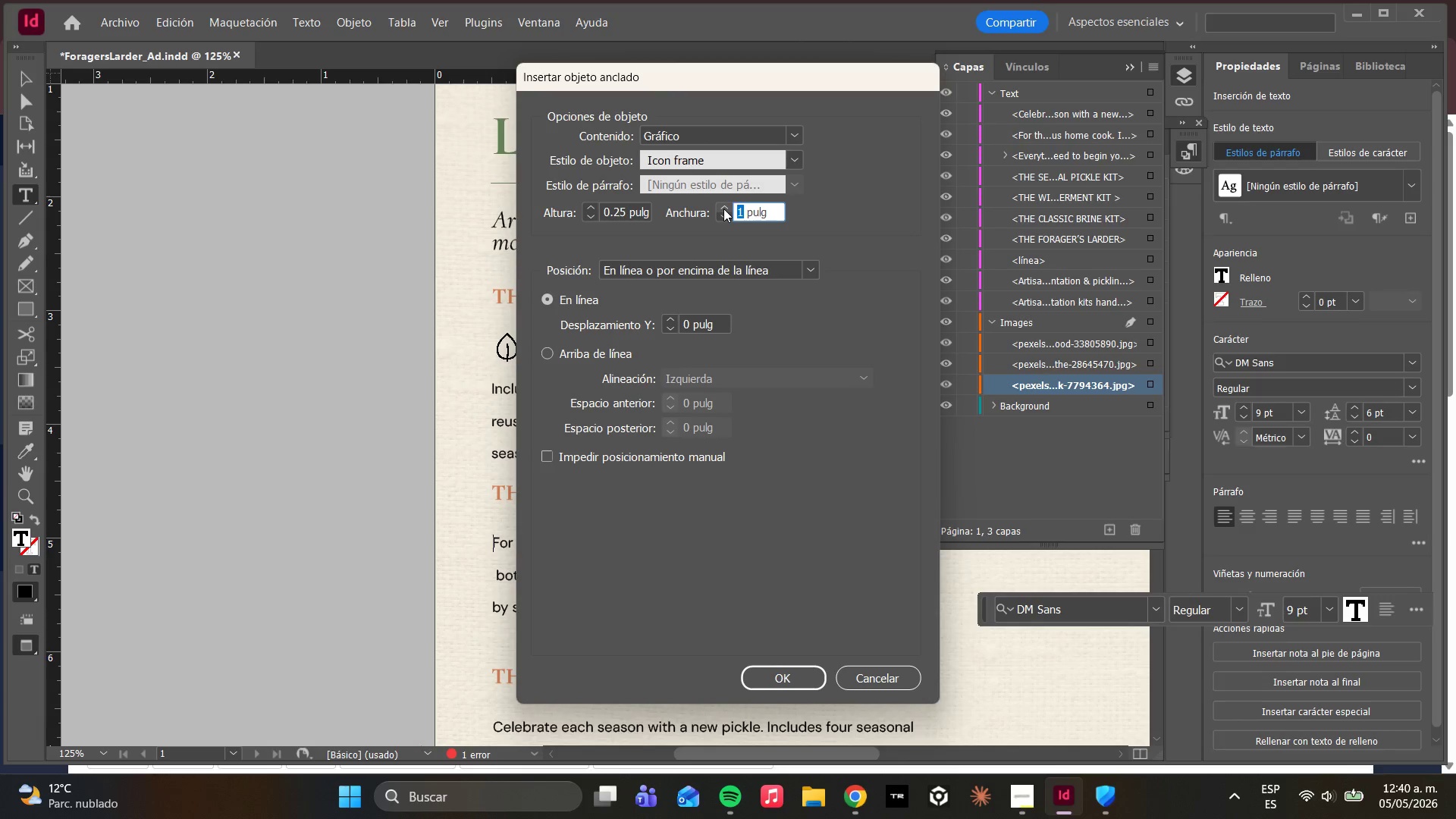 
type(0.25)
 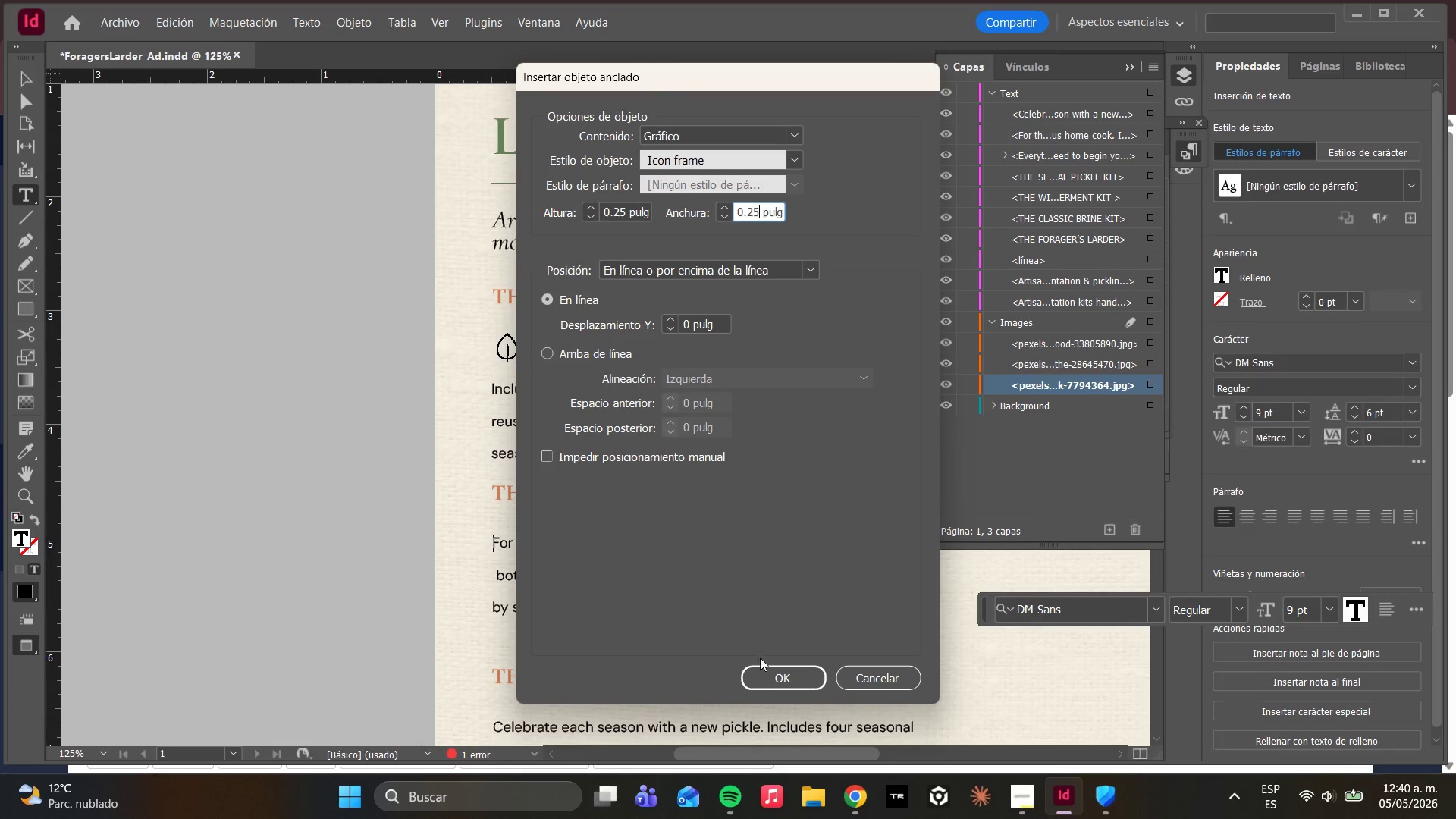 
left_click([758, 668])
 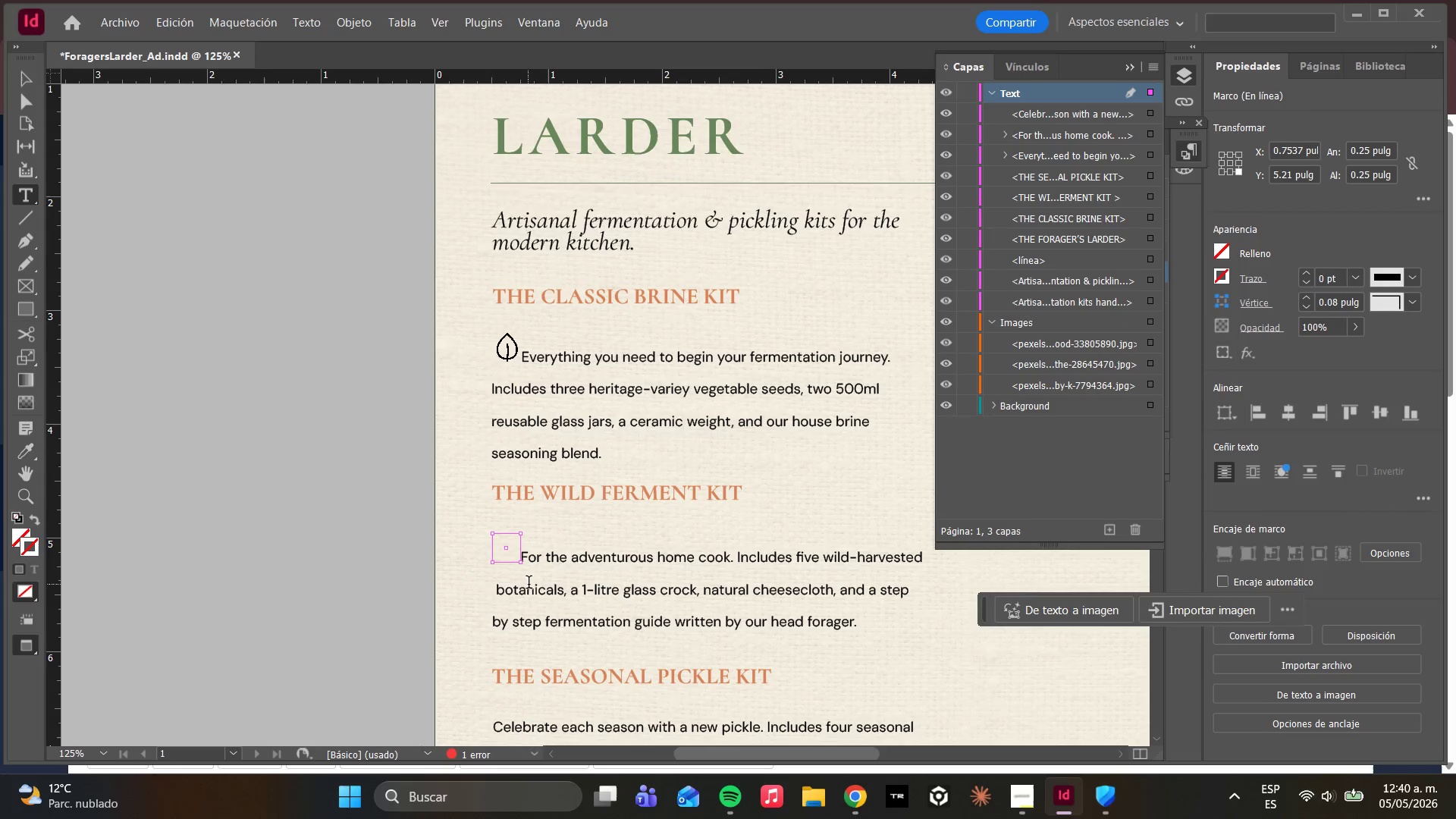 
key(Control+D)
 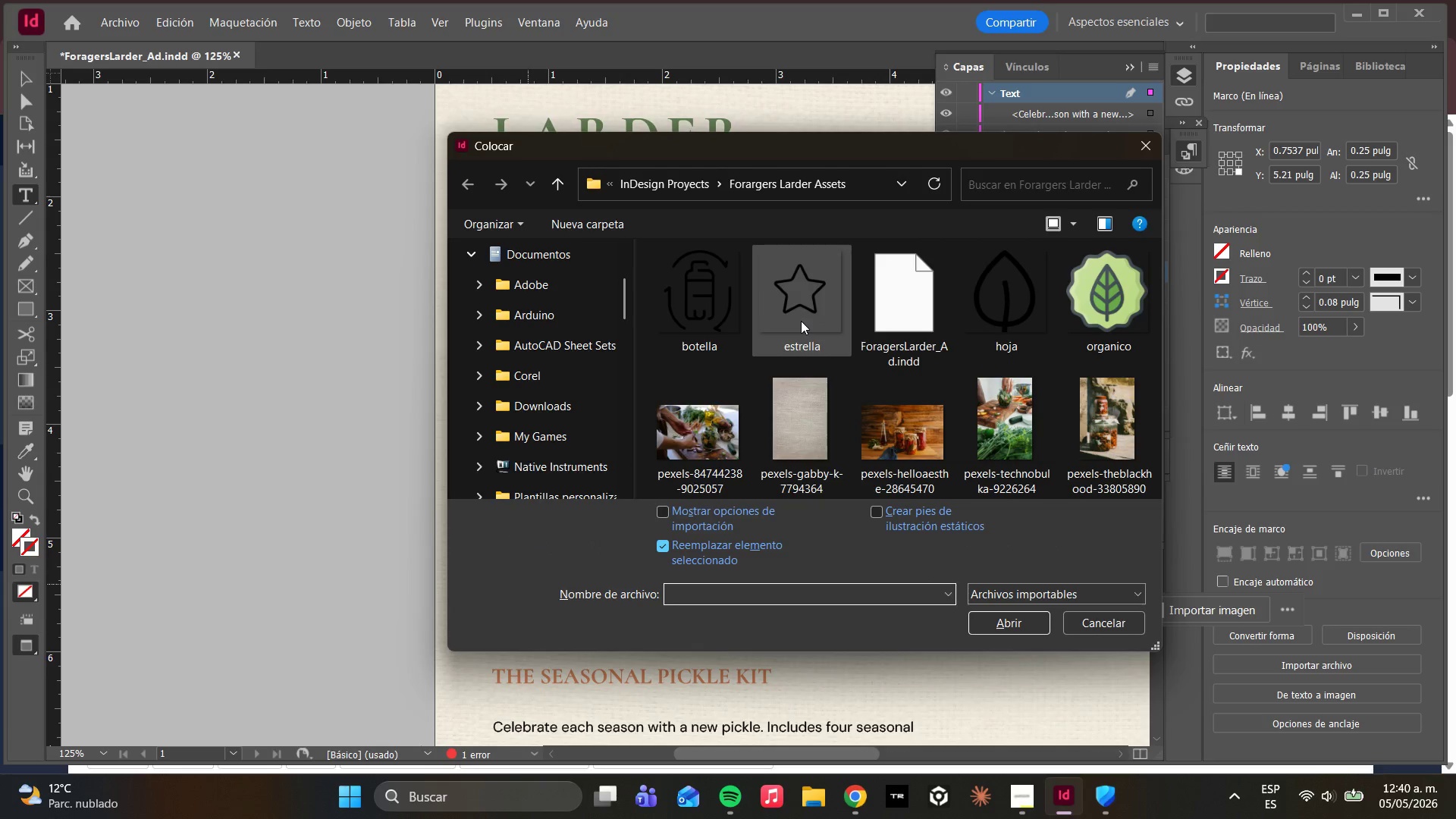 
left_click([801, 321])
 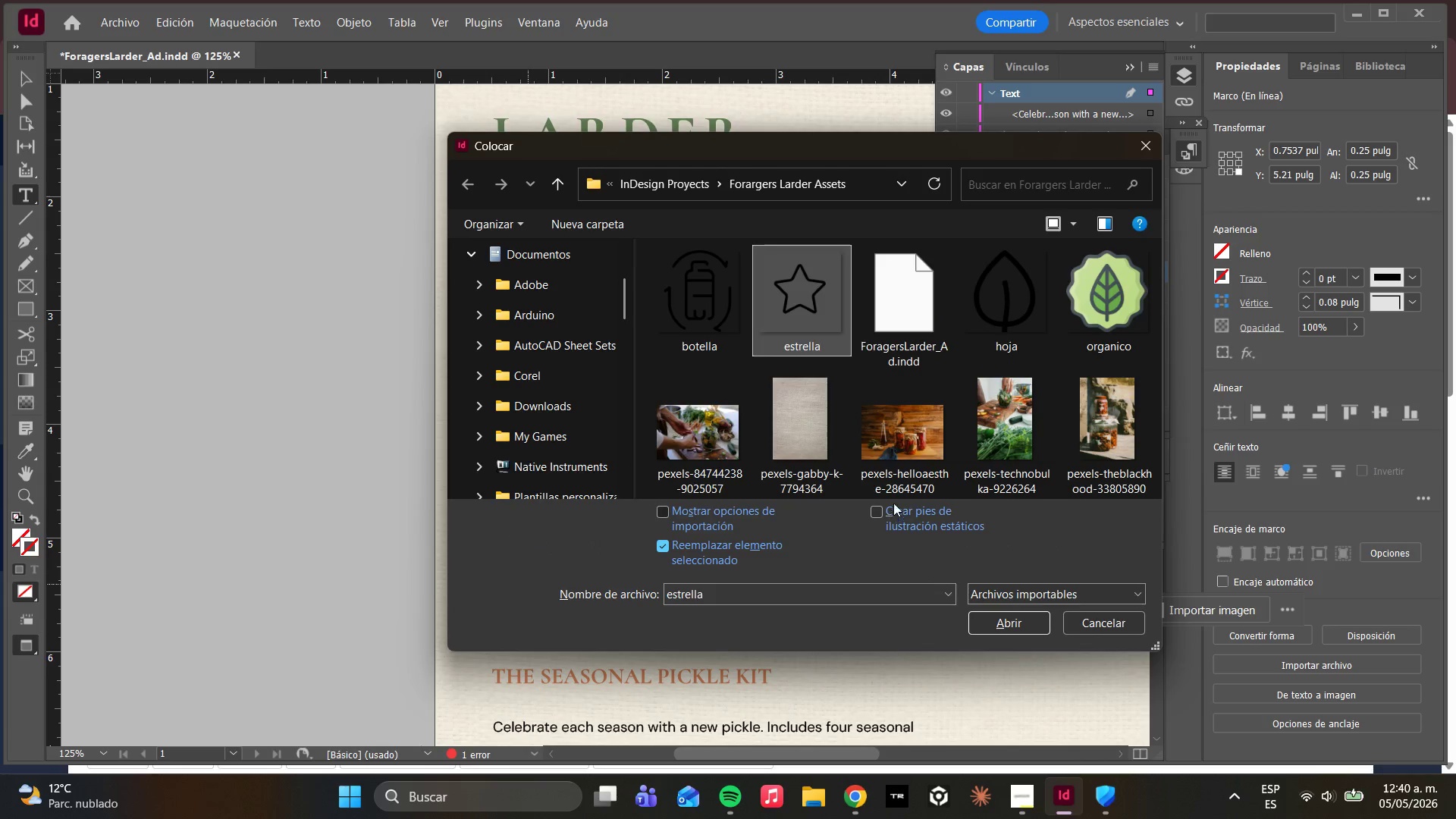 
left_click([987, 624])
 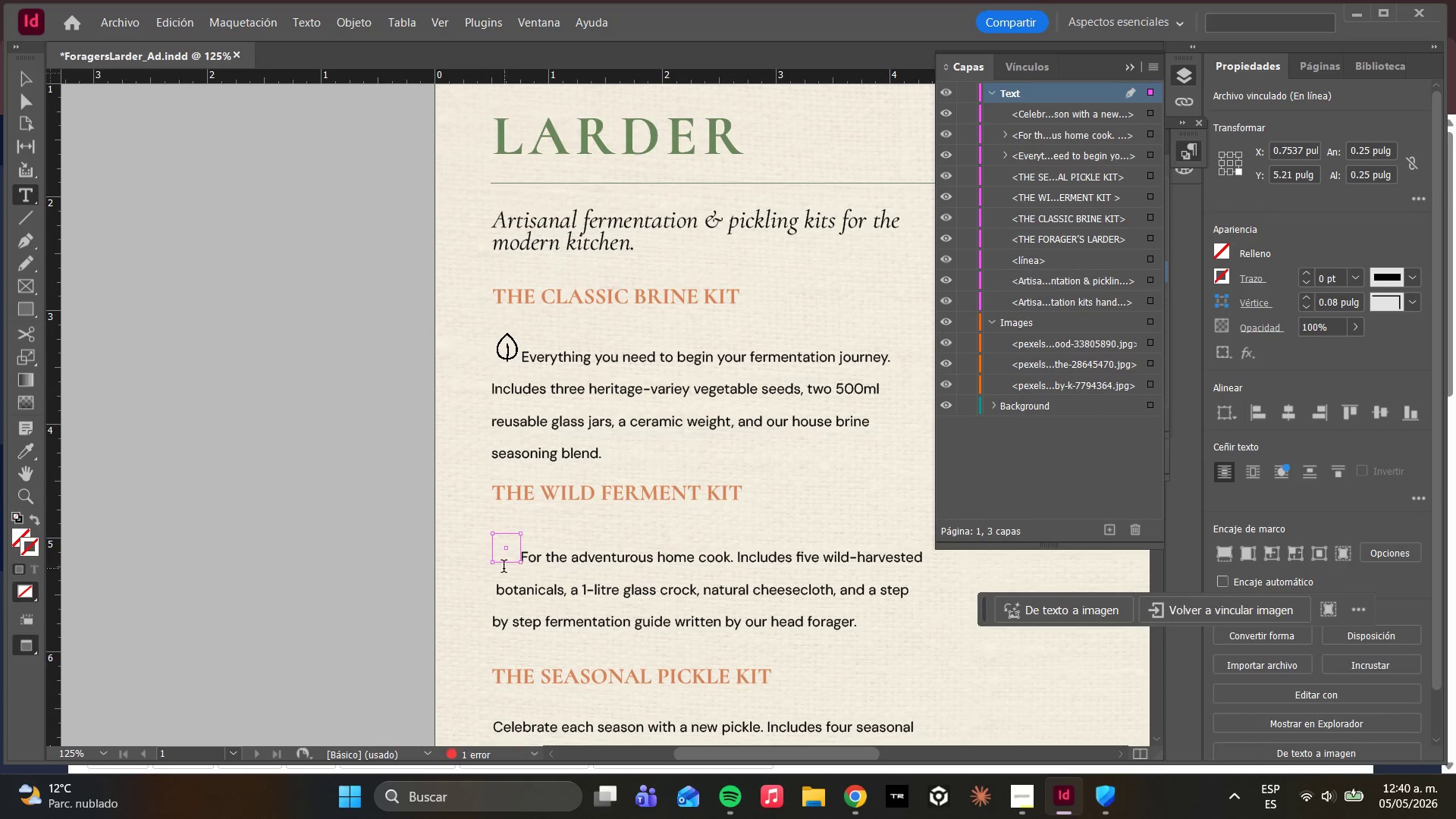 
right_click([514, 554])
 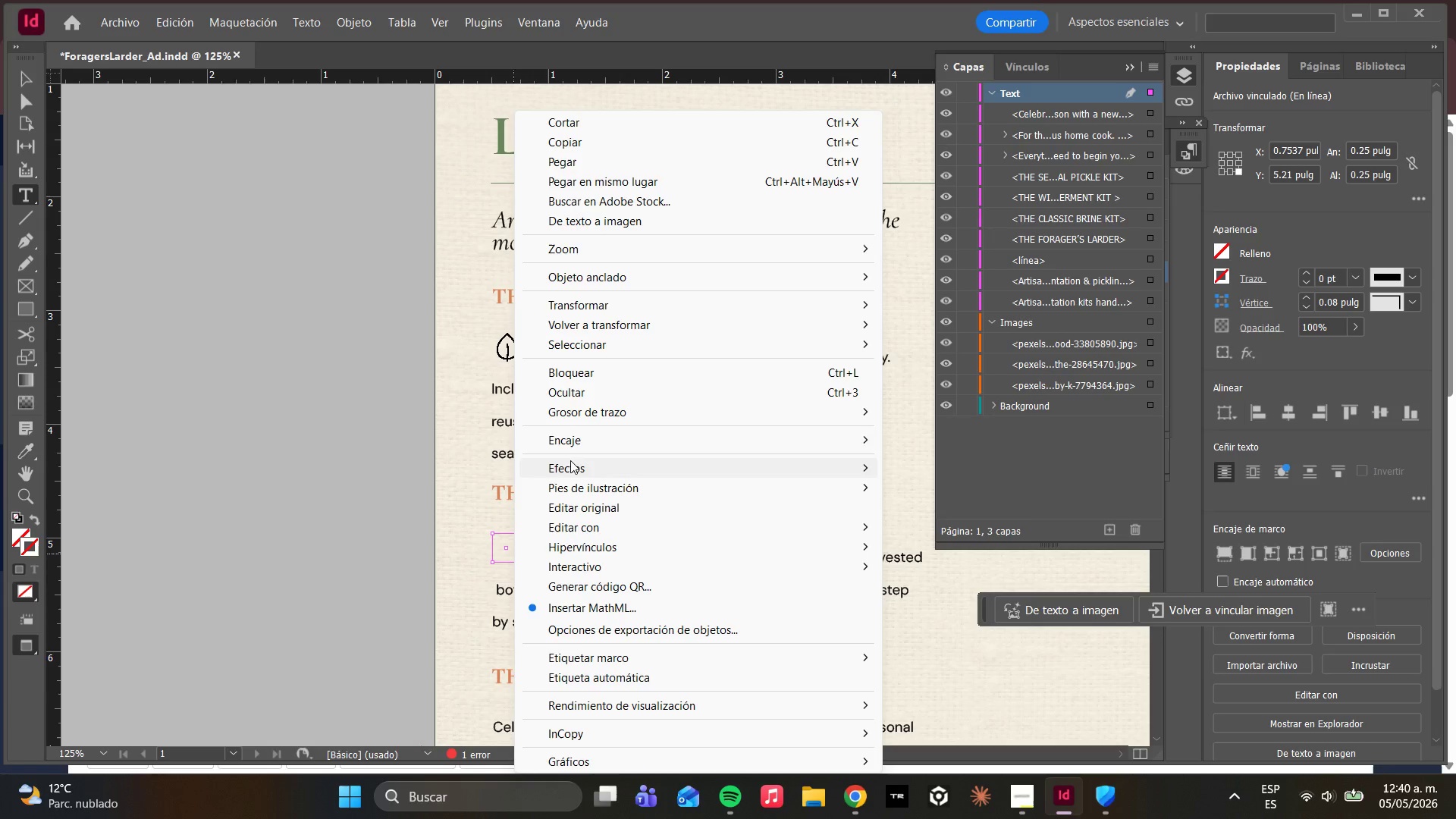 
left_click([566, 444])
 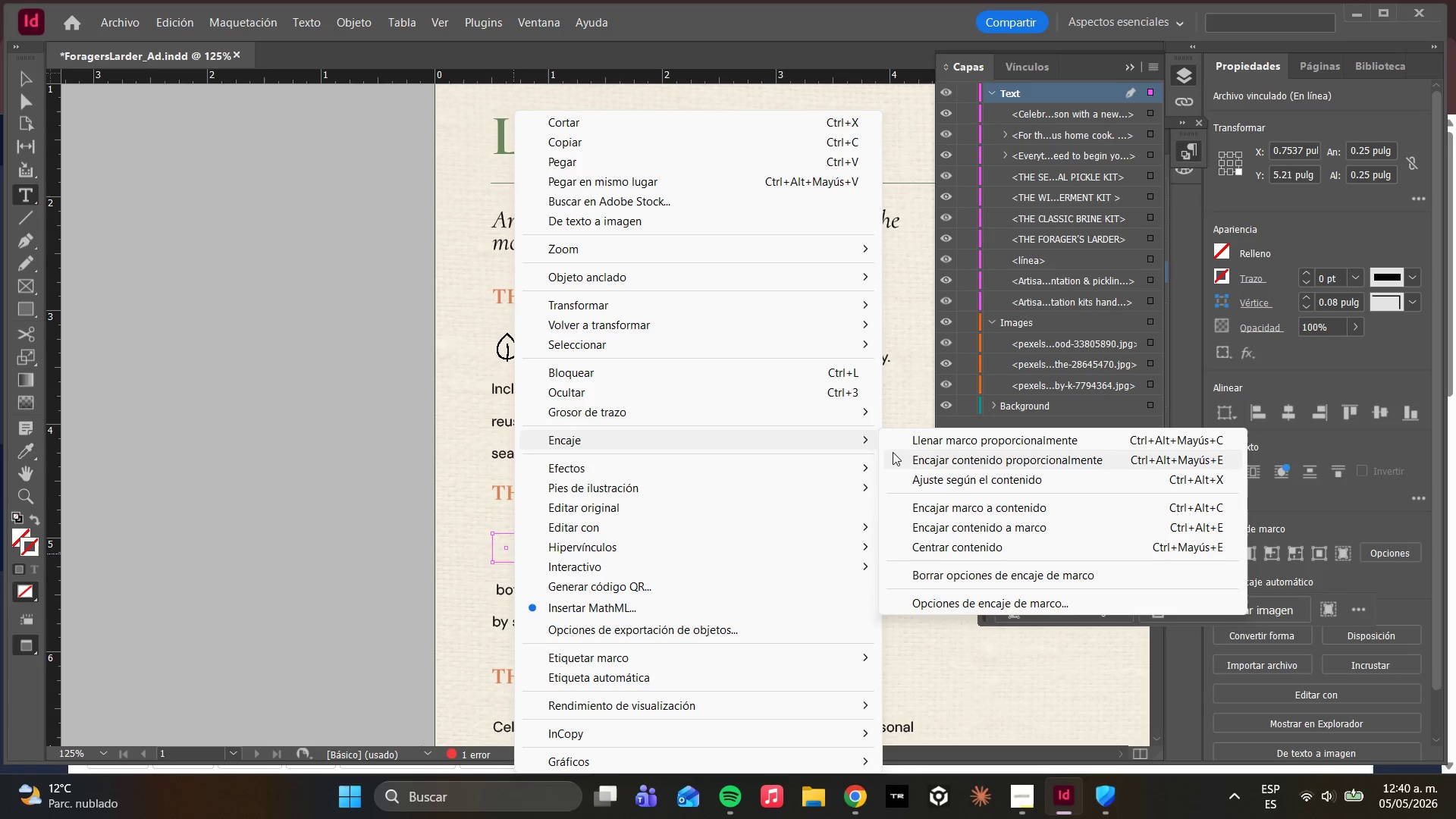 
left_click([894, 445])
 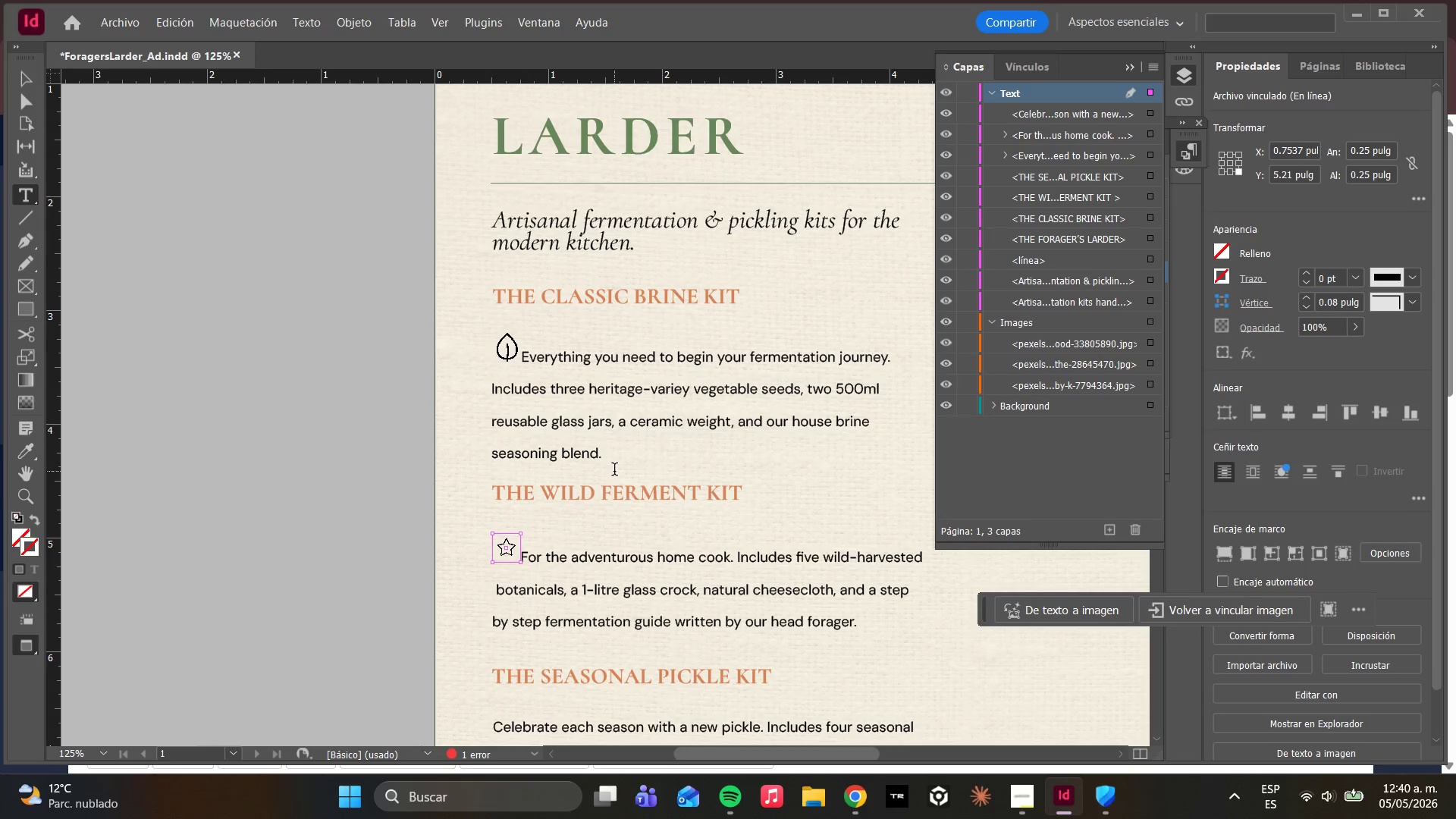 
scroll: coordinate [564, 466], scroll_direction: down, amount: 2.0
 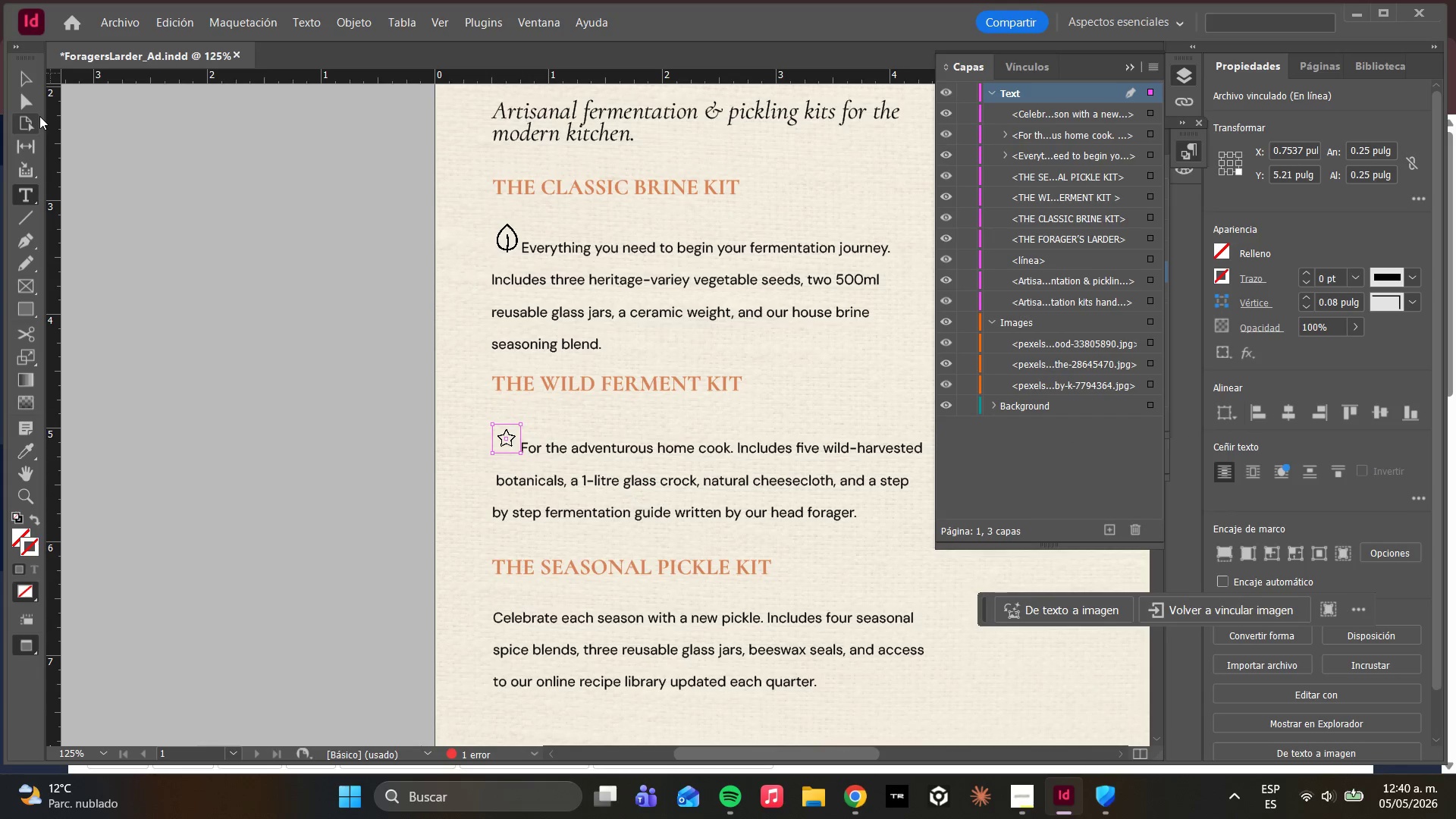 
left_click([27, 104])
 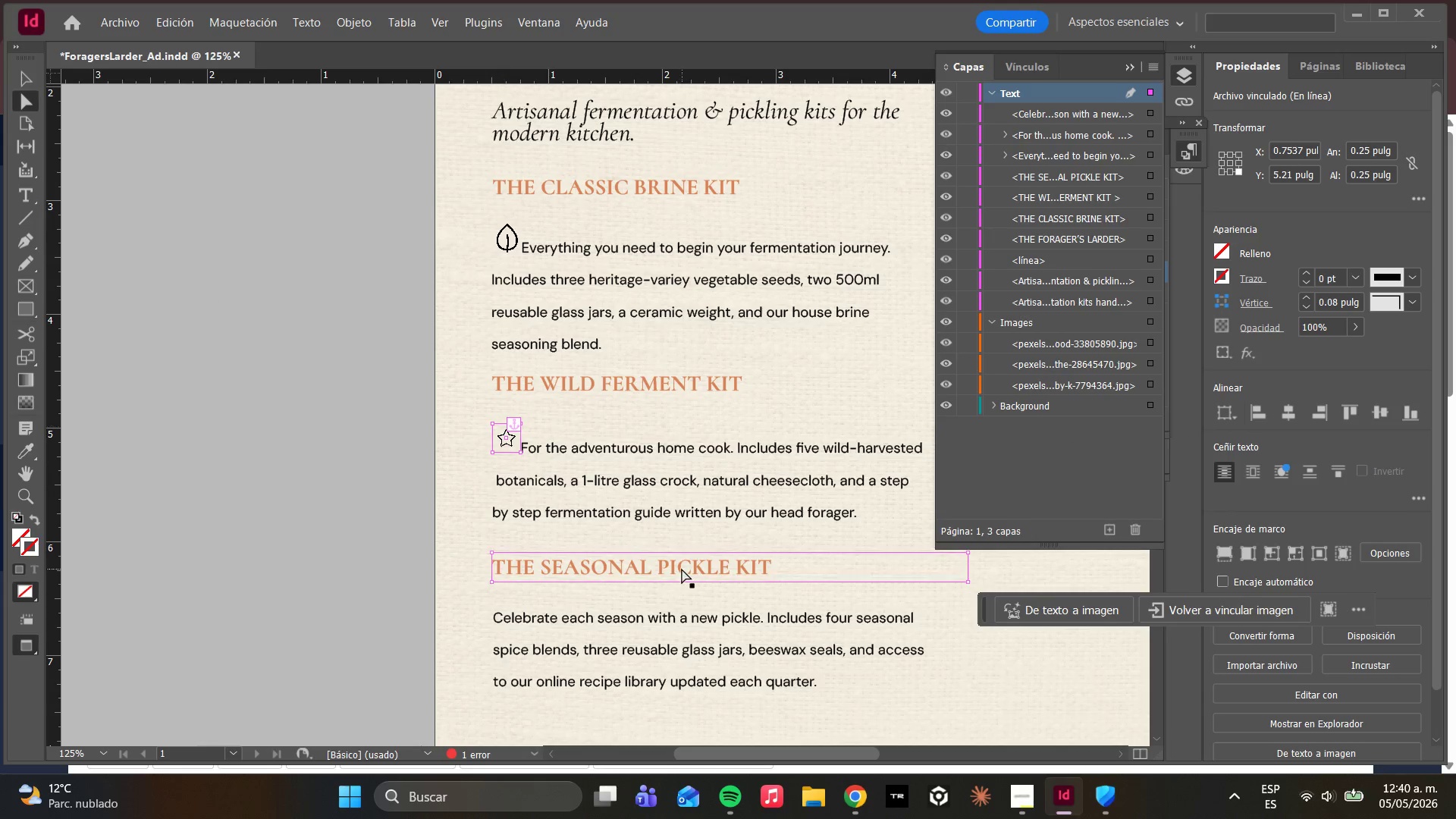 
left_click([589, 493])
 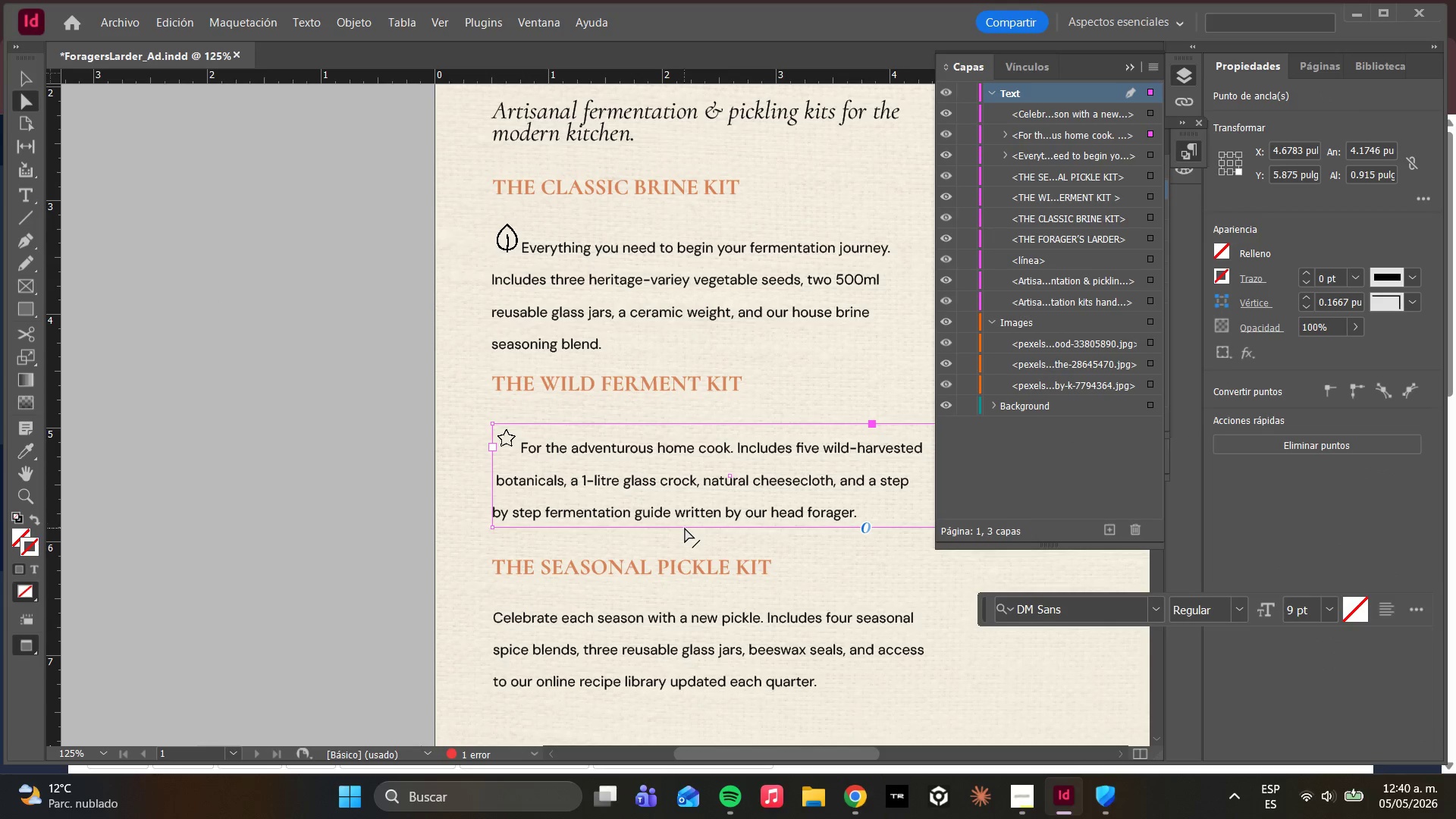 
left_click_drag(start_coordinate=[685, 528], to_coordinate=[687, 534])
 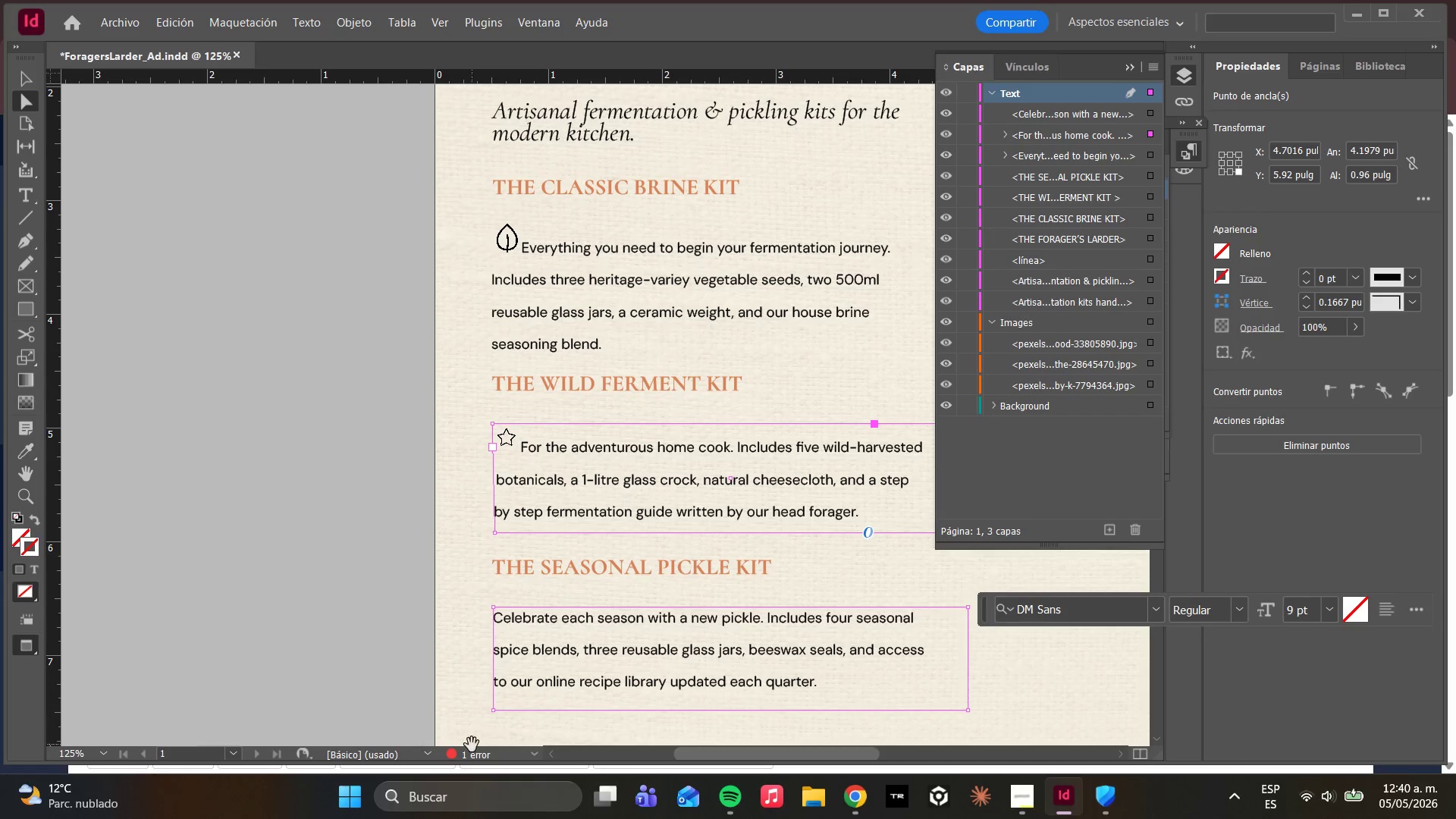 
left_click([463, 760])
 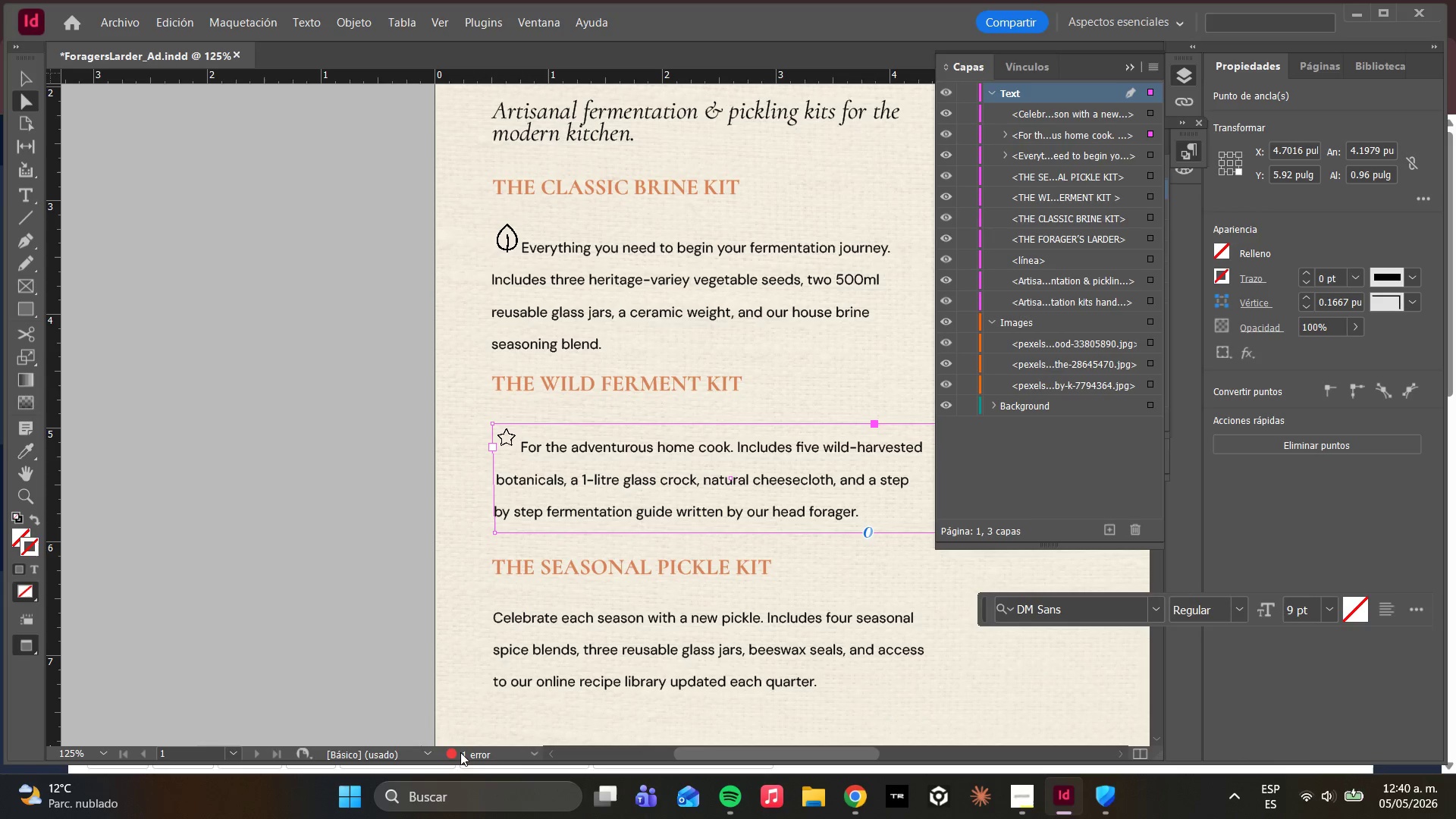 
triple_click([460, 752])
 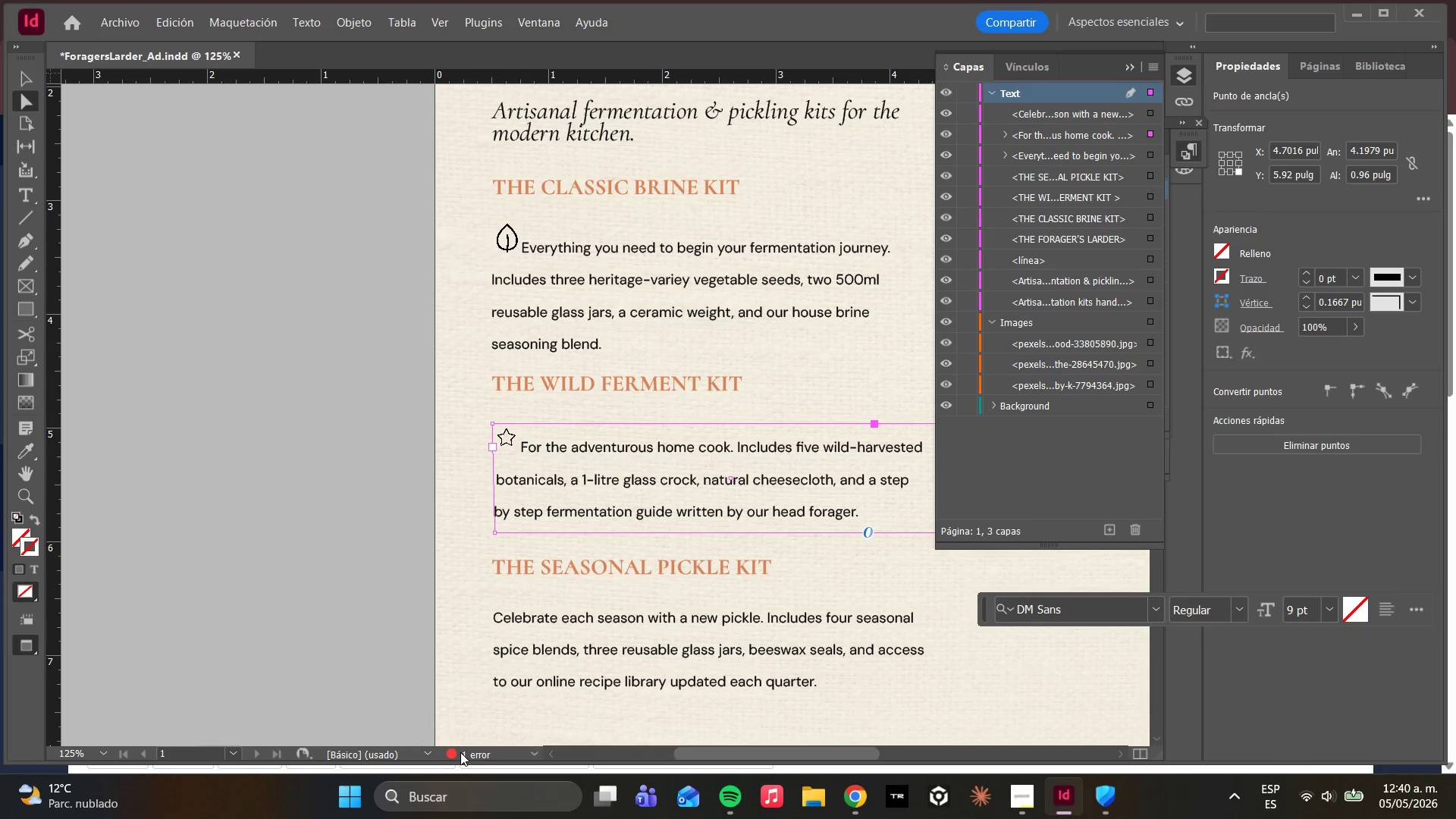 
triple_click([460, 752])
 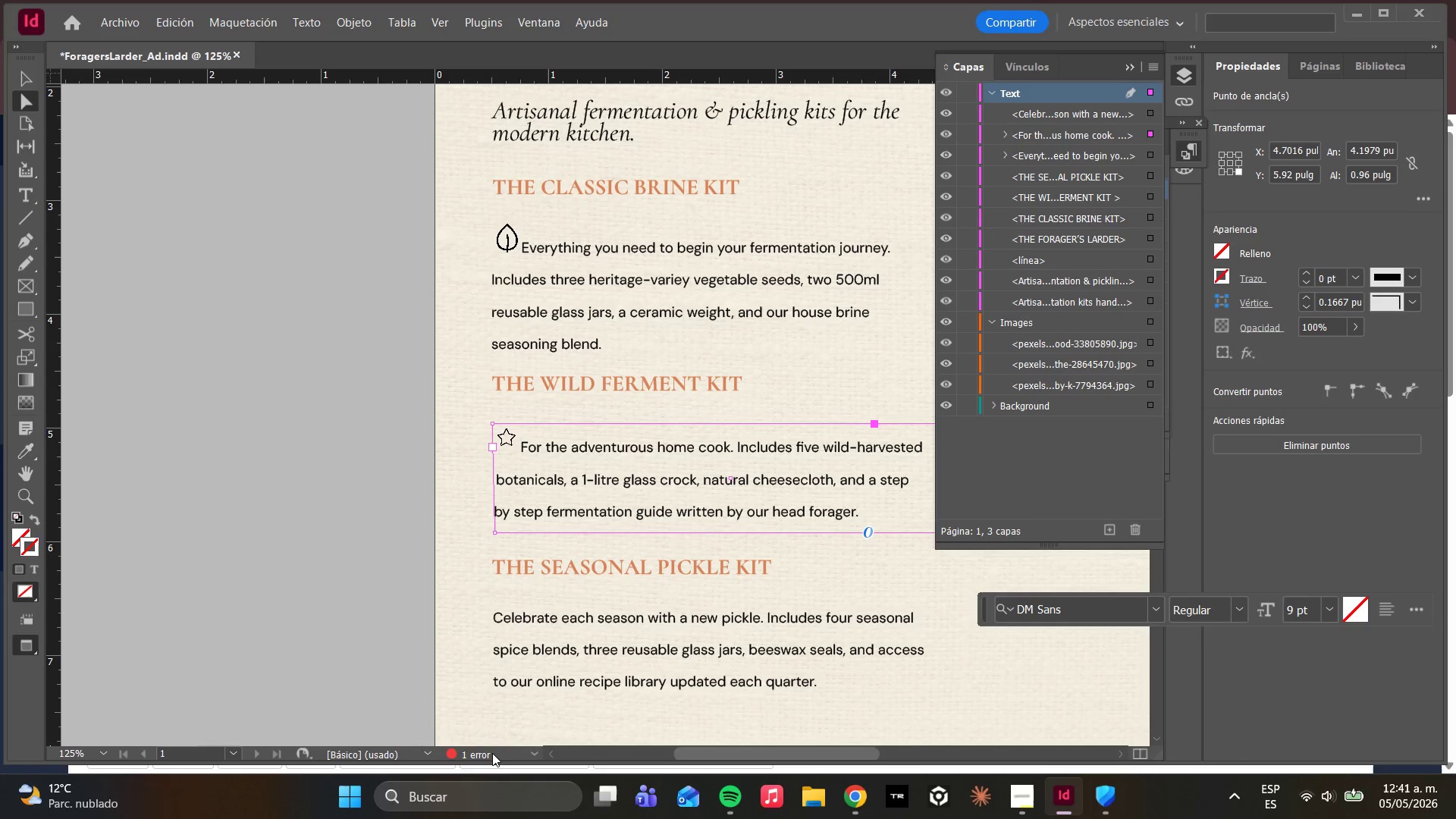 
double_click([492, 753])
 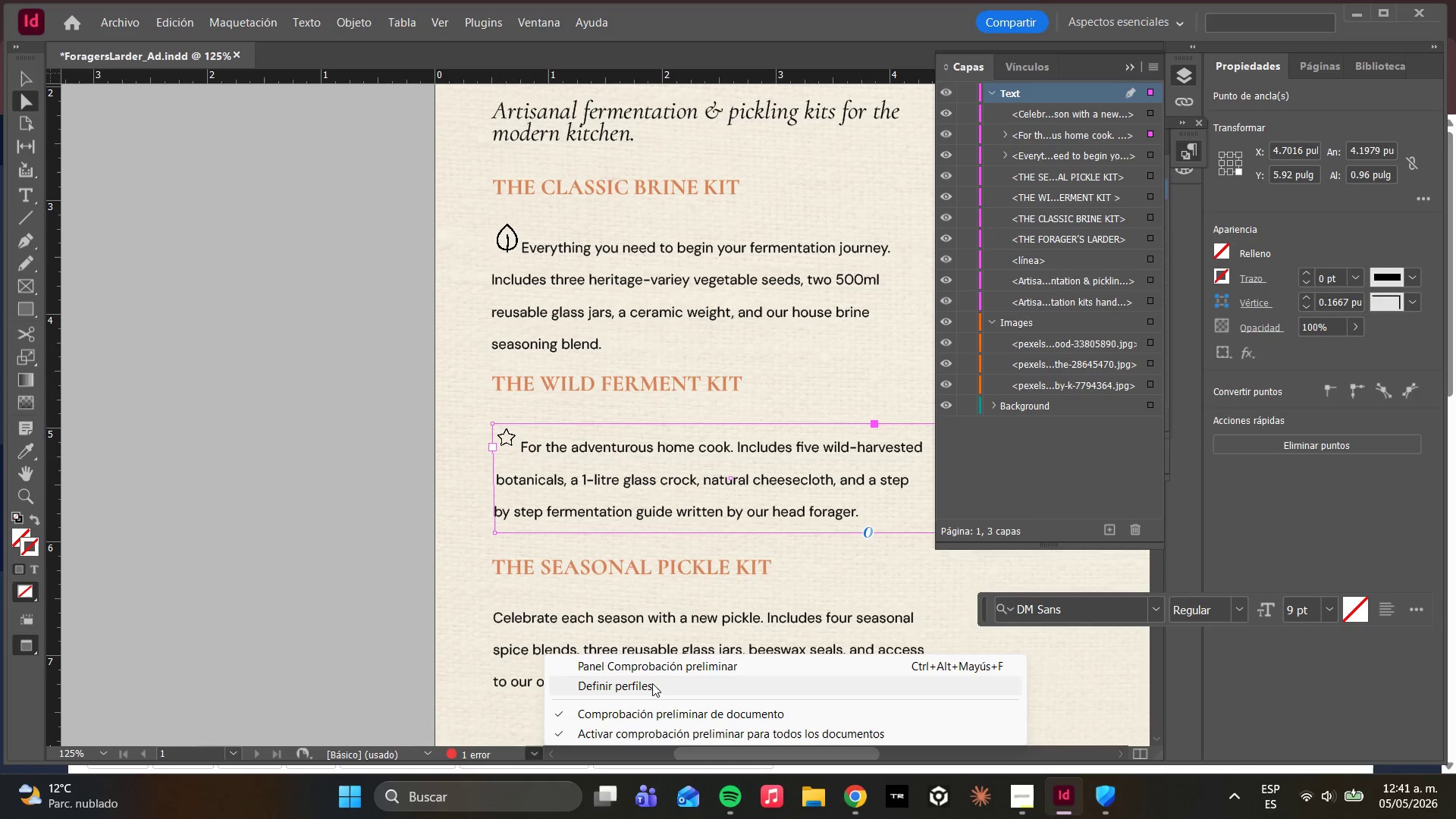 
left_click([635, 669])
 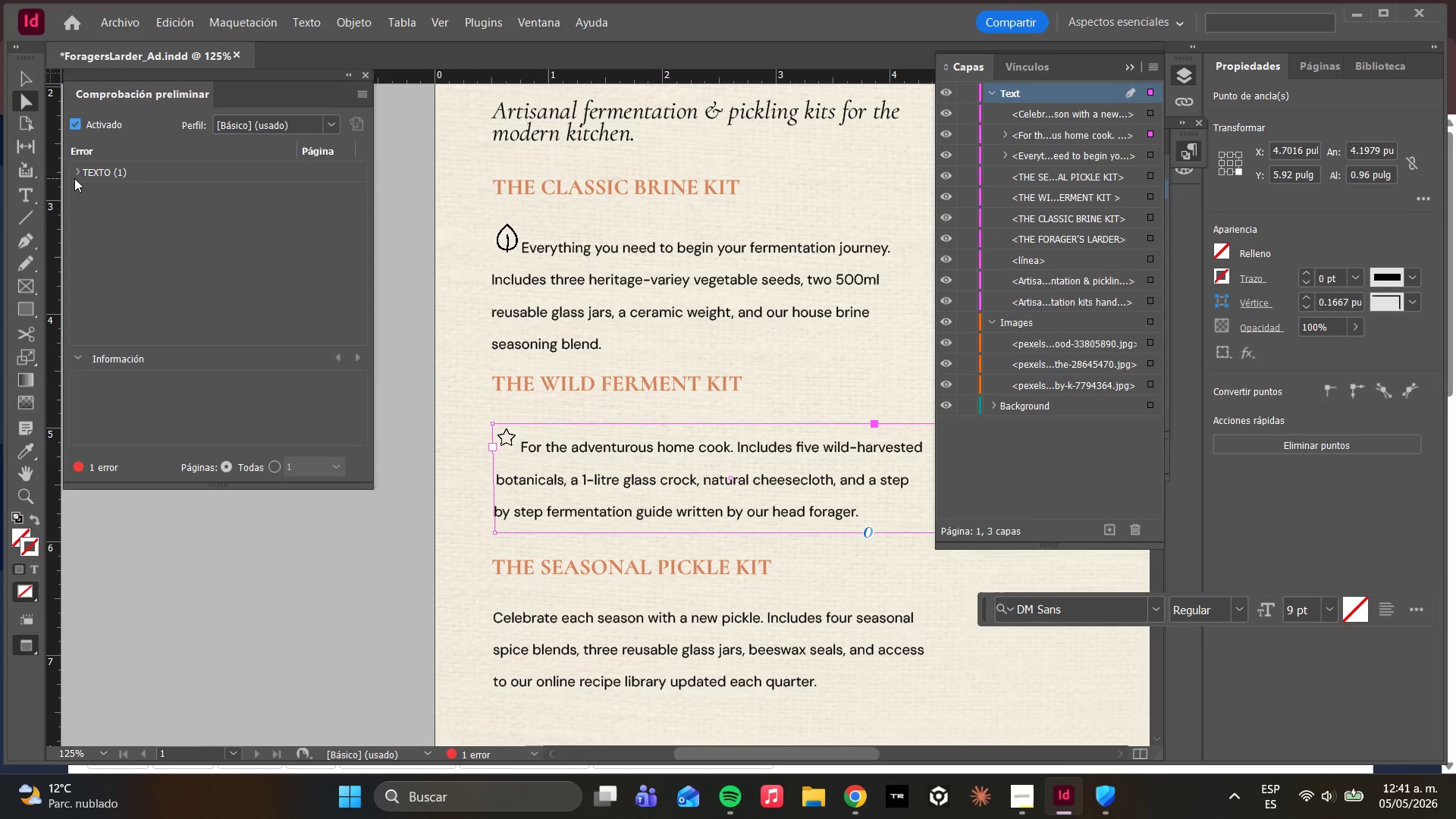 
left_click([77, 170])
 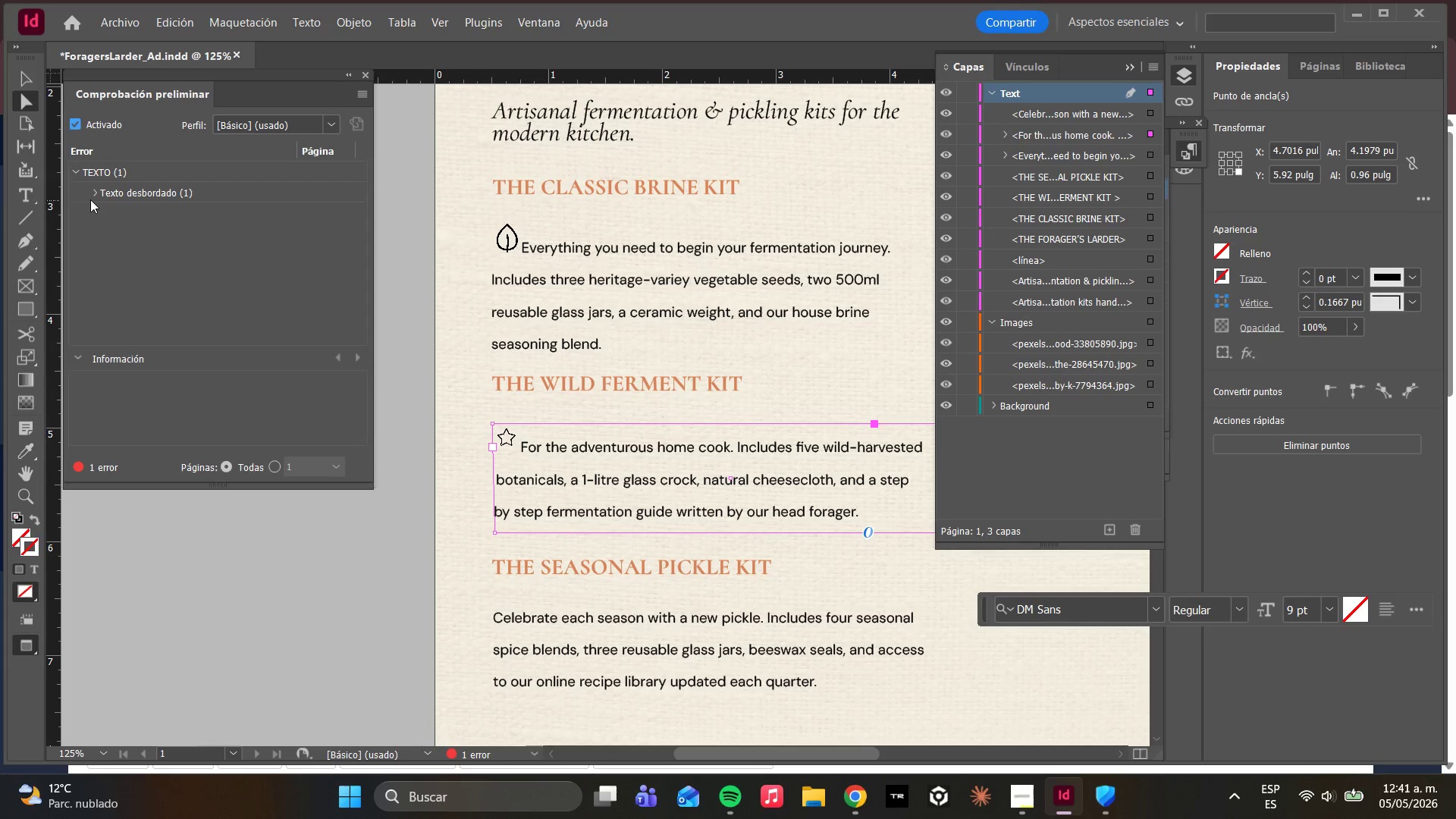 
left_click([93, 194])
 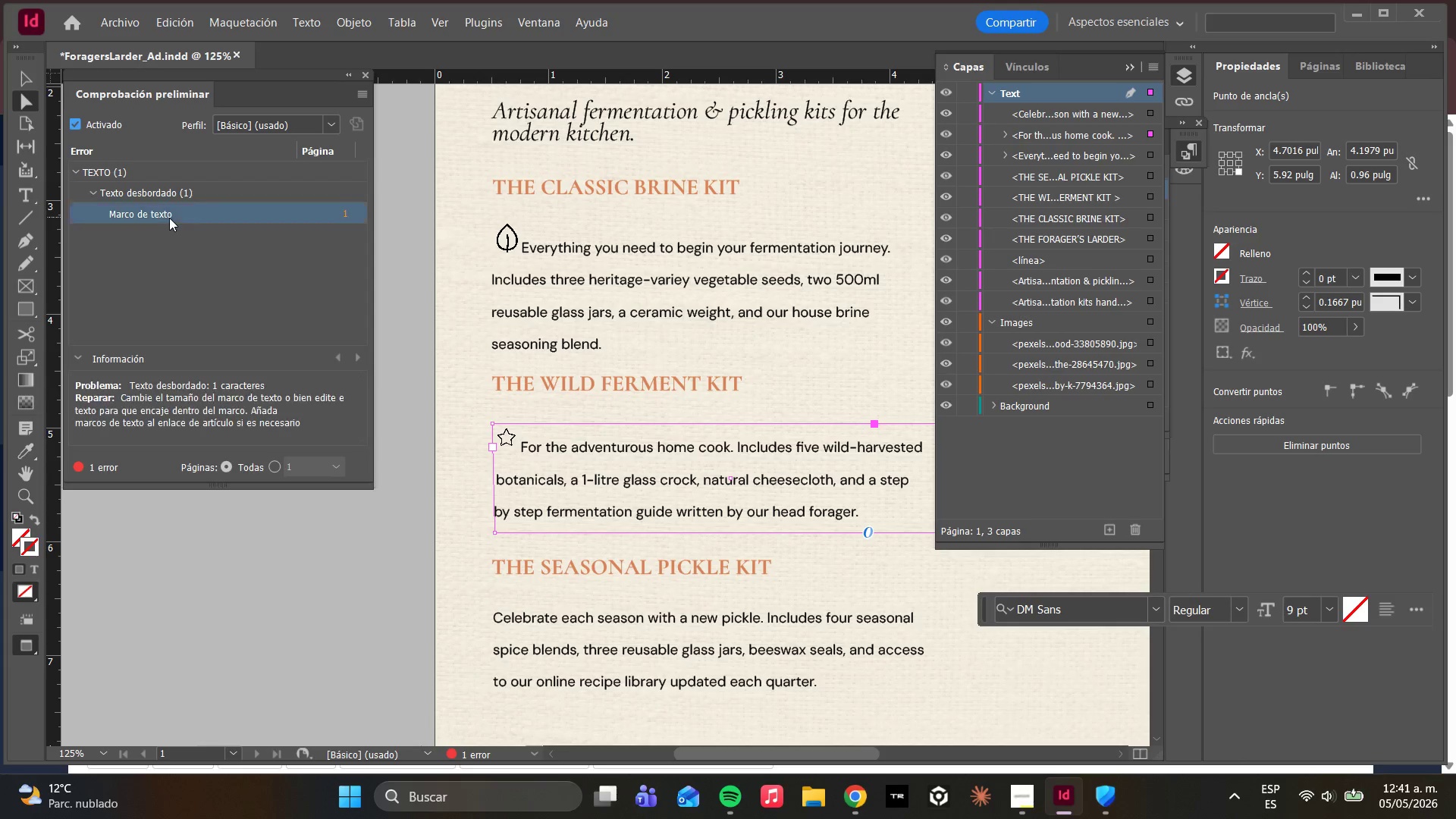 
double_click([169, 217])
 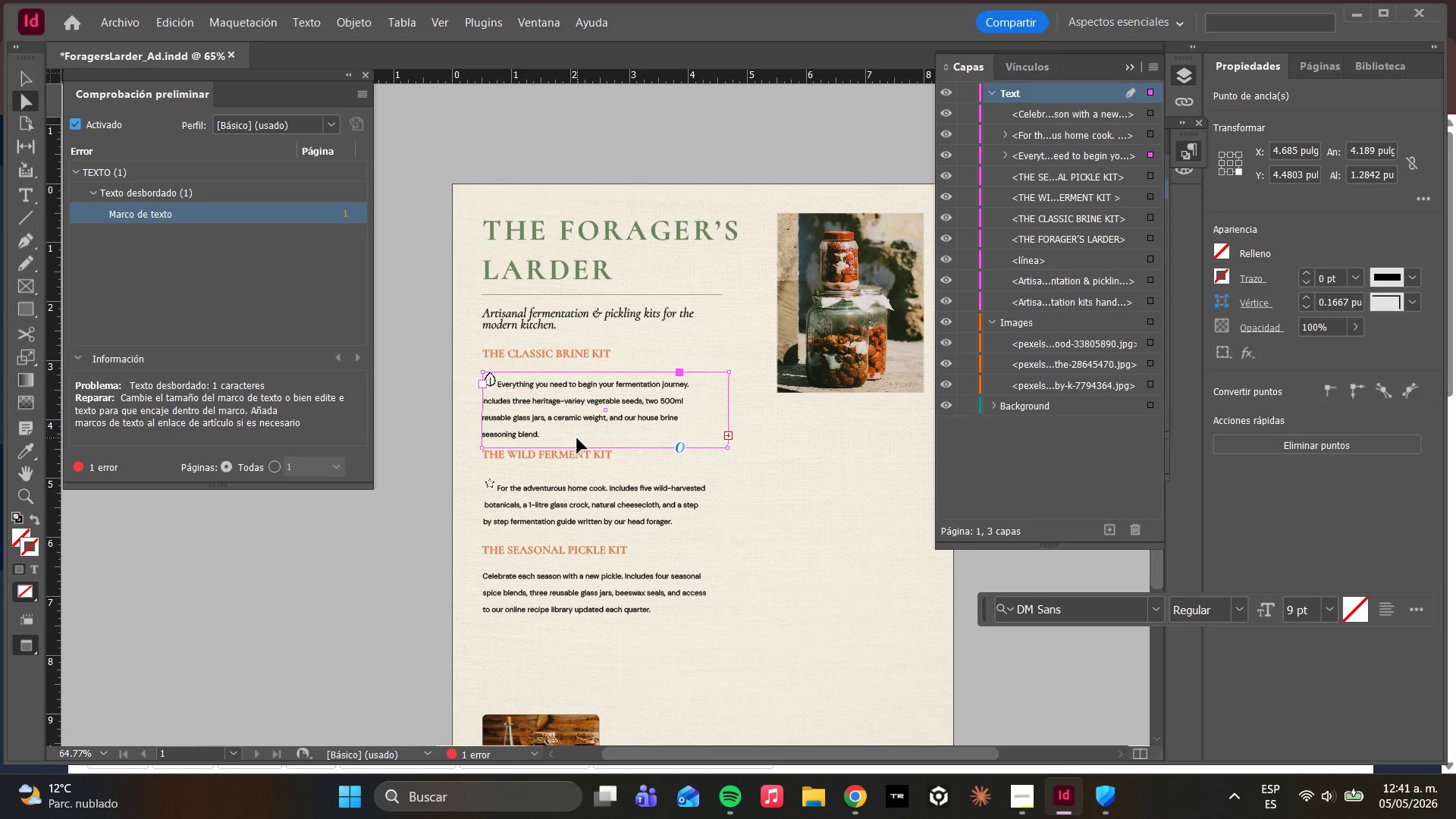 
left_click_drag(start_coordinate=[576, 447], to_coordinate=[576, 440])
 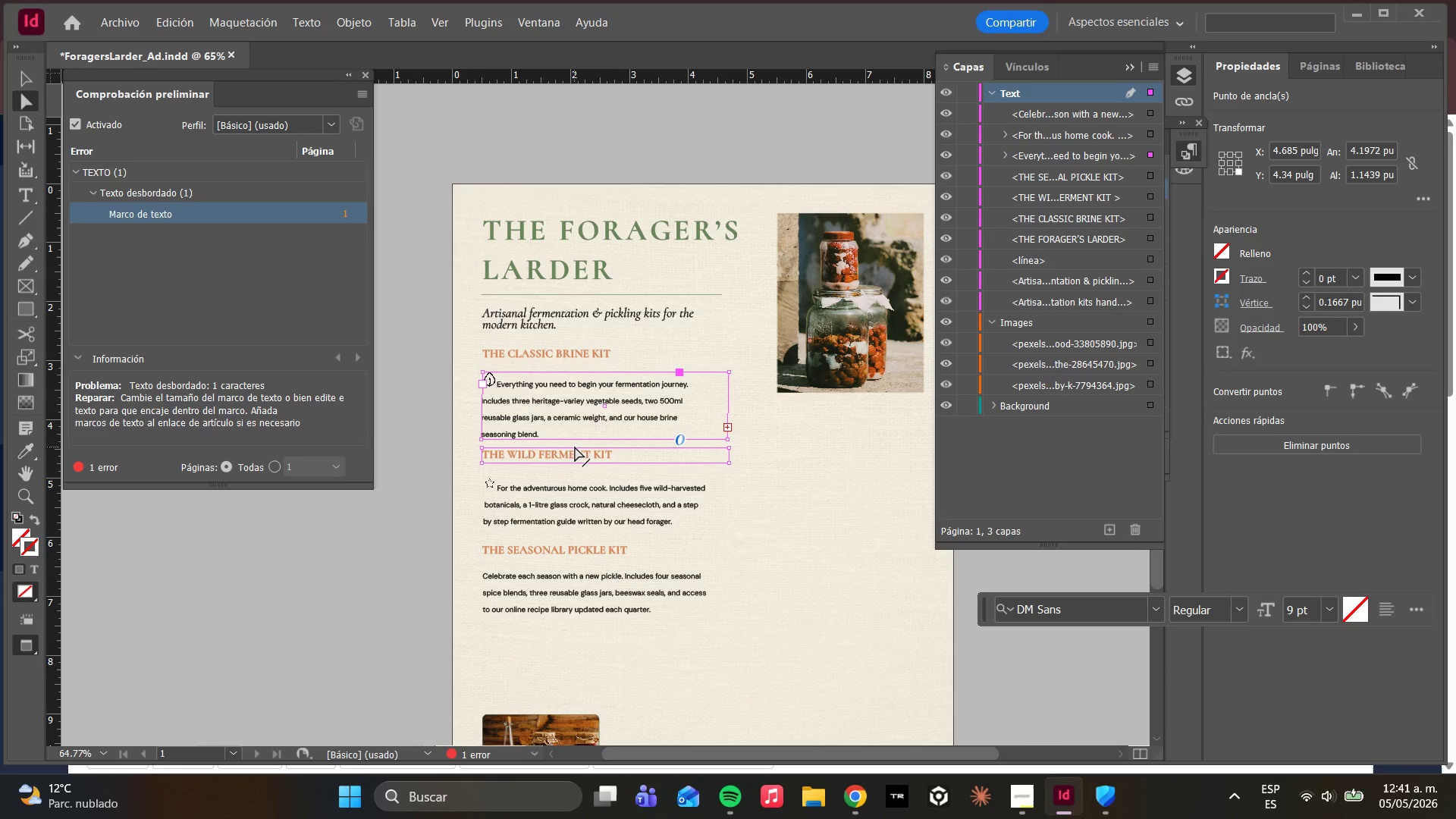 
left_click_drag(start_coordinate=[573, 441], to_coordinate=[575, 456])
 